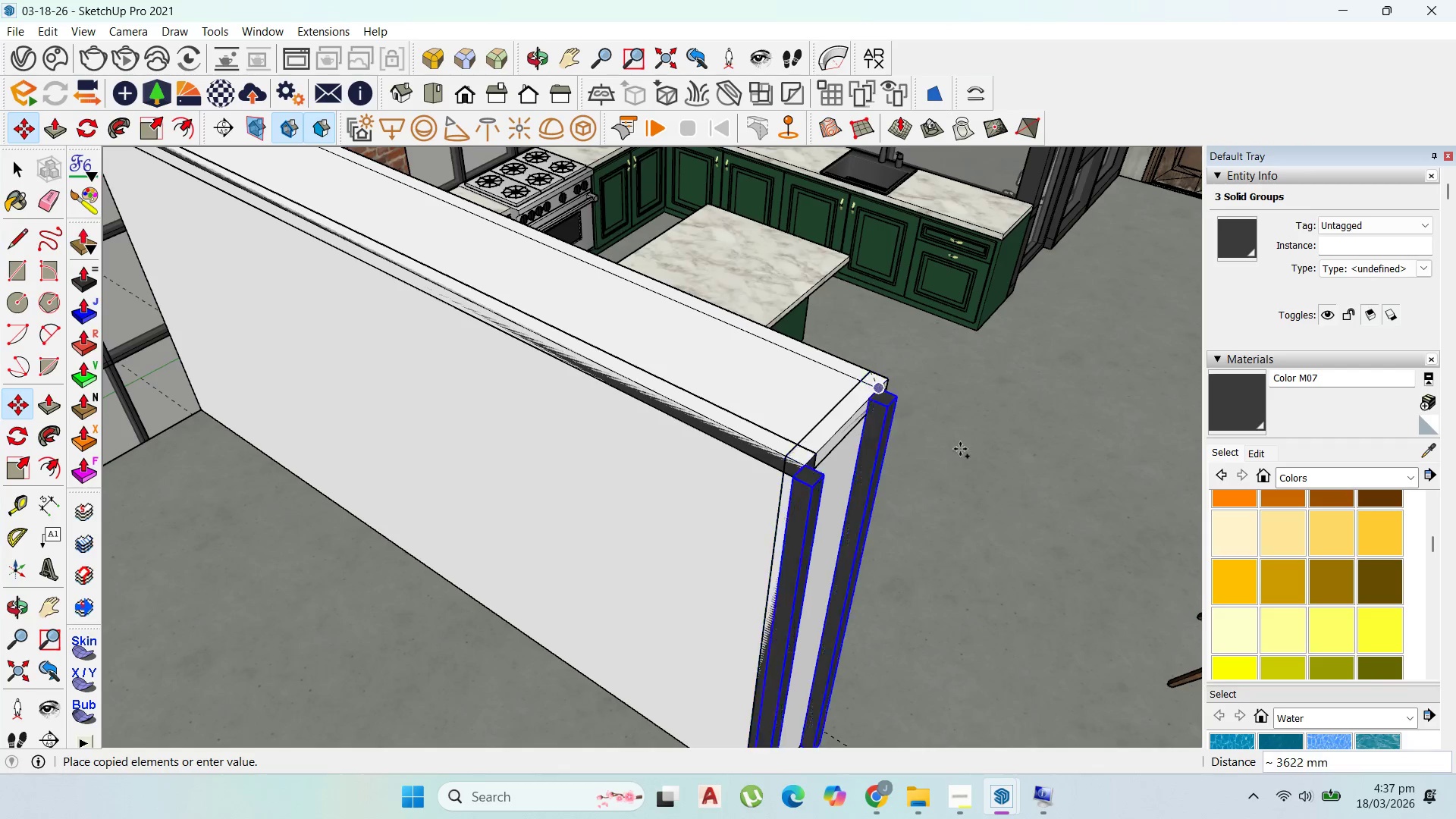 
key(Escape)
 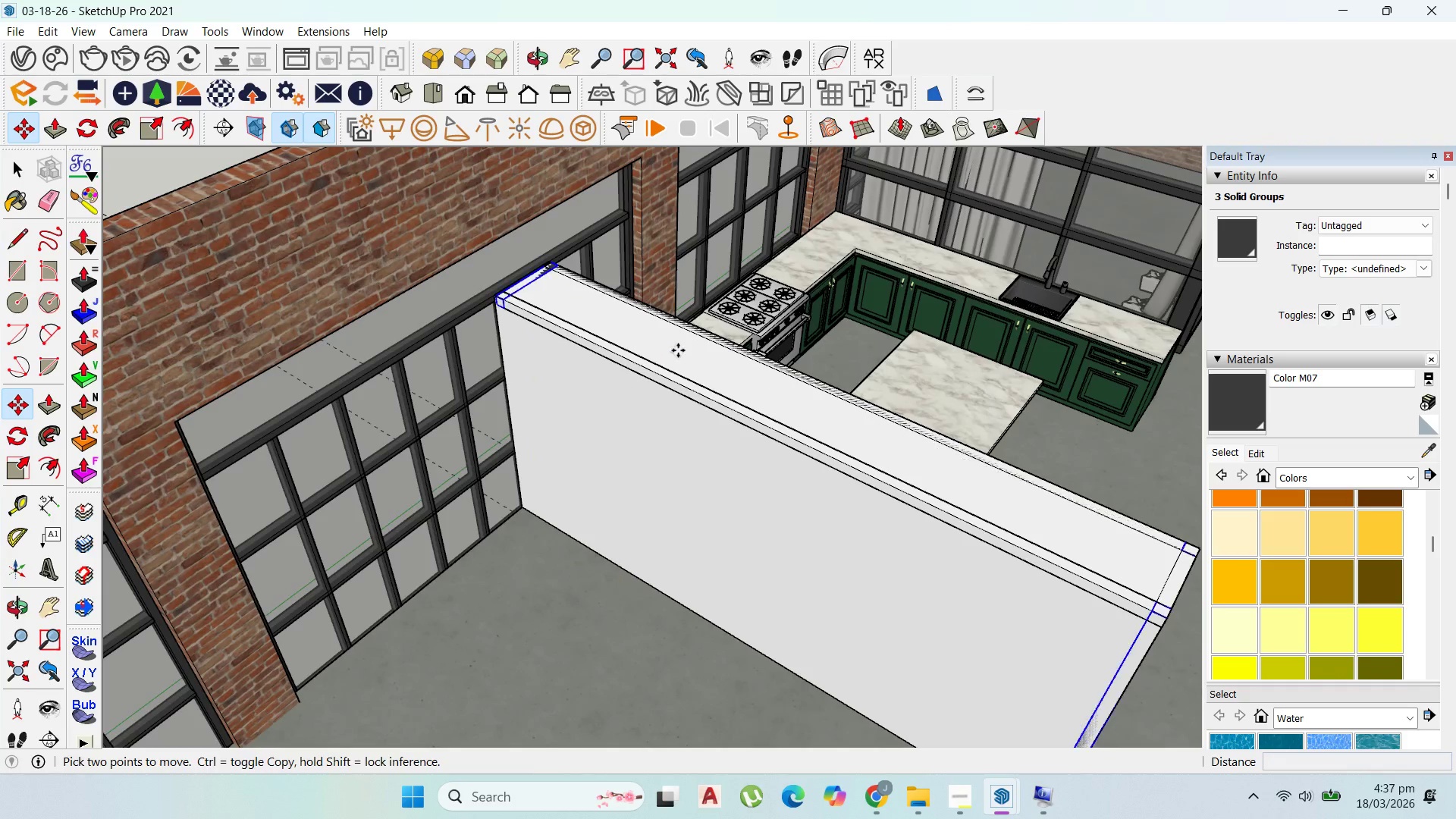 
scroll: coordinate [573, 281], scroll_direction: down, amount: 3.0
 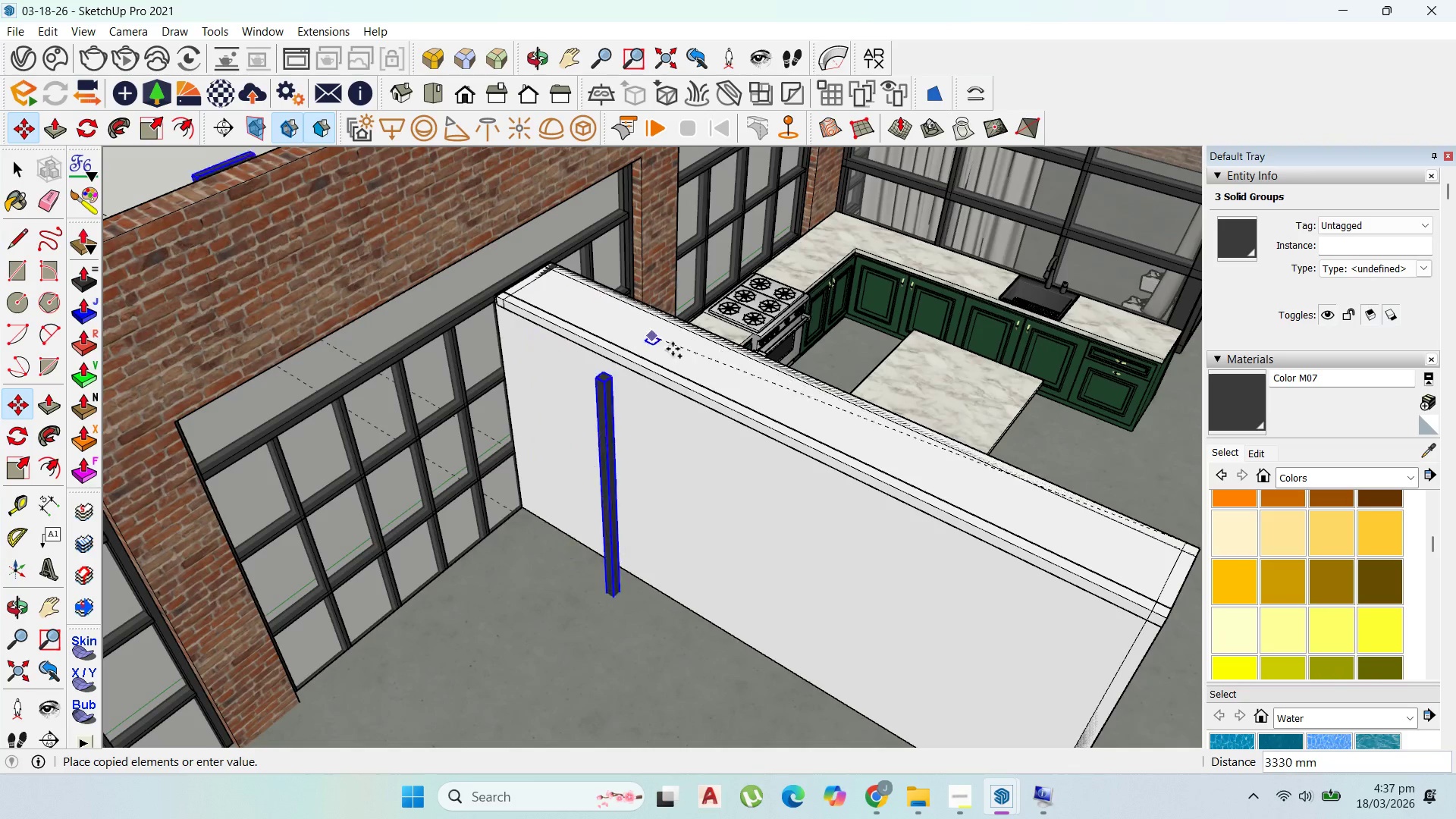 
key(Escape)
 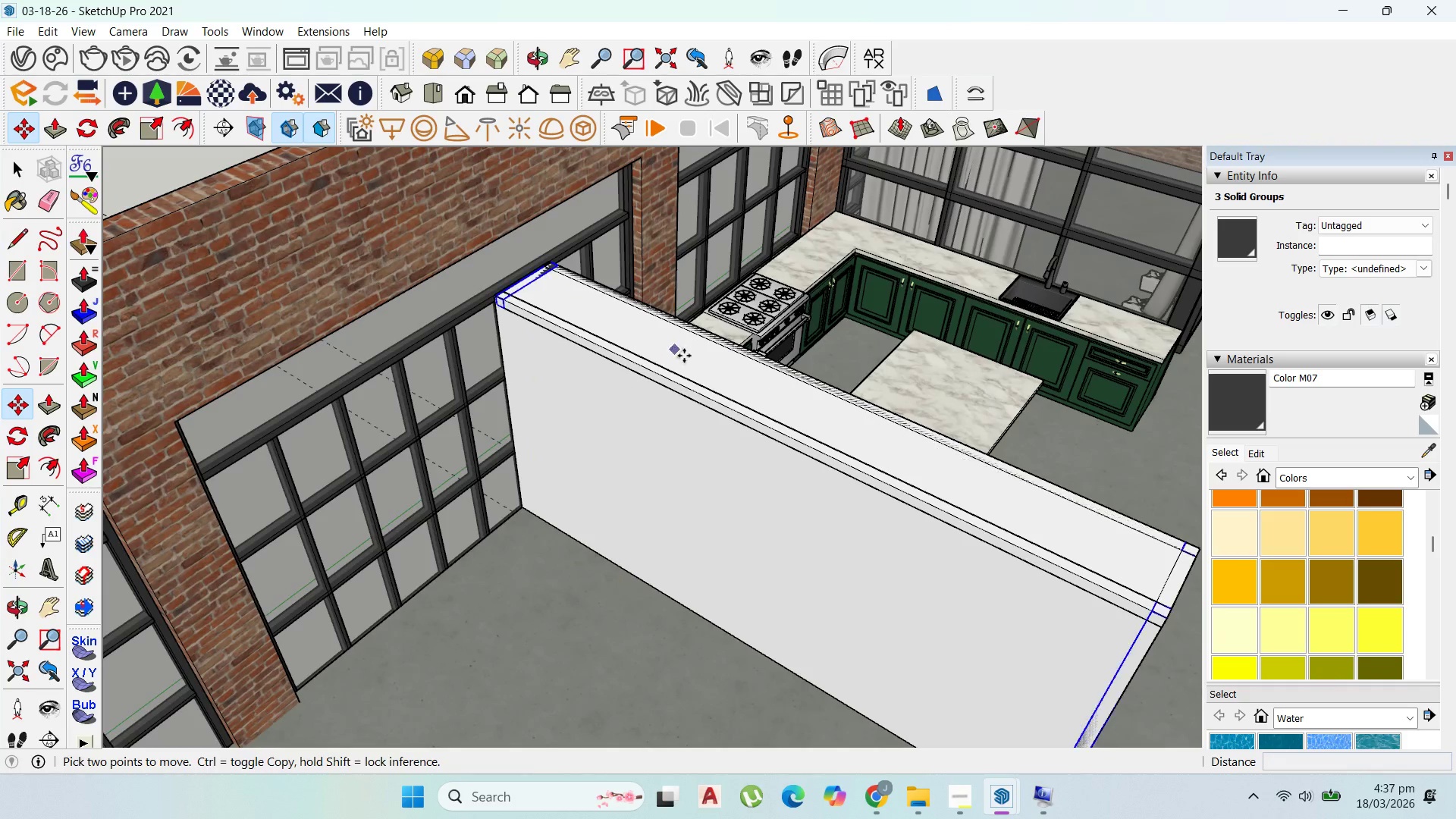 
scroll: coordinate [692, 357], scroll_direction: down, amount: 2.0
 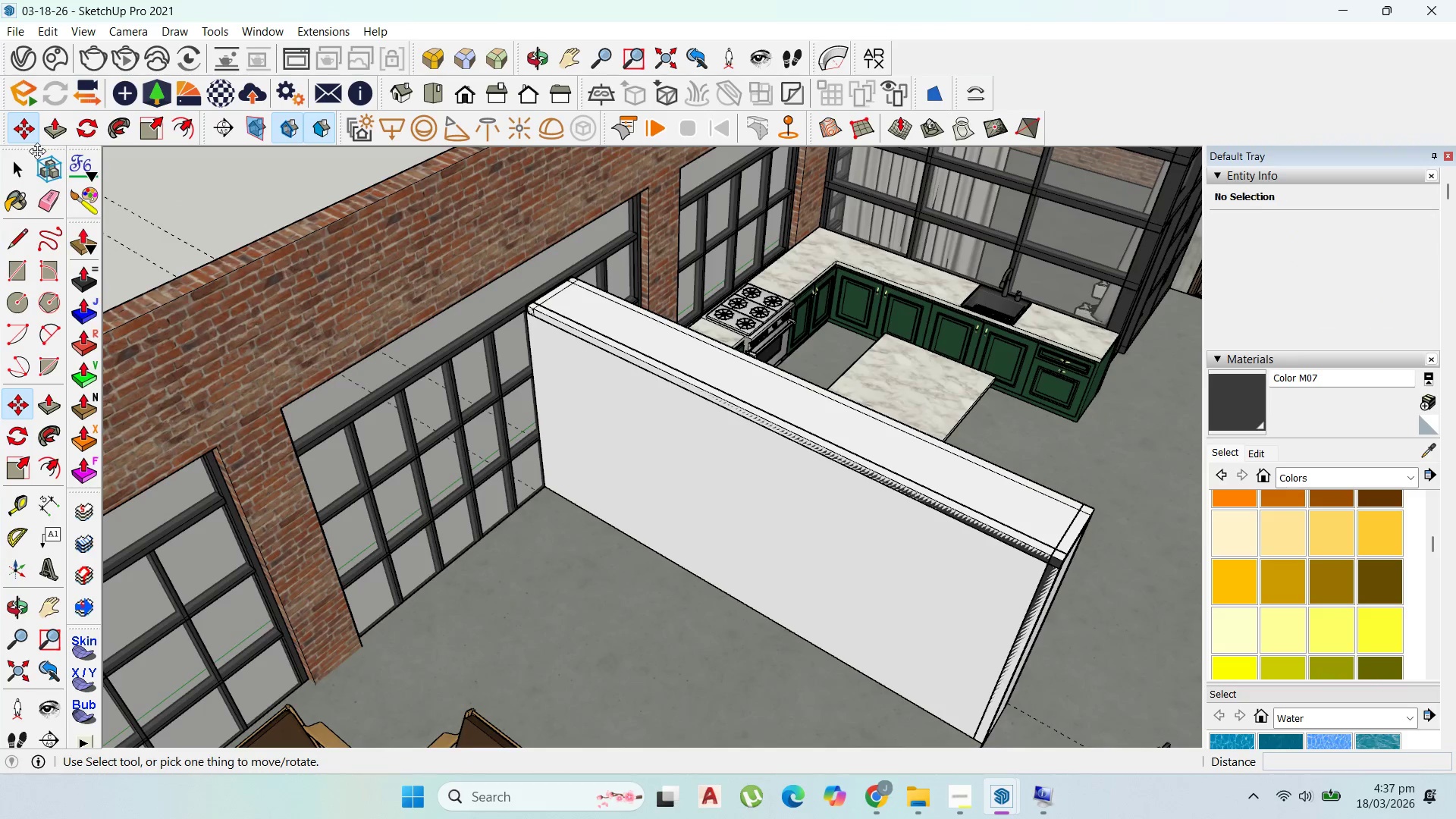 
left_click([22, 168])
 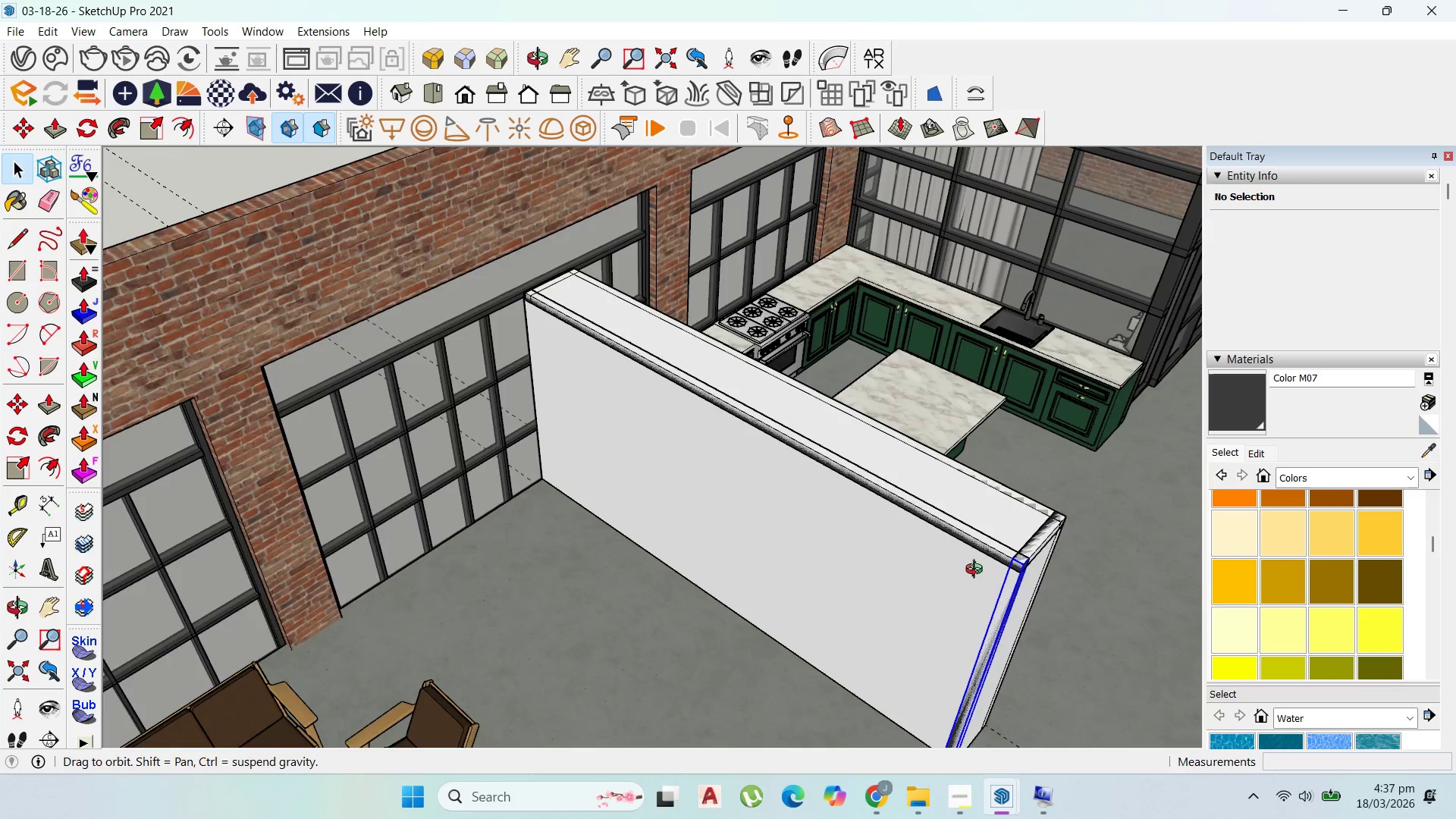 
hold_key(key=ShiftLeft, duration=1.14)
left_click([999, 567])
 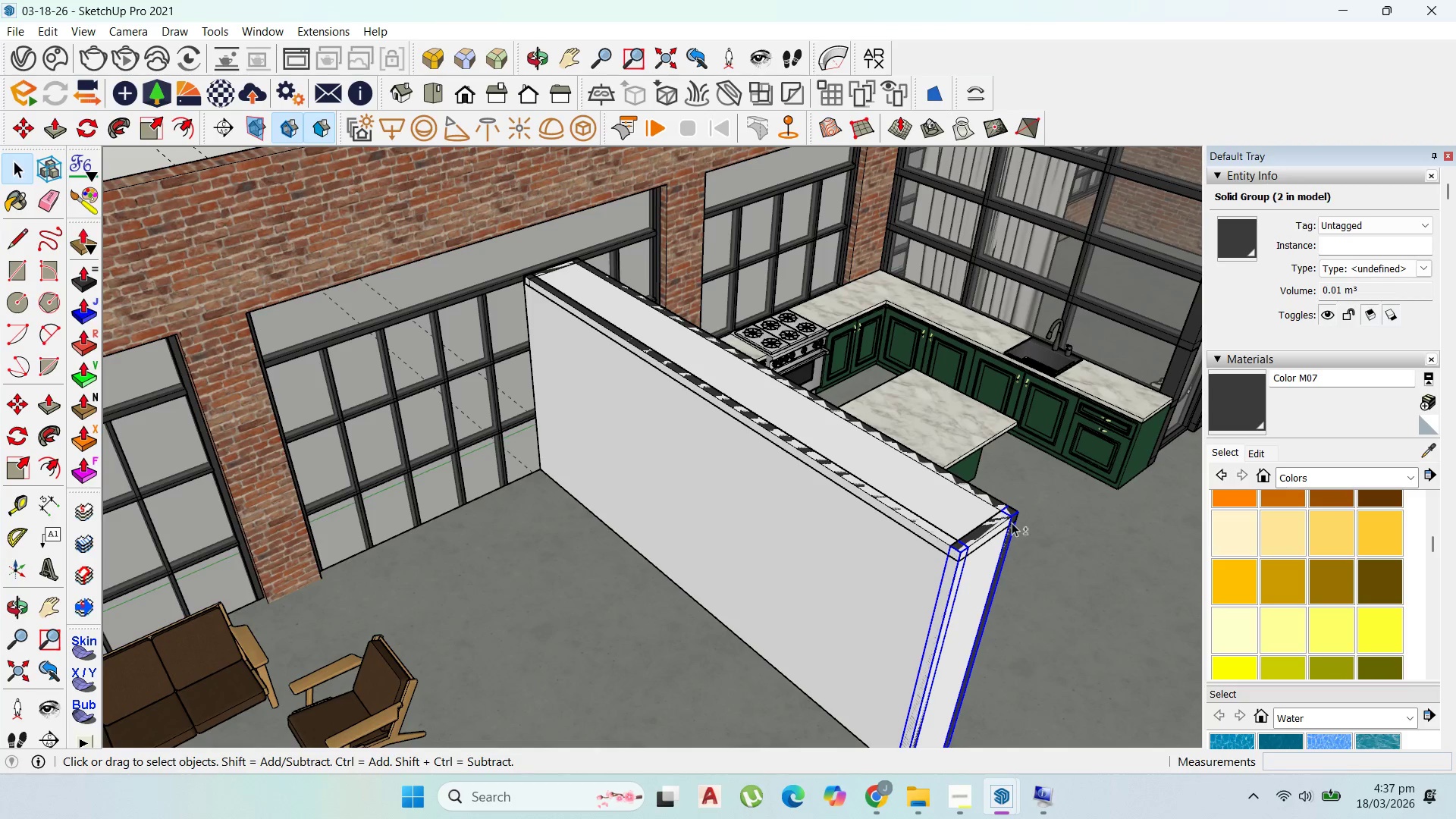 
scroll: coordinate [1012, 522], scroll_direction: up, amount: 2.0
 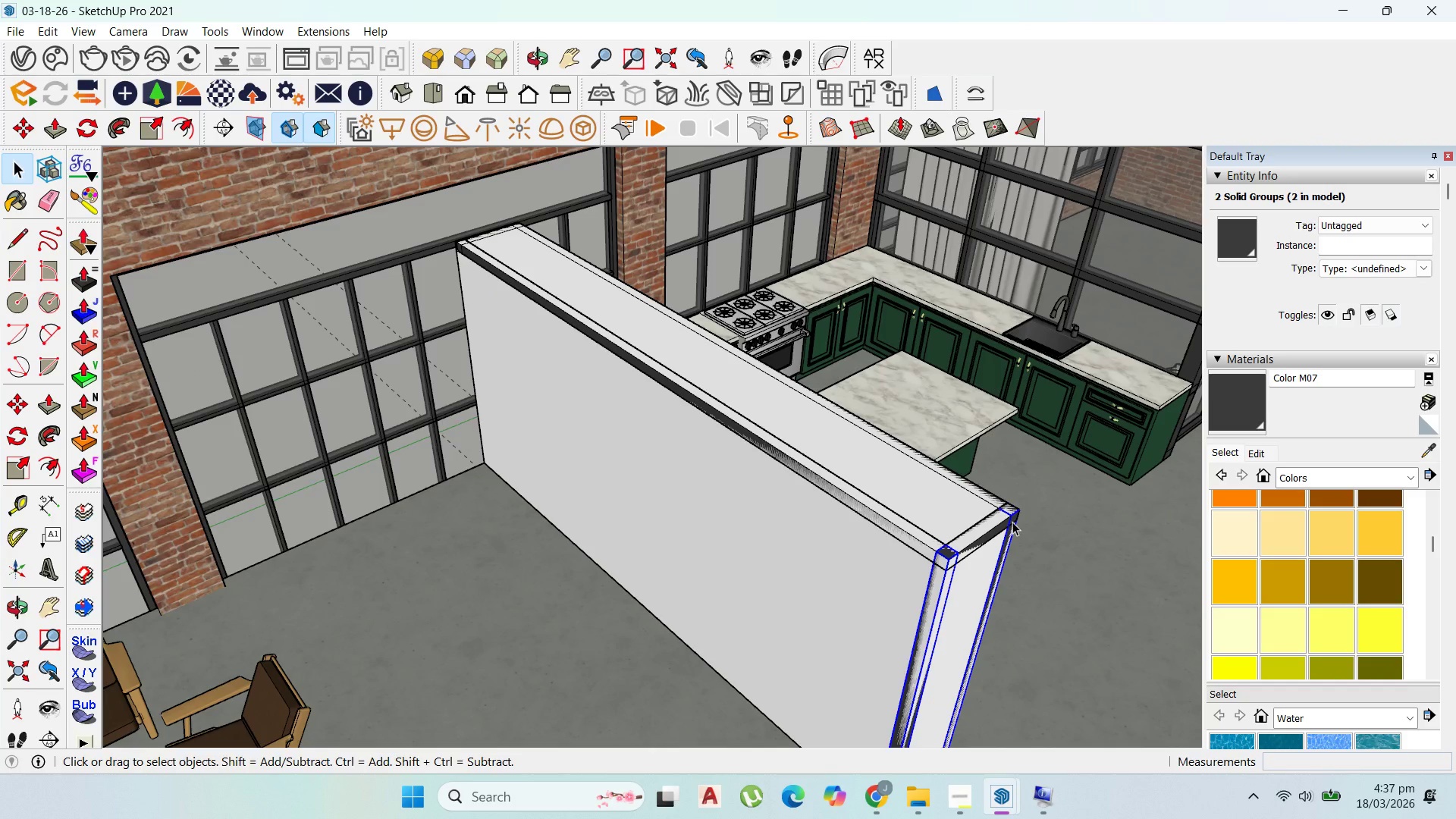 
key(M)
 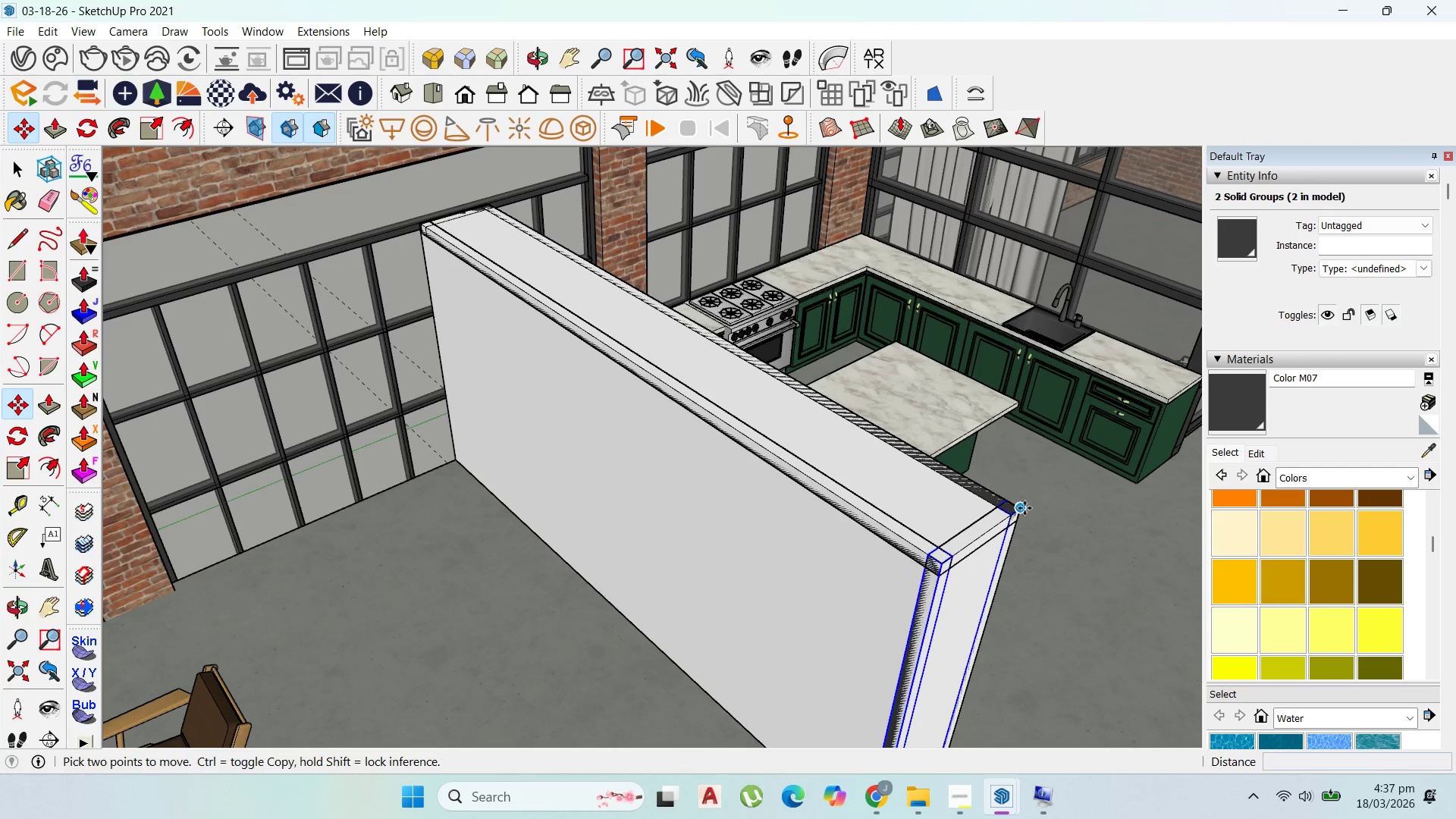 
left_click([1025, 508])
 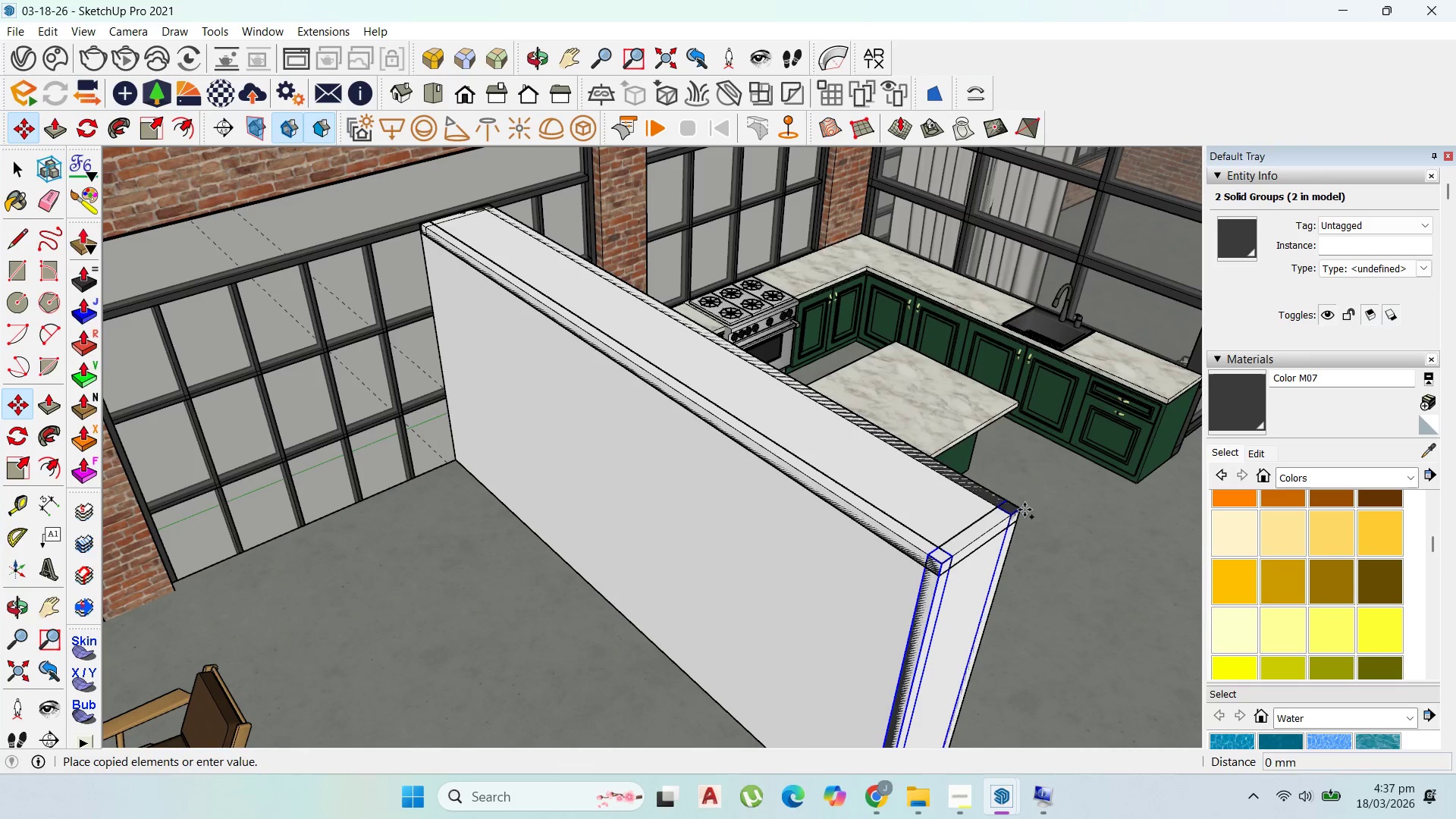 
key(Control+ControlLeft)
 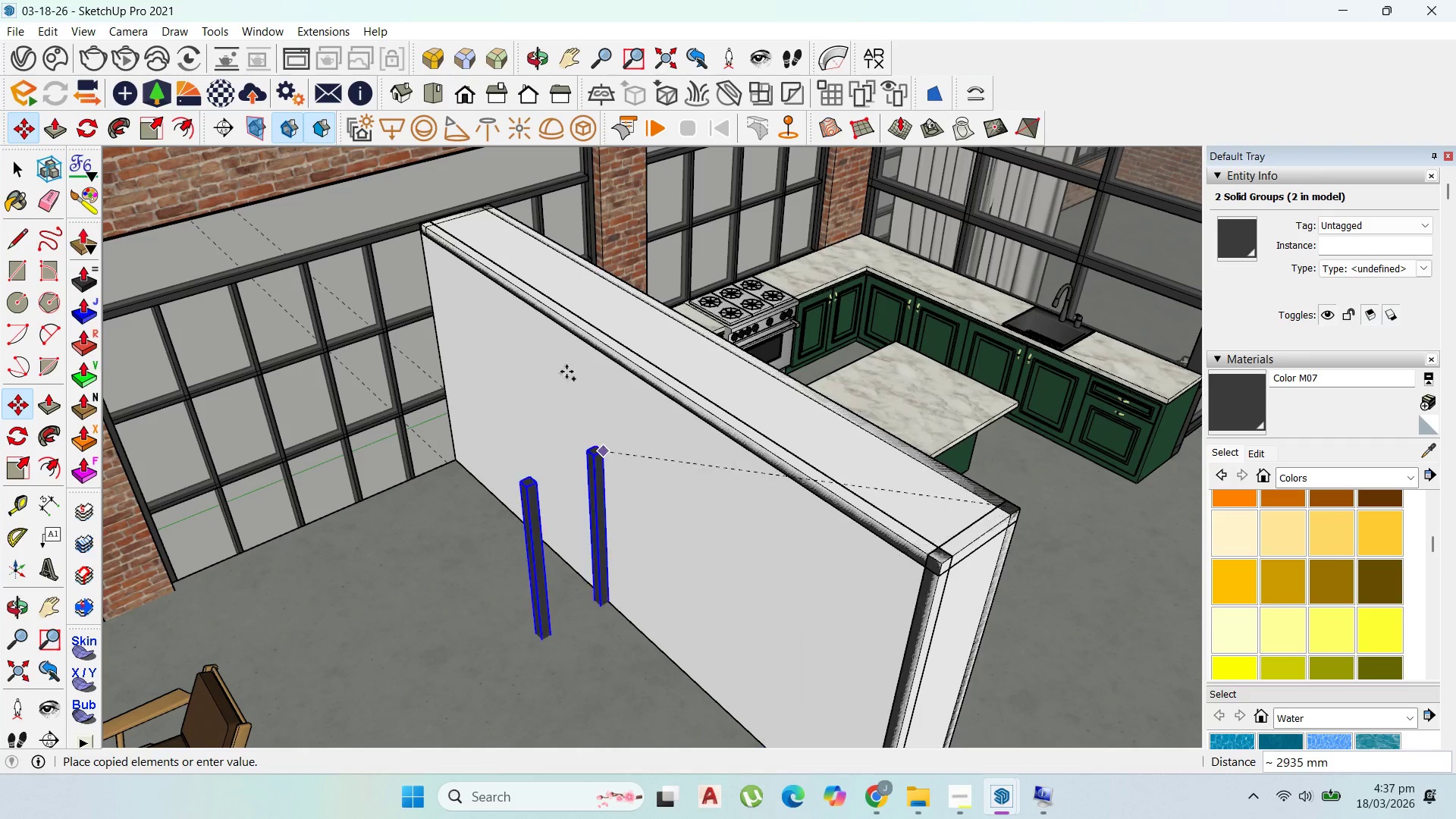 
scroll: coordinate [464, 306], scroll_direction: up, amount: 6.0
 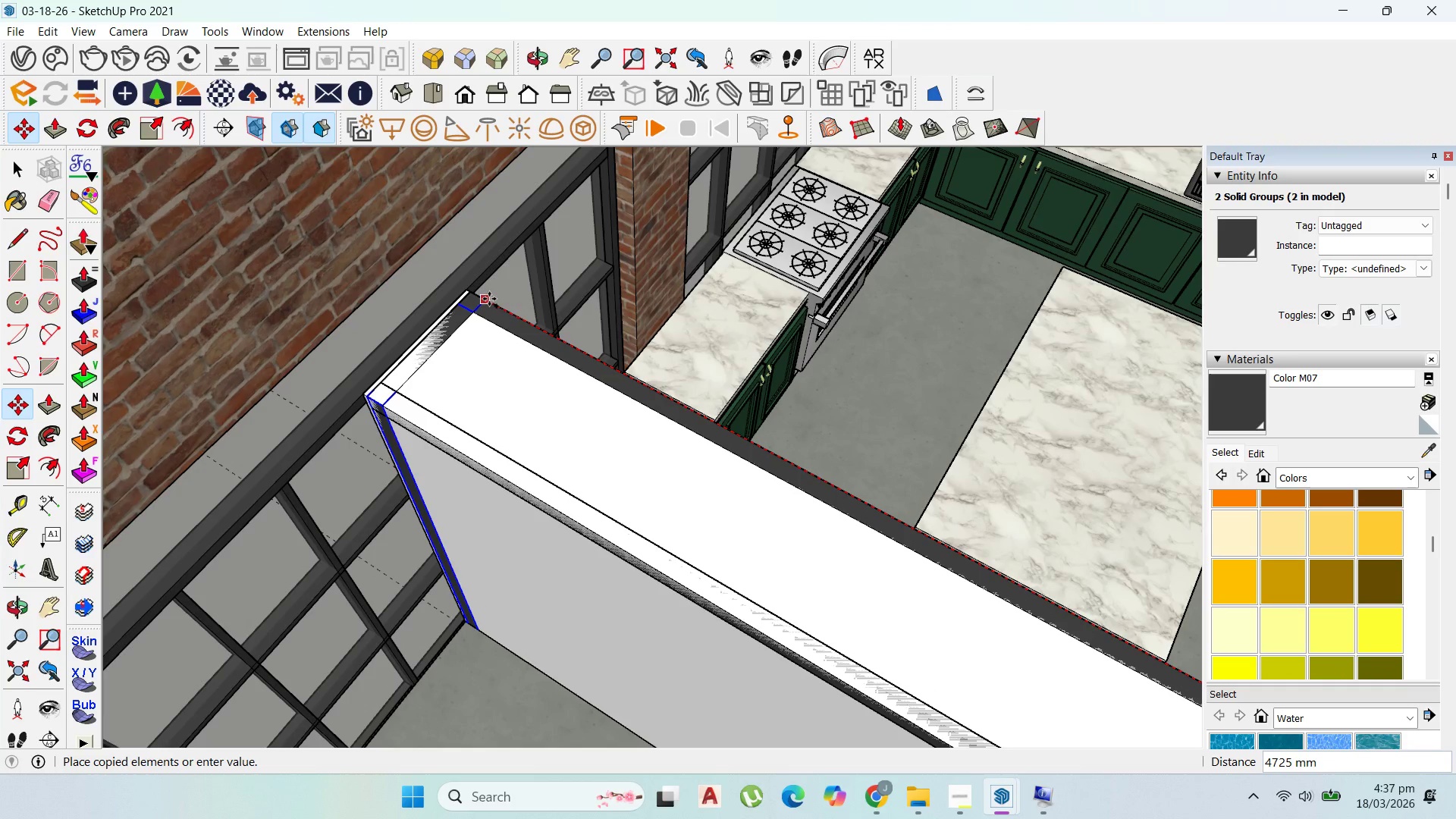 
left_click([489, 299])
 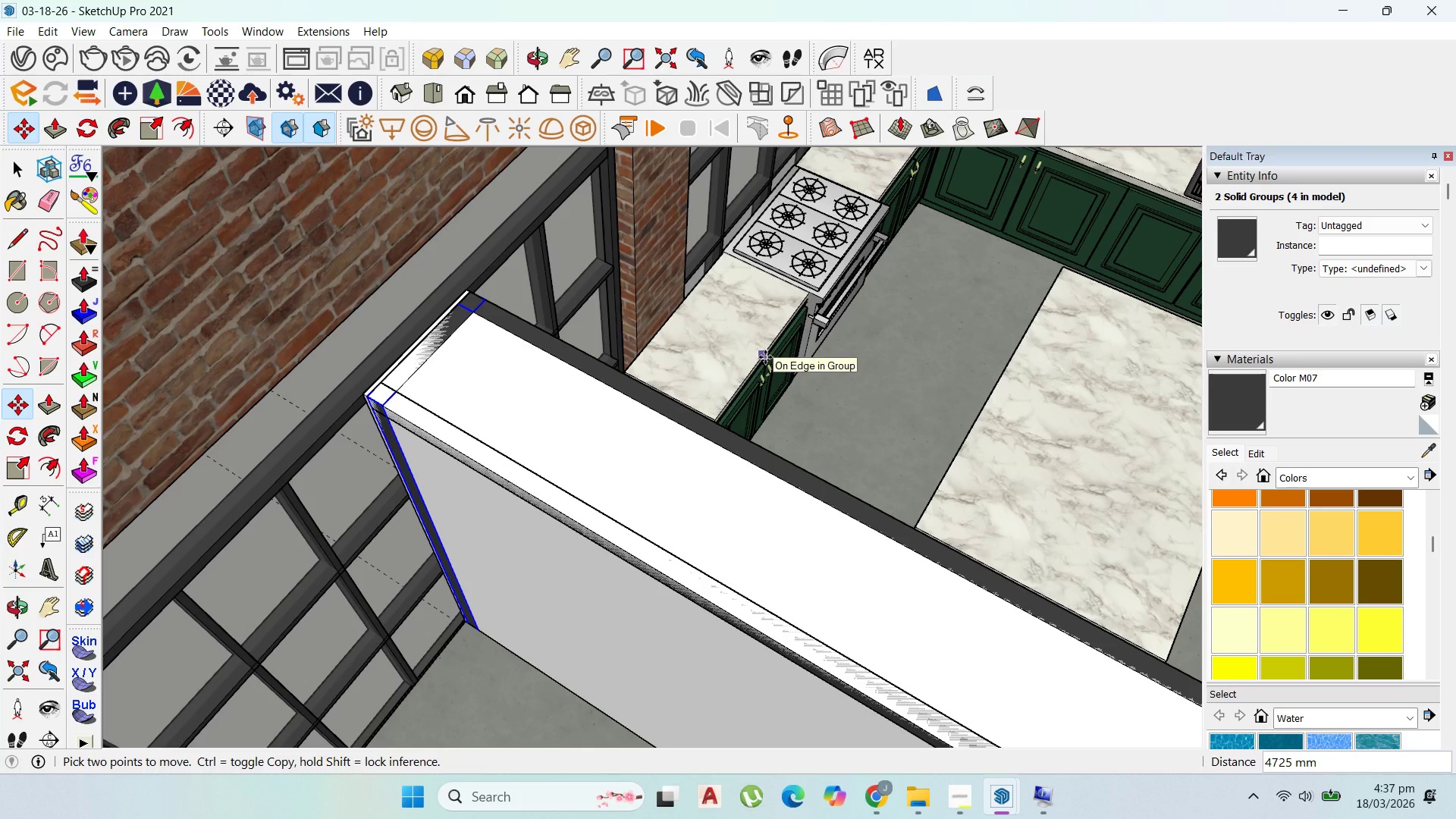 
scroll: coordinate [596, 323], scroll_direction: down, amount: 5.0
 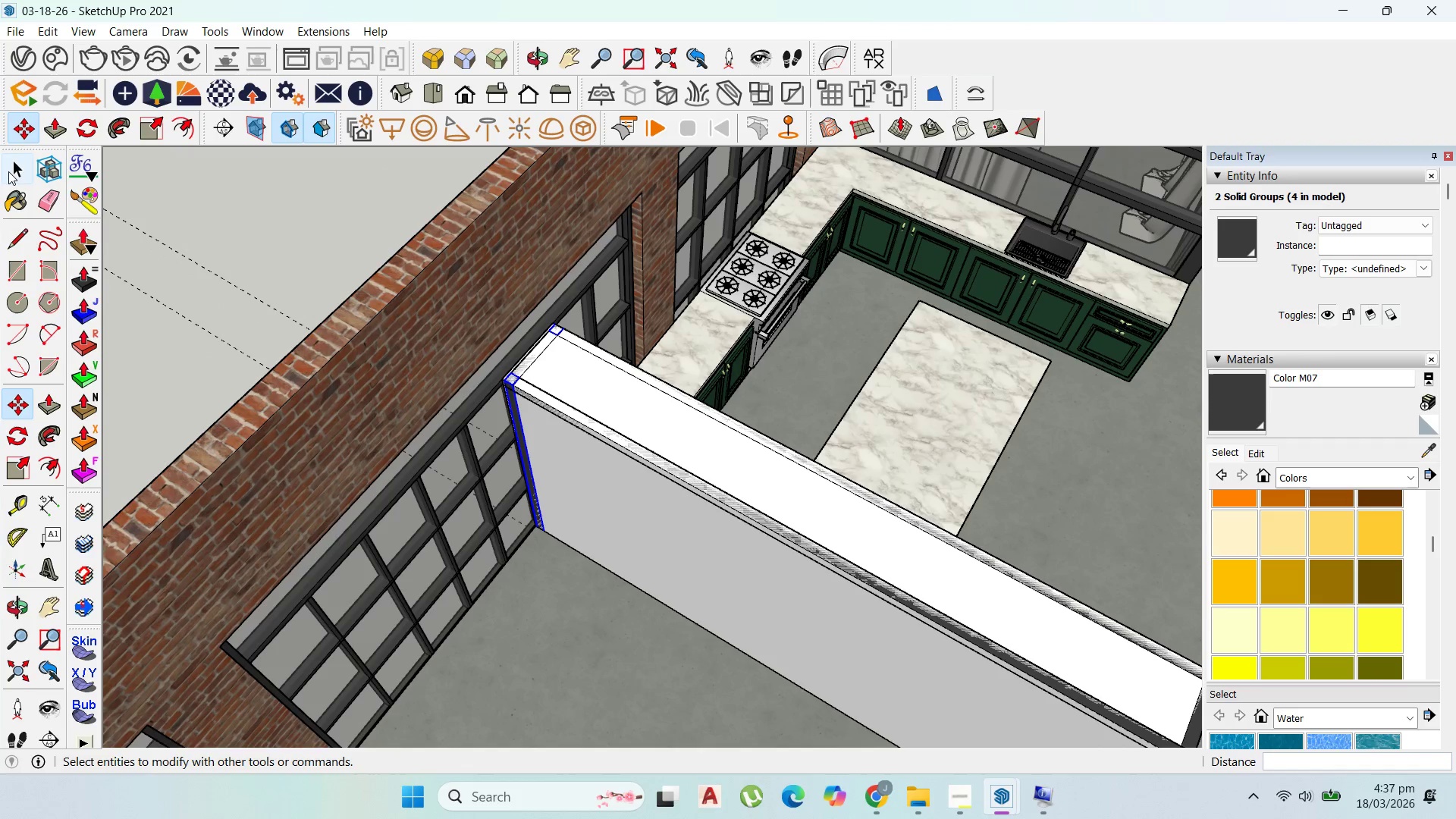 
left_click([9, 171])
 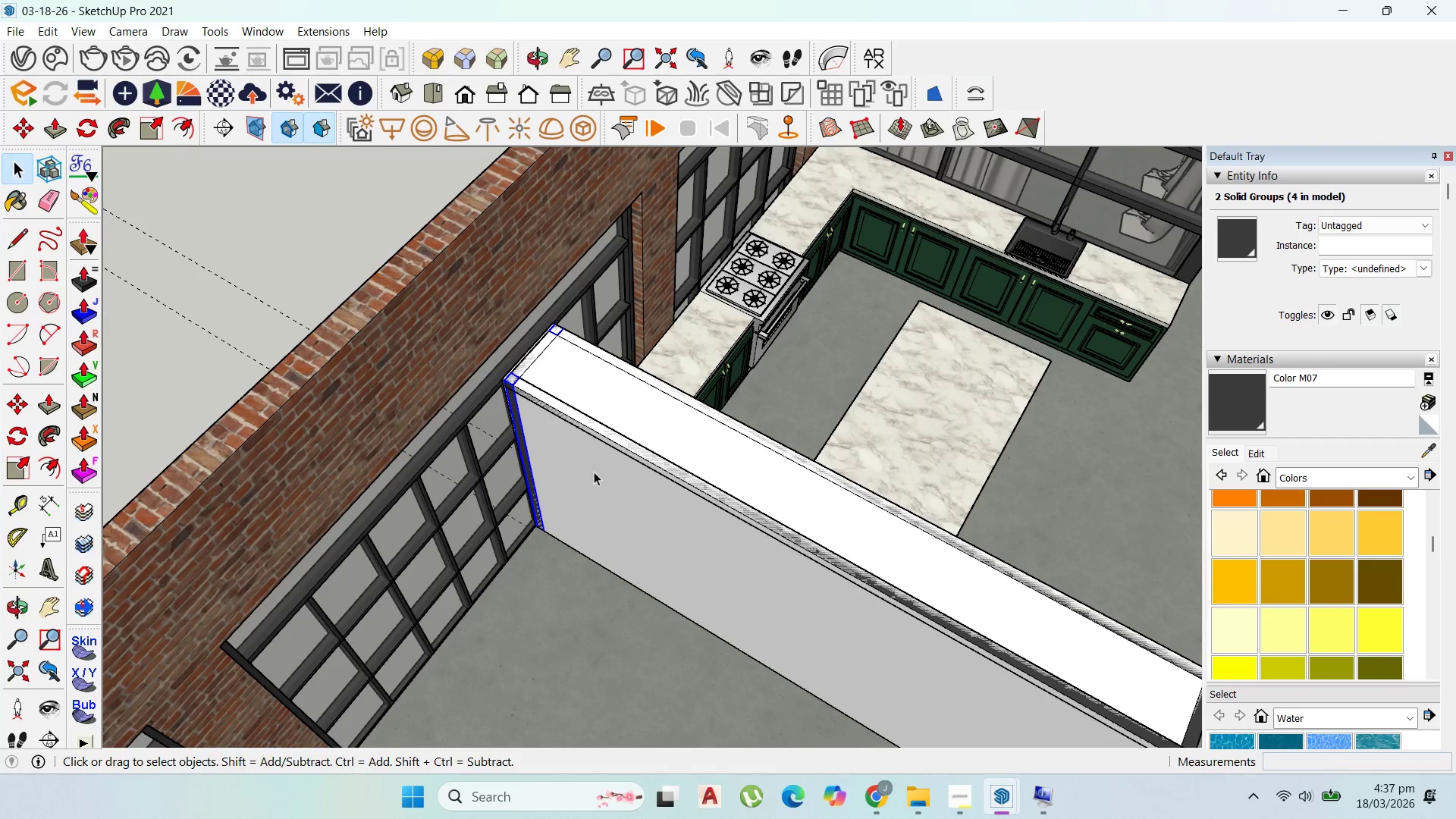 
left_click([596, 474])
 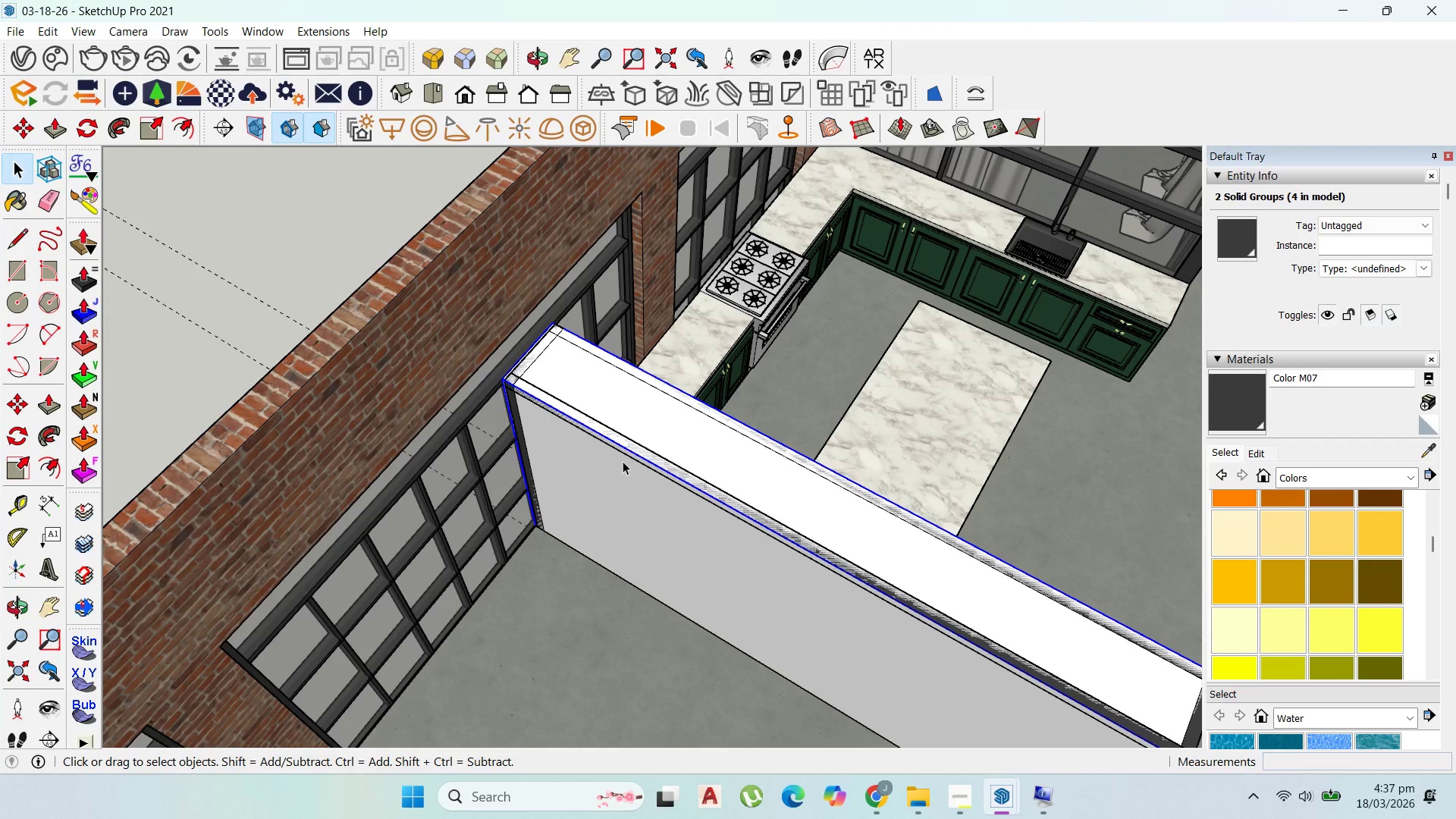 
scroll: coordinate [582, 366], scroll_direction: down, amount: 4.0
 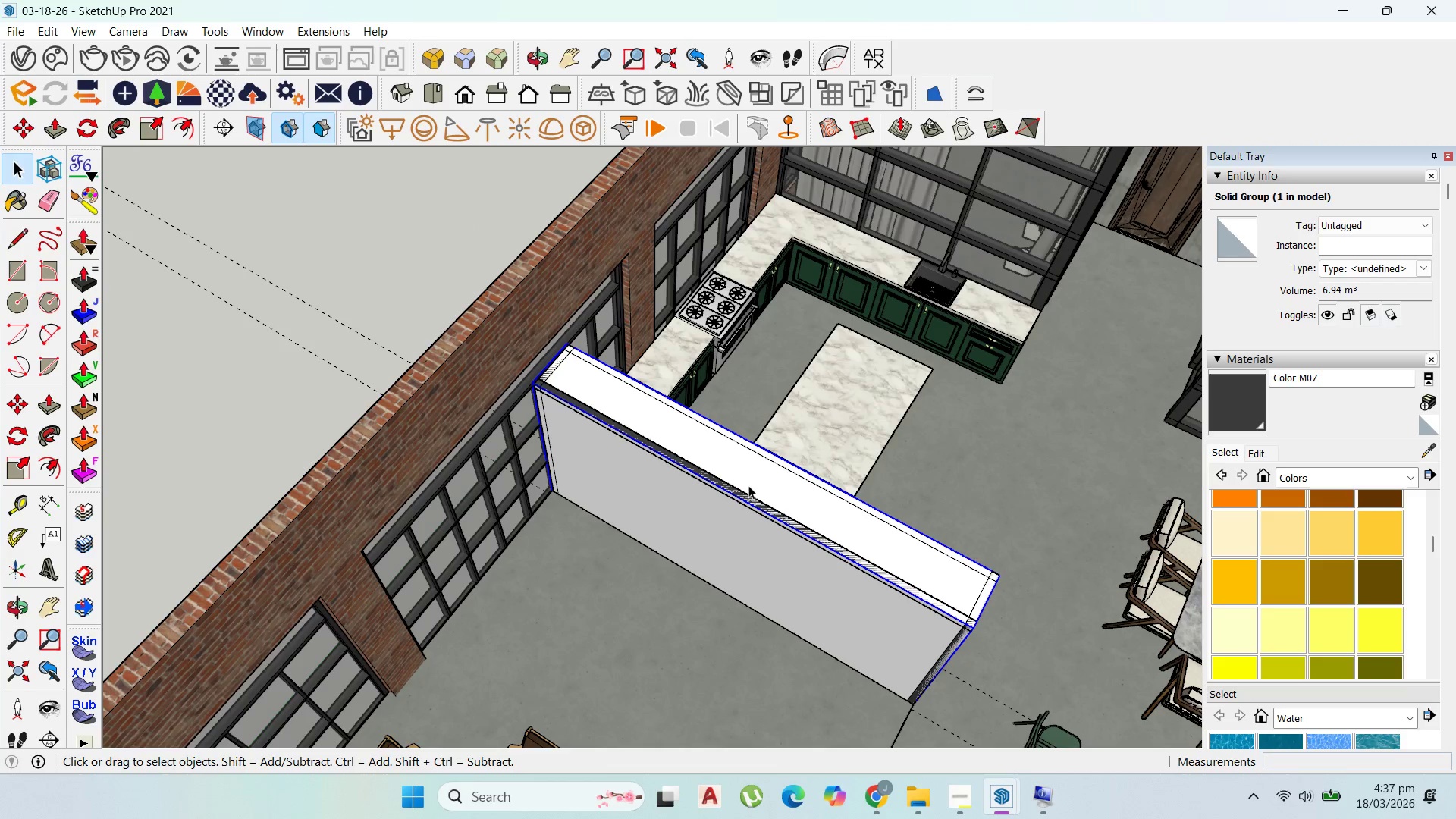 
key(Delete)
 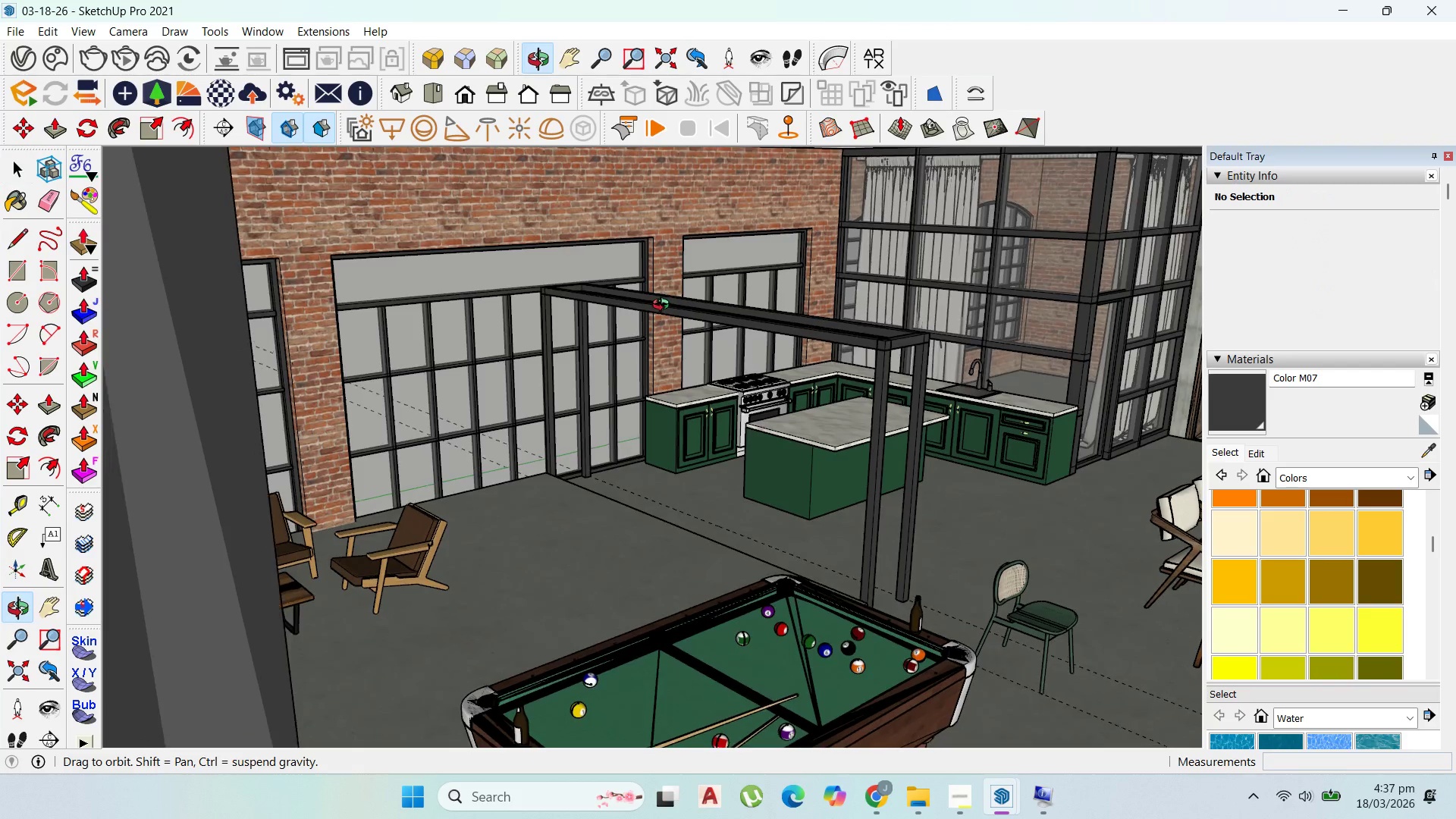 
scroll: coordinate [957, 504], scroll_direction: up, amount: 16.0
 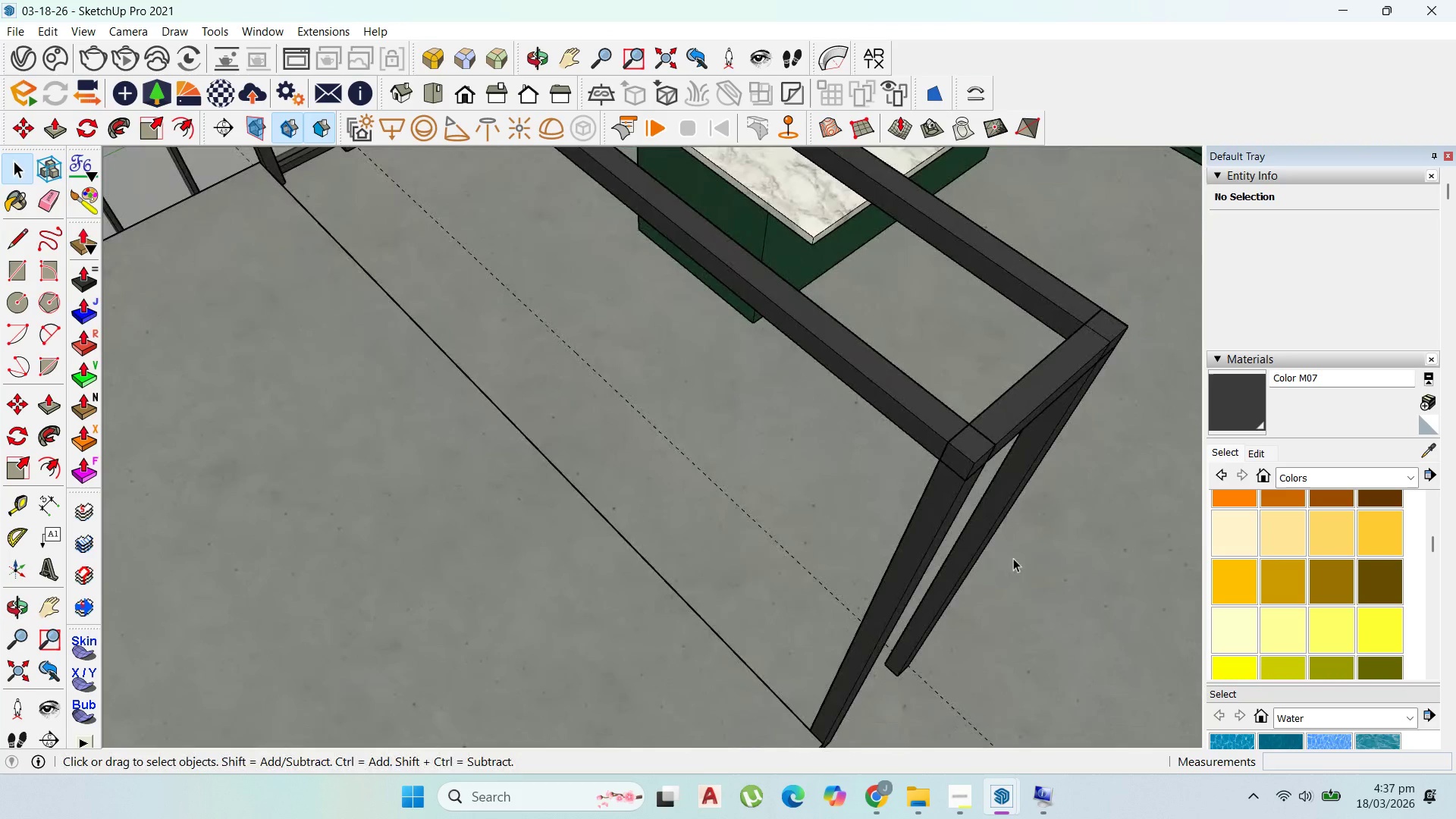 
scroll: coordinate [785, 473], scroll_direction: down, amount: 10.0
 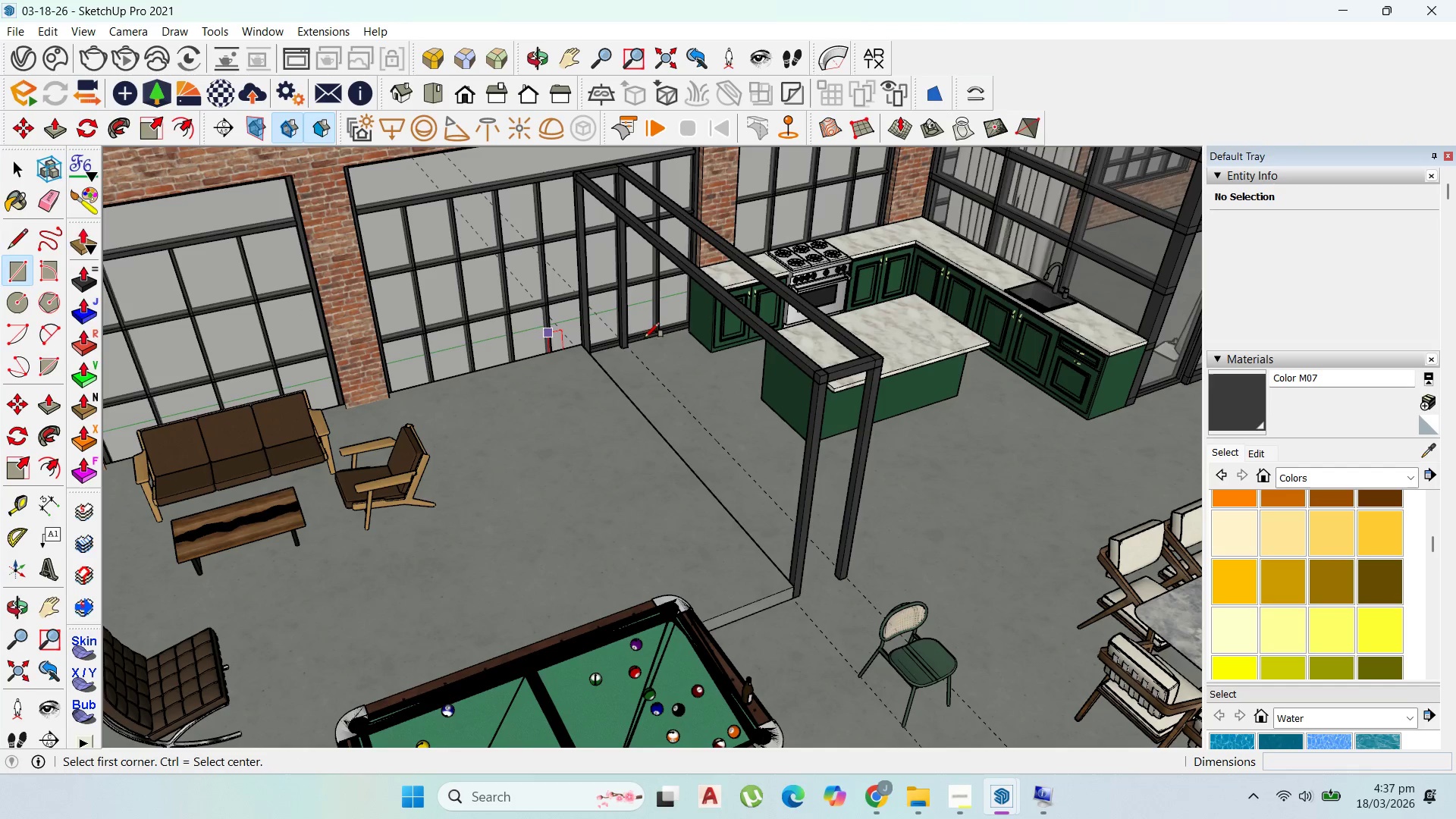 
scroll: coordinate [579, 179], scroll_direction: up, amount: 4.0
 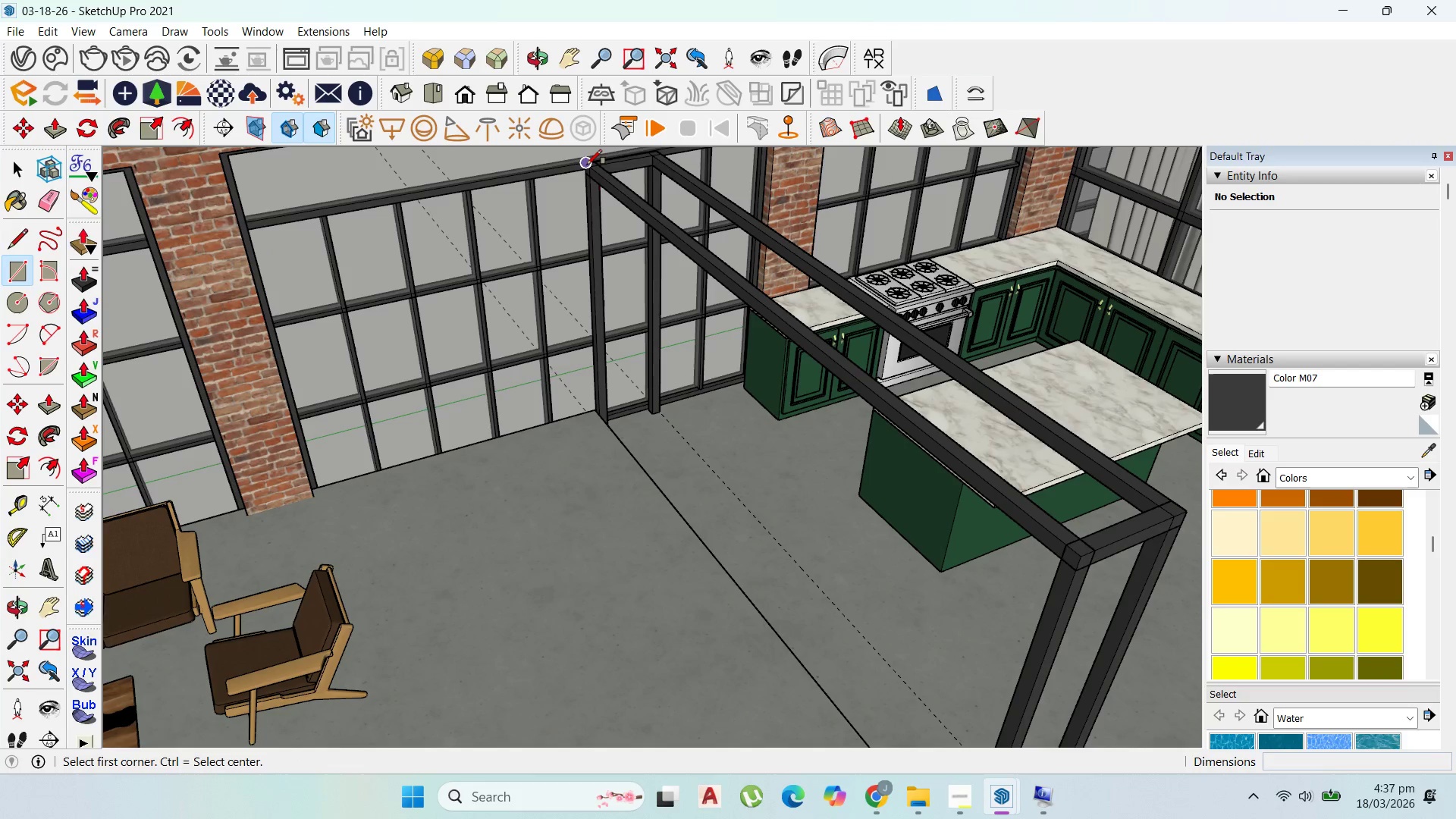 
left_click([587, 165])
 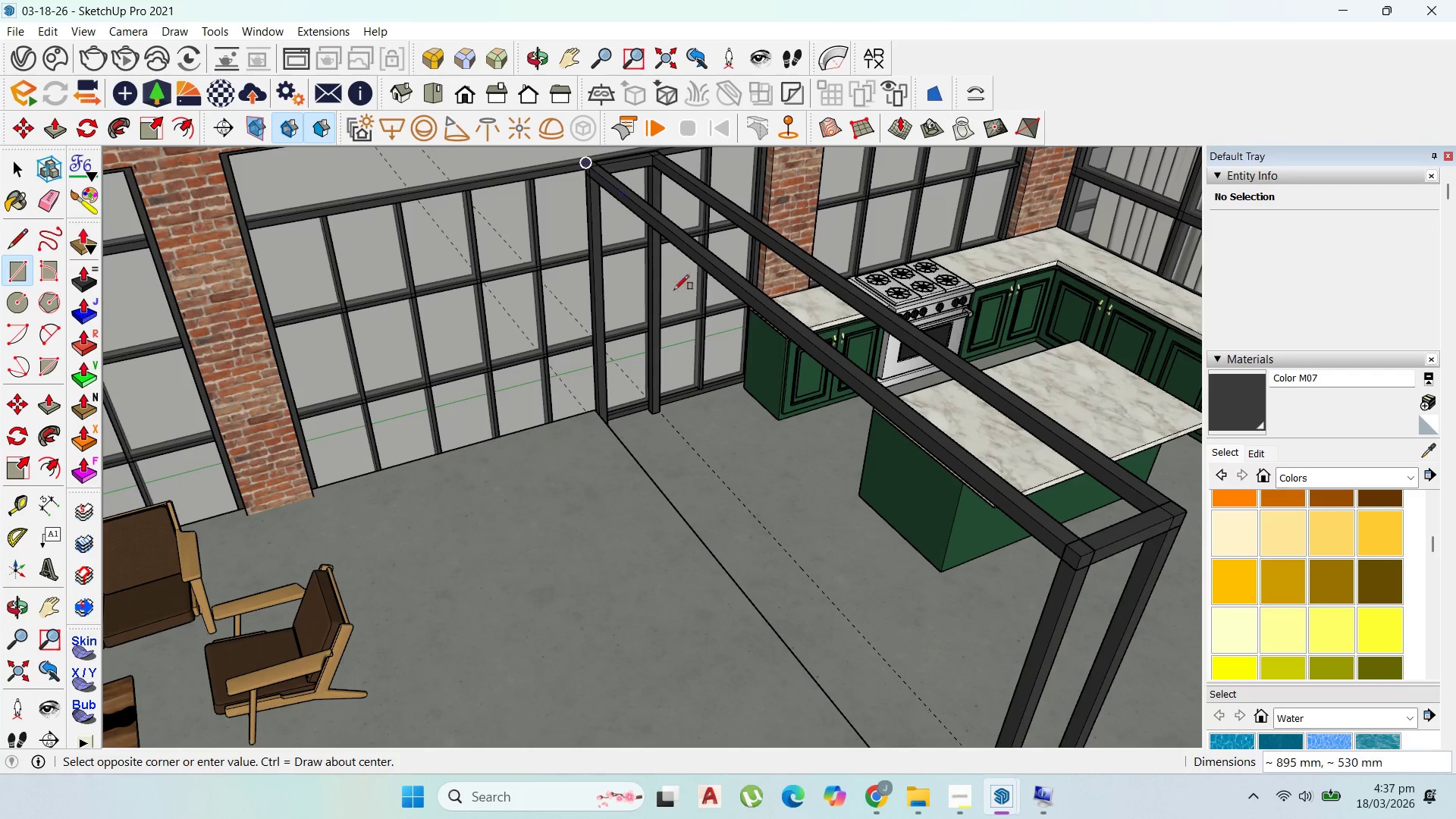 
scroll: coordinate [717, 345], scroll_direction: down, amount: 3.0
 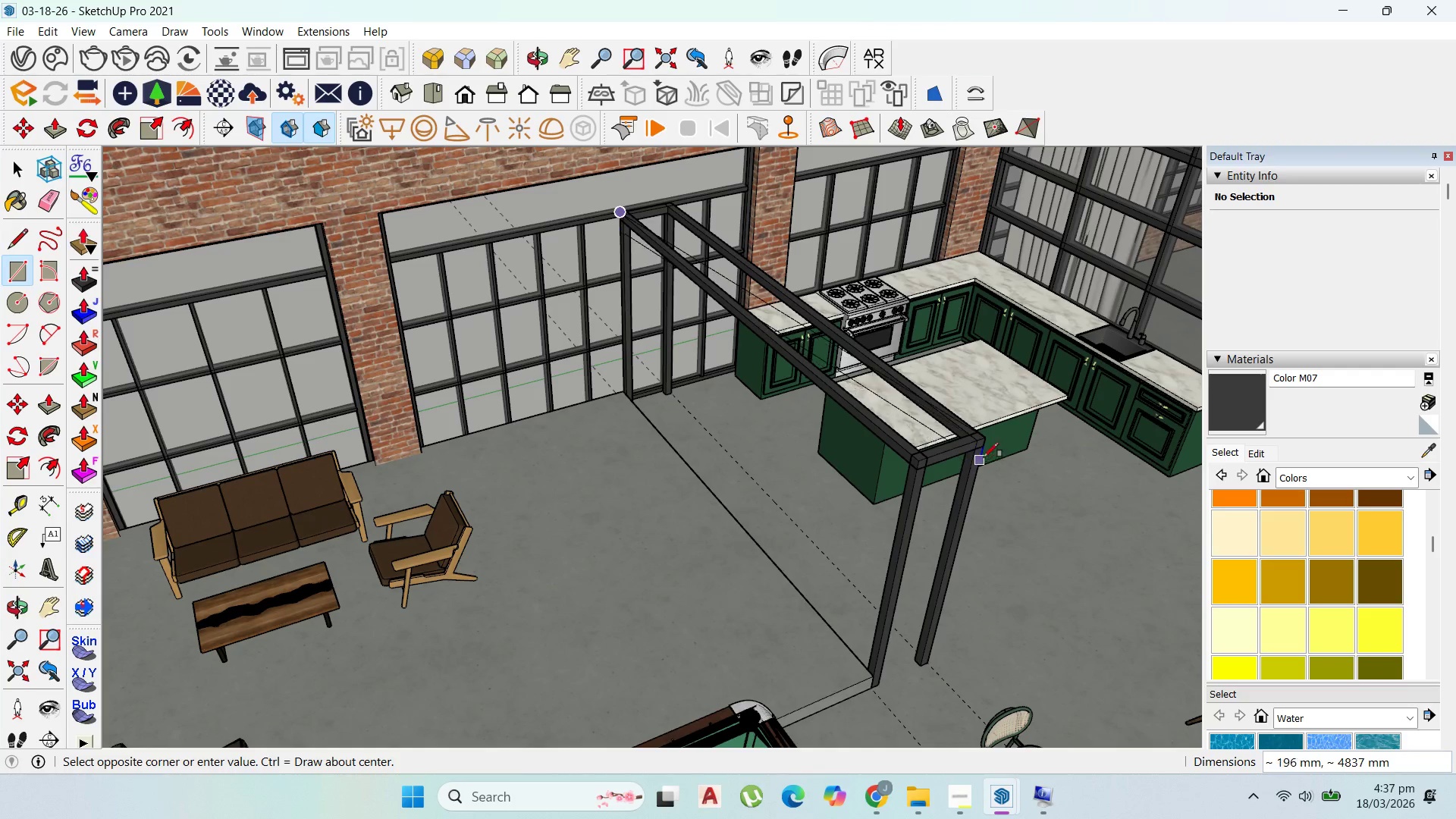 
scroll: coordinate [978, 444], scroll_direction: up, amount: 2.0
 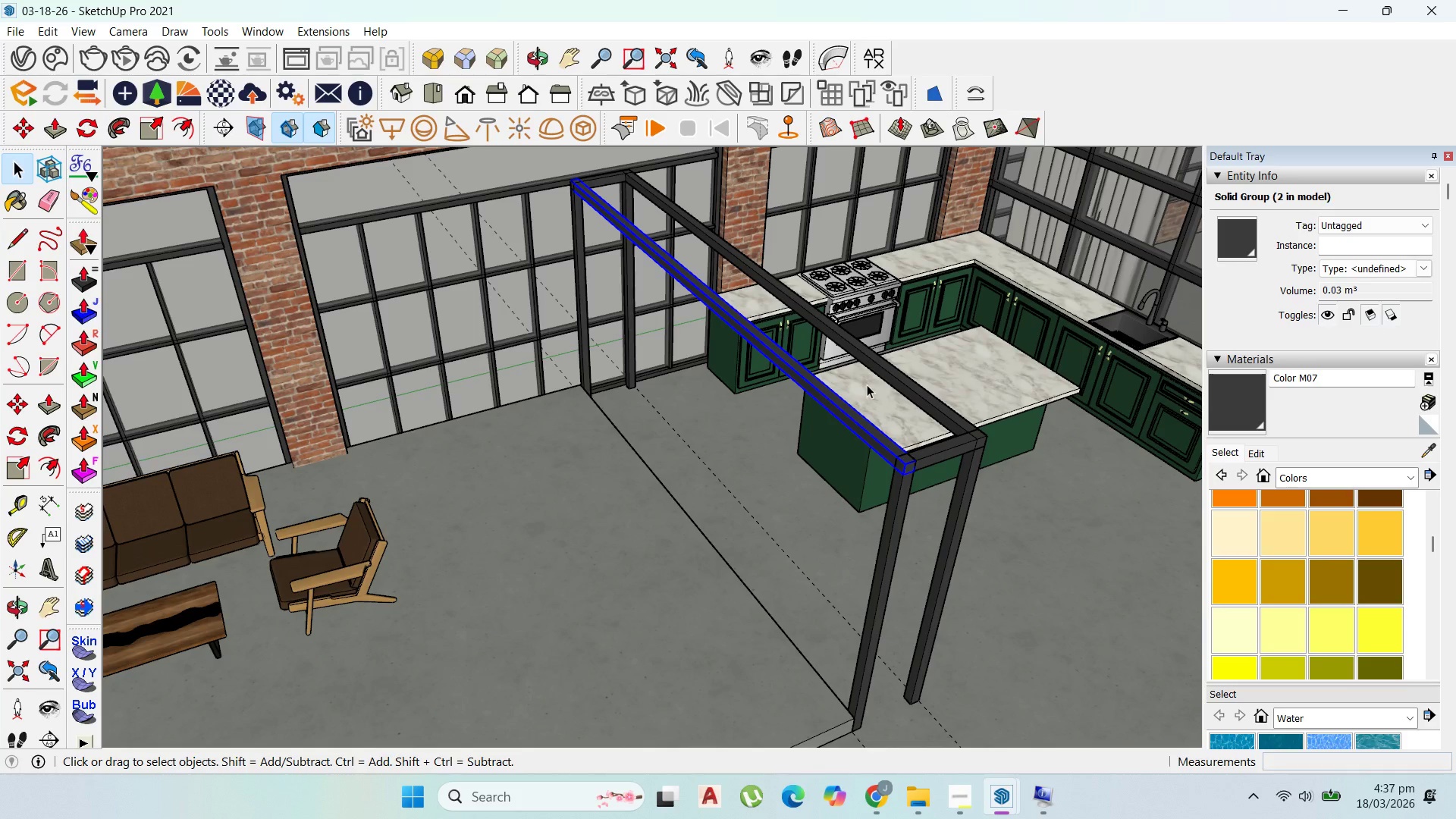 
wait(12.49)
 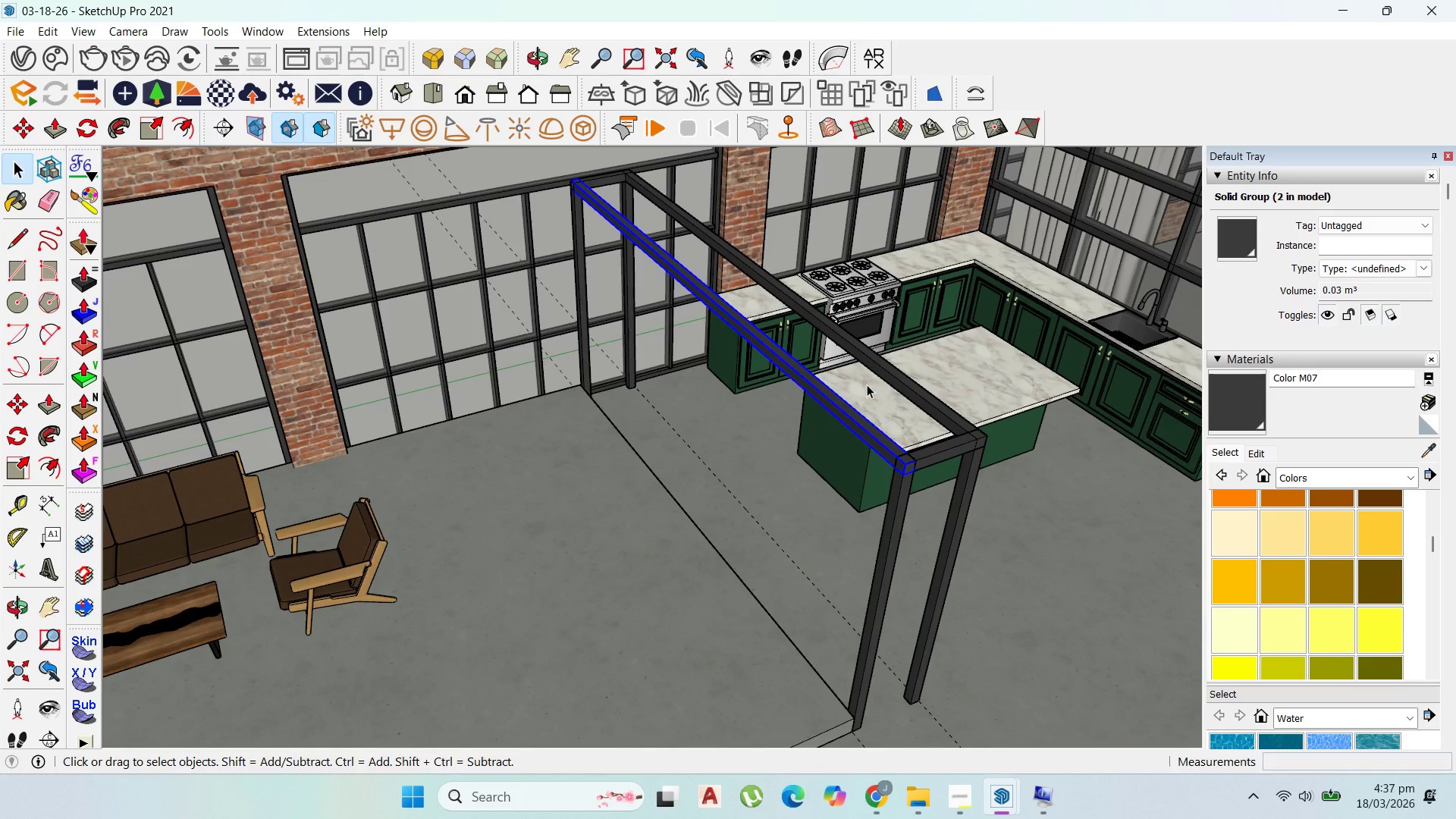 
scroll: coordinate [864, 386], scroll_direction: up, amount: 8.0
 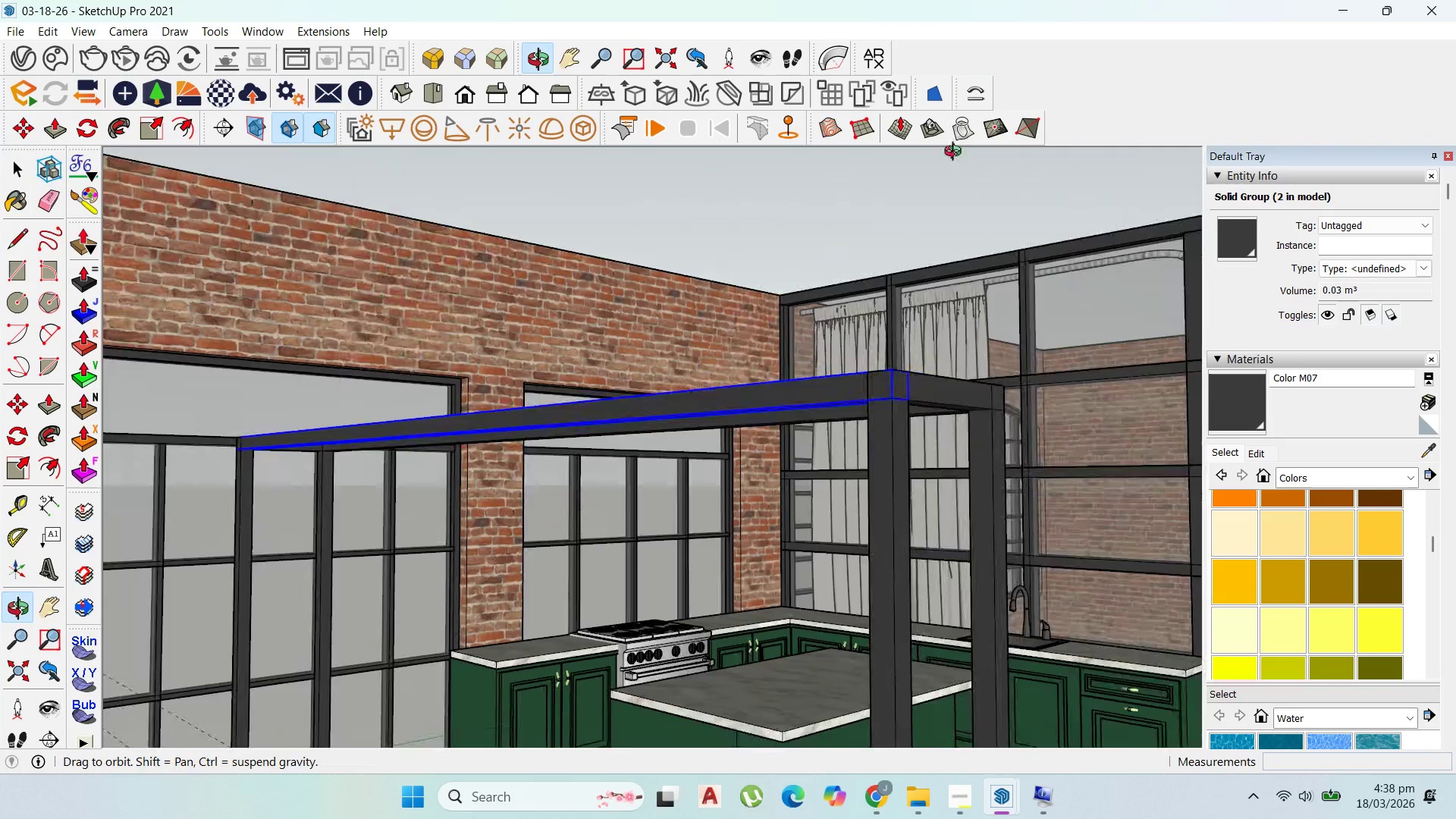 
scroll: coordinate [890, 318], scroll_direction: none, amount: 0.0
 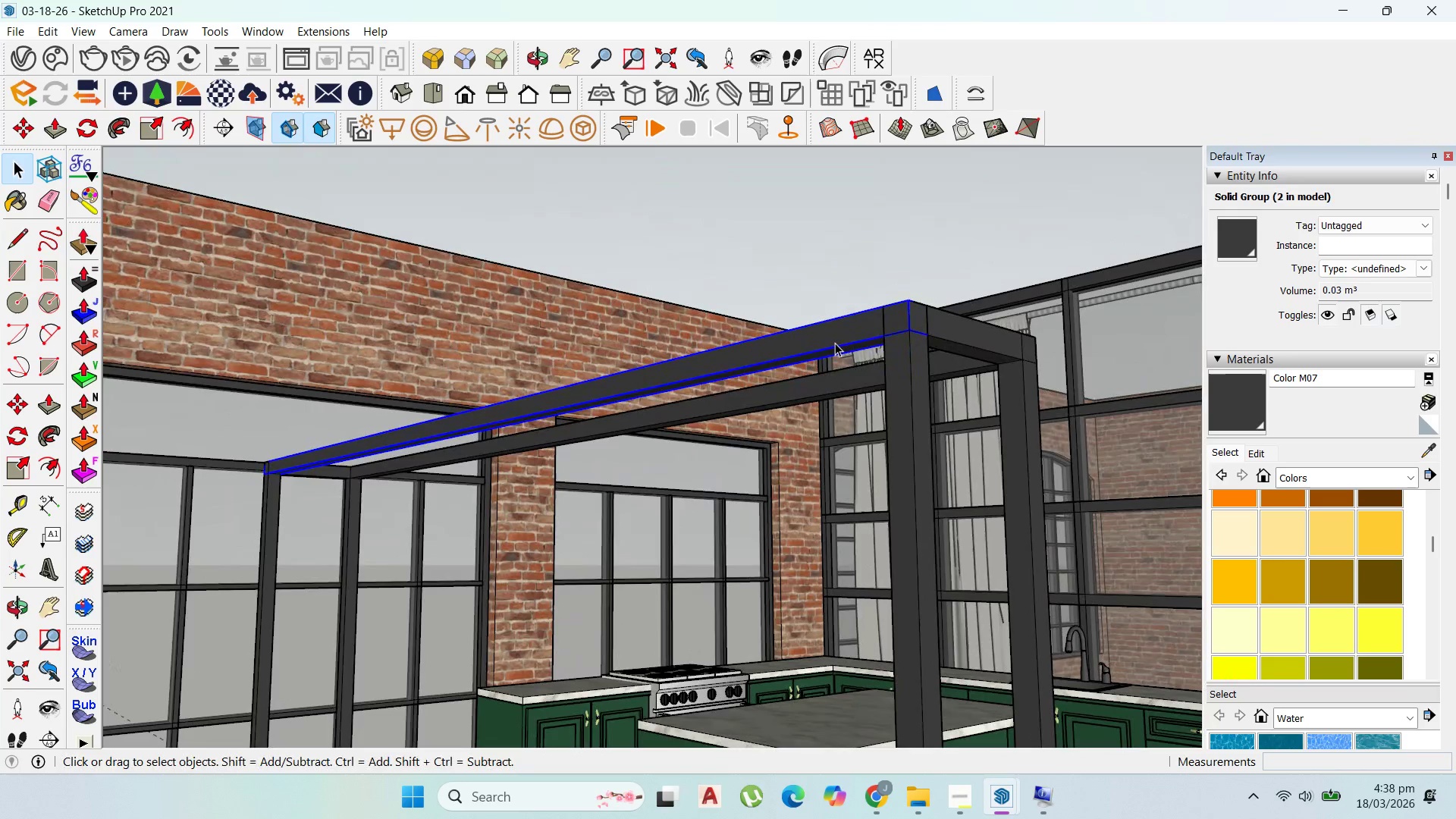 
double_click([835, 342])
 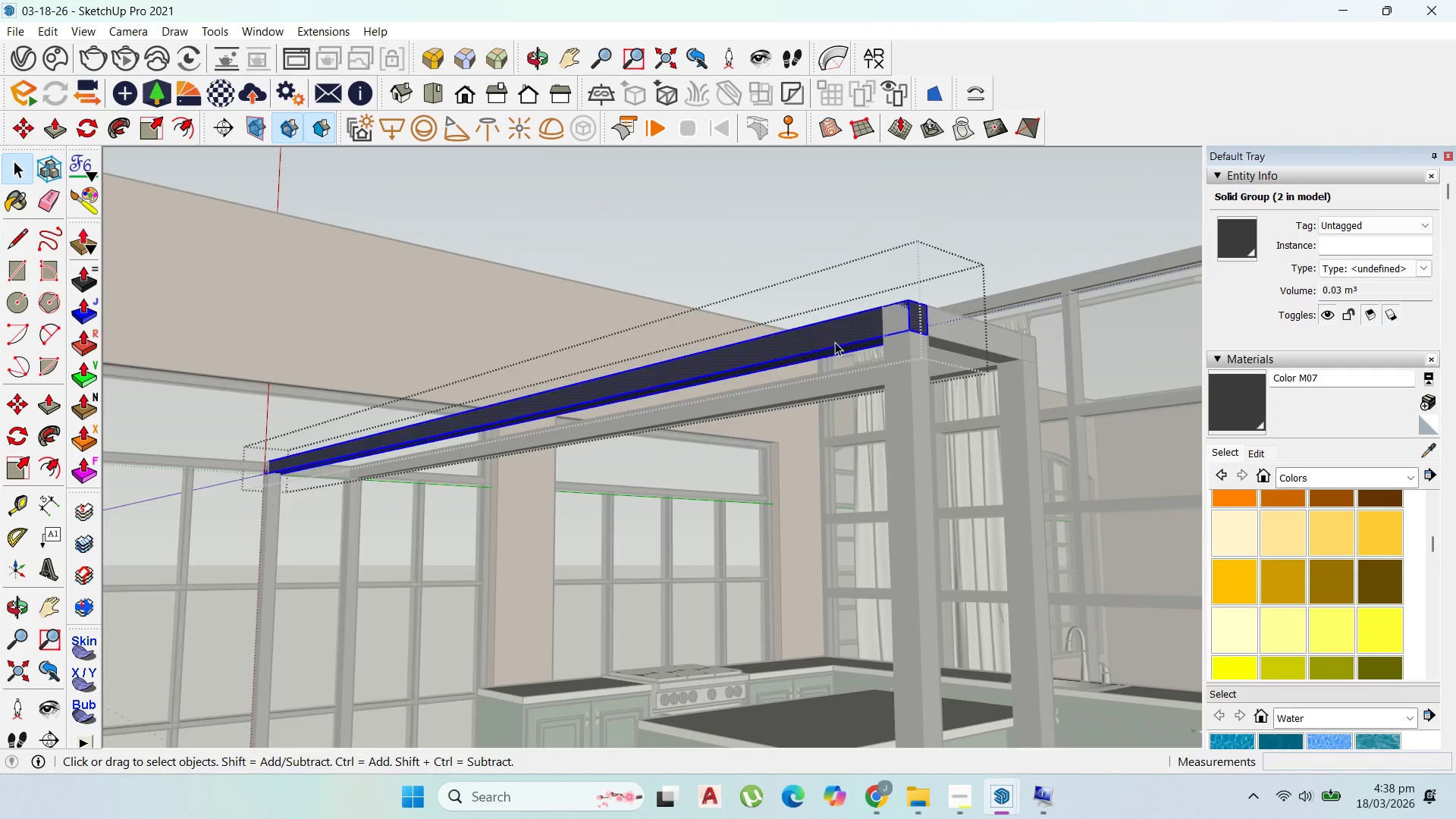 
triple_click([835, 342])
 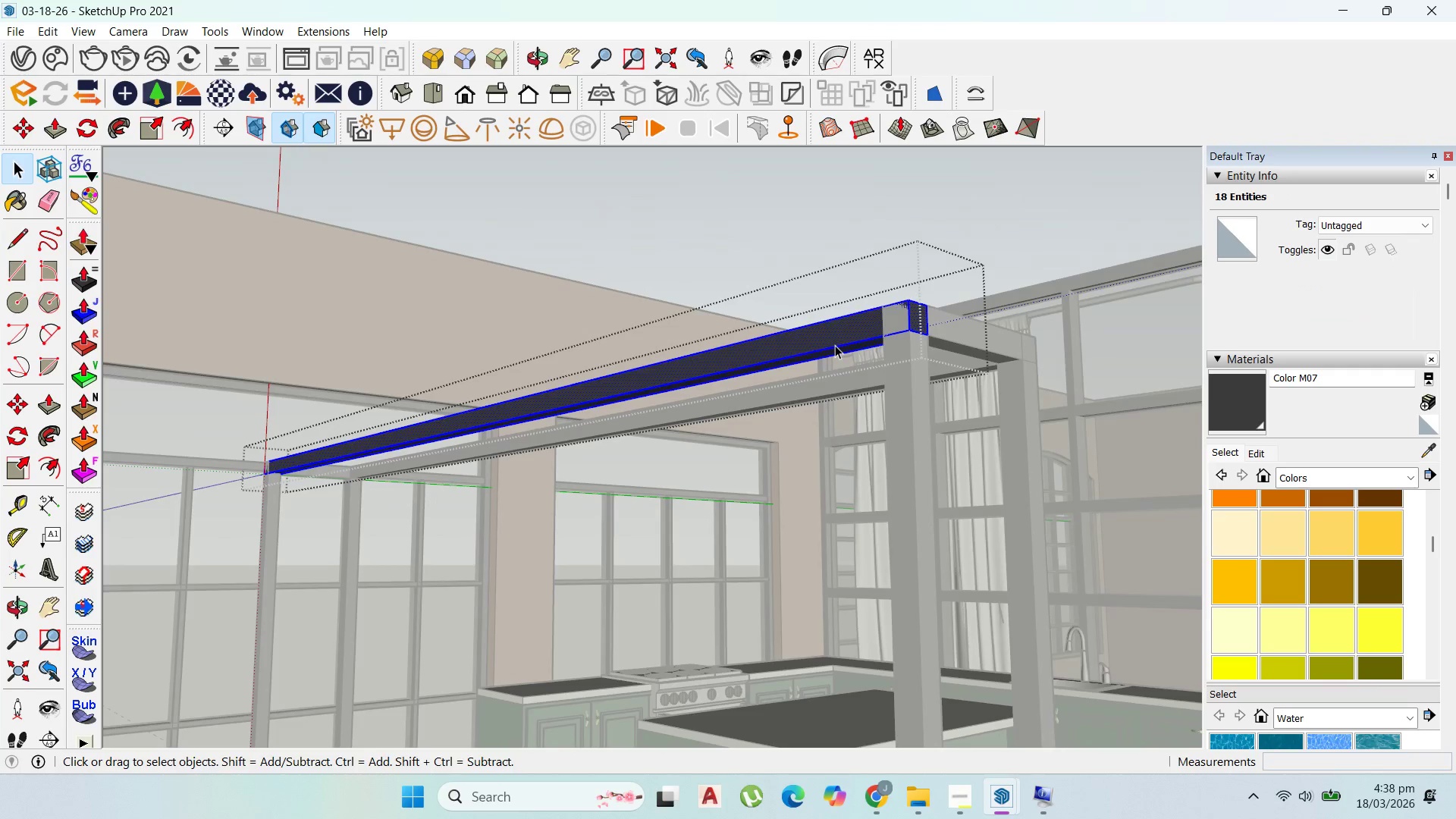 
key(P)
 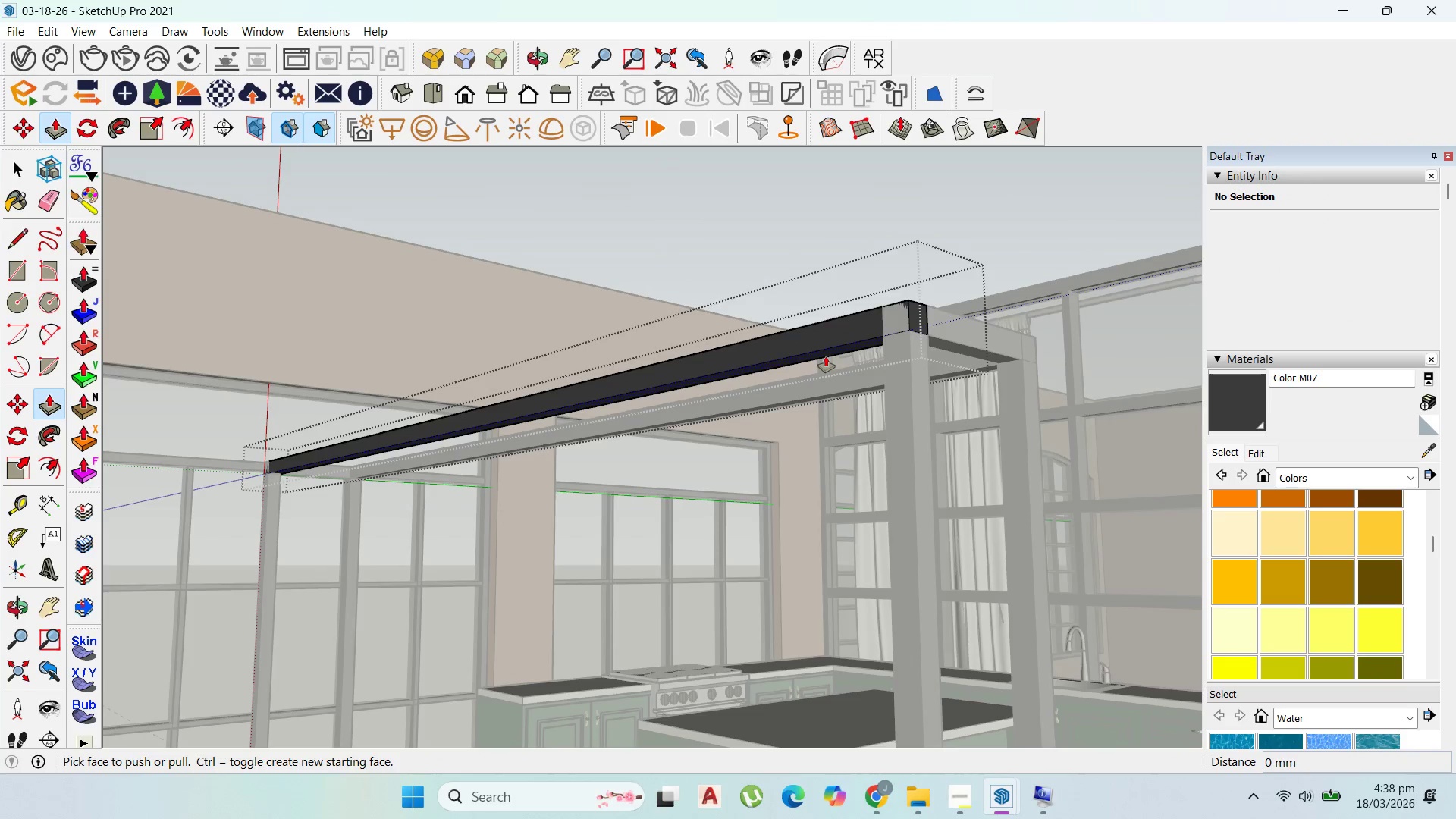 
left_click_drag(start_coordinate=[826, 356], to_coordinate=[831, 356])
 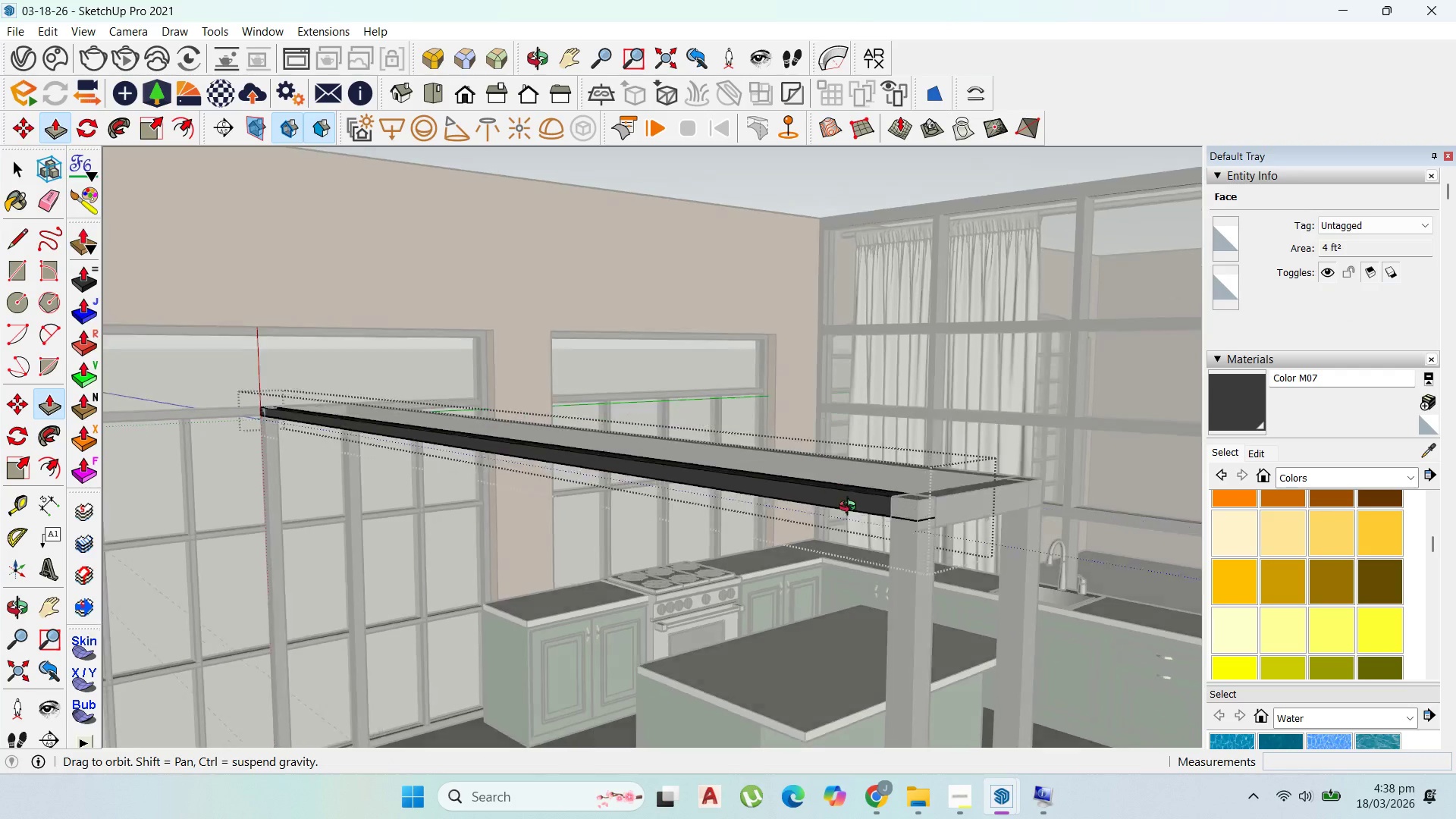 
type(25)
 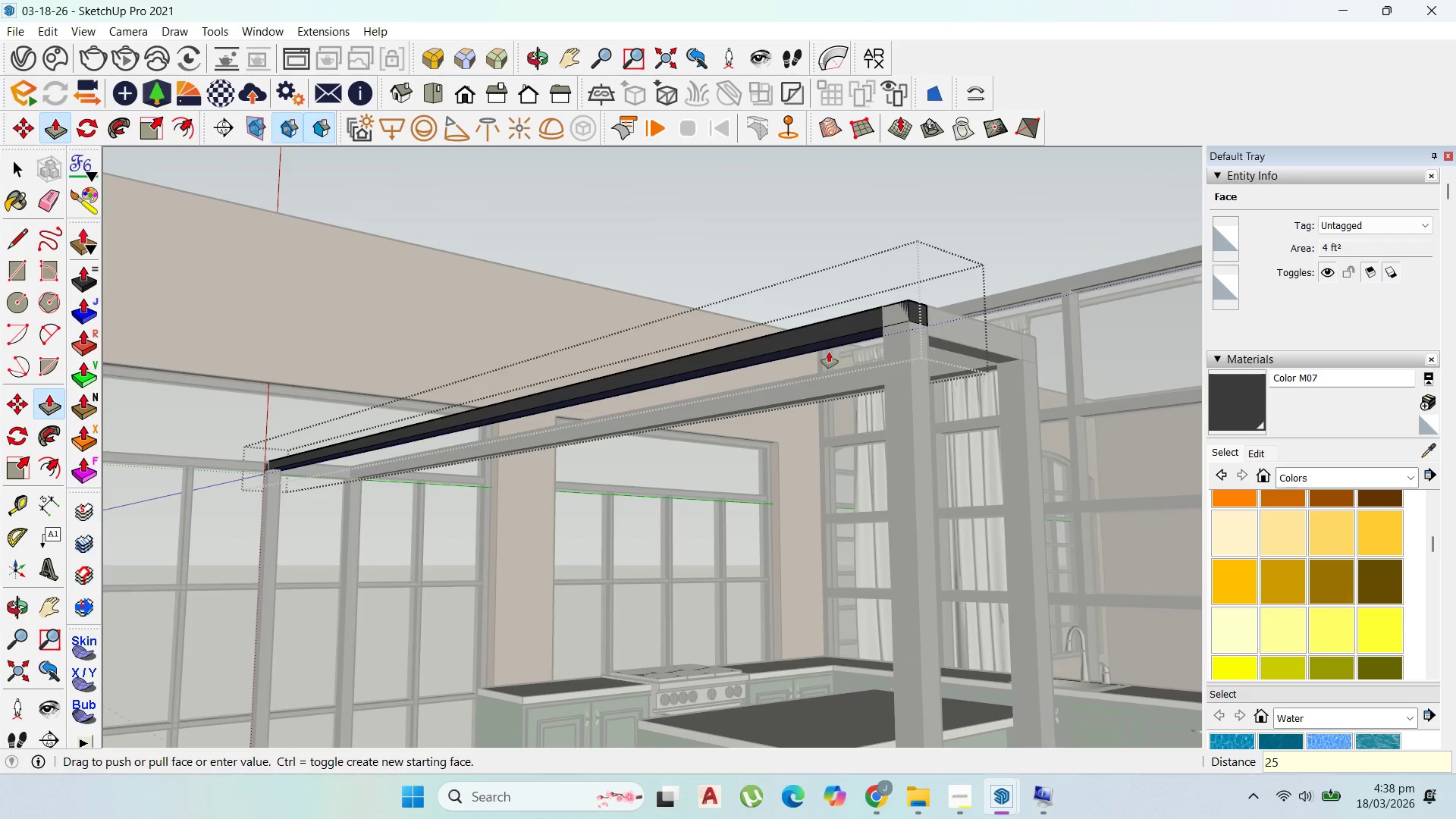 
key(Enter)
 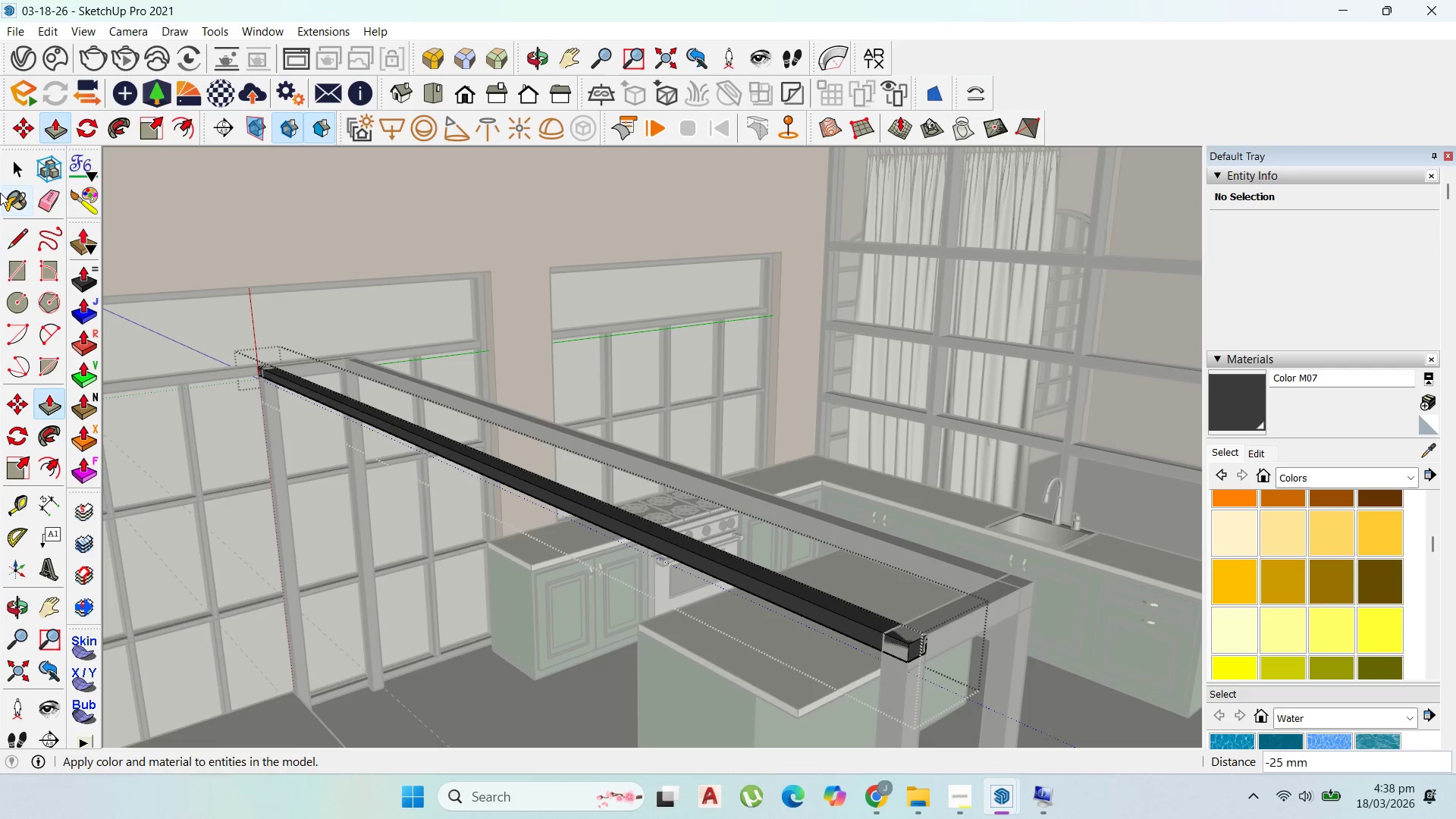 
key(Escape)
 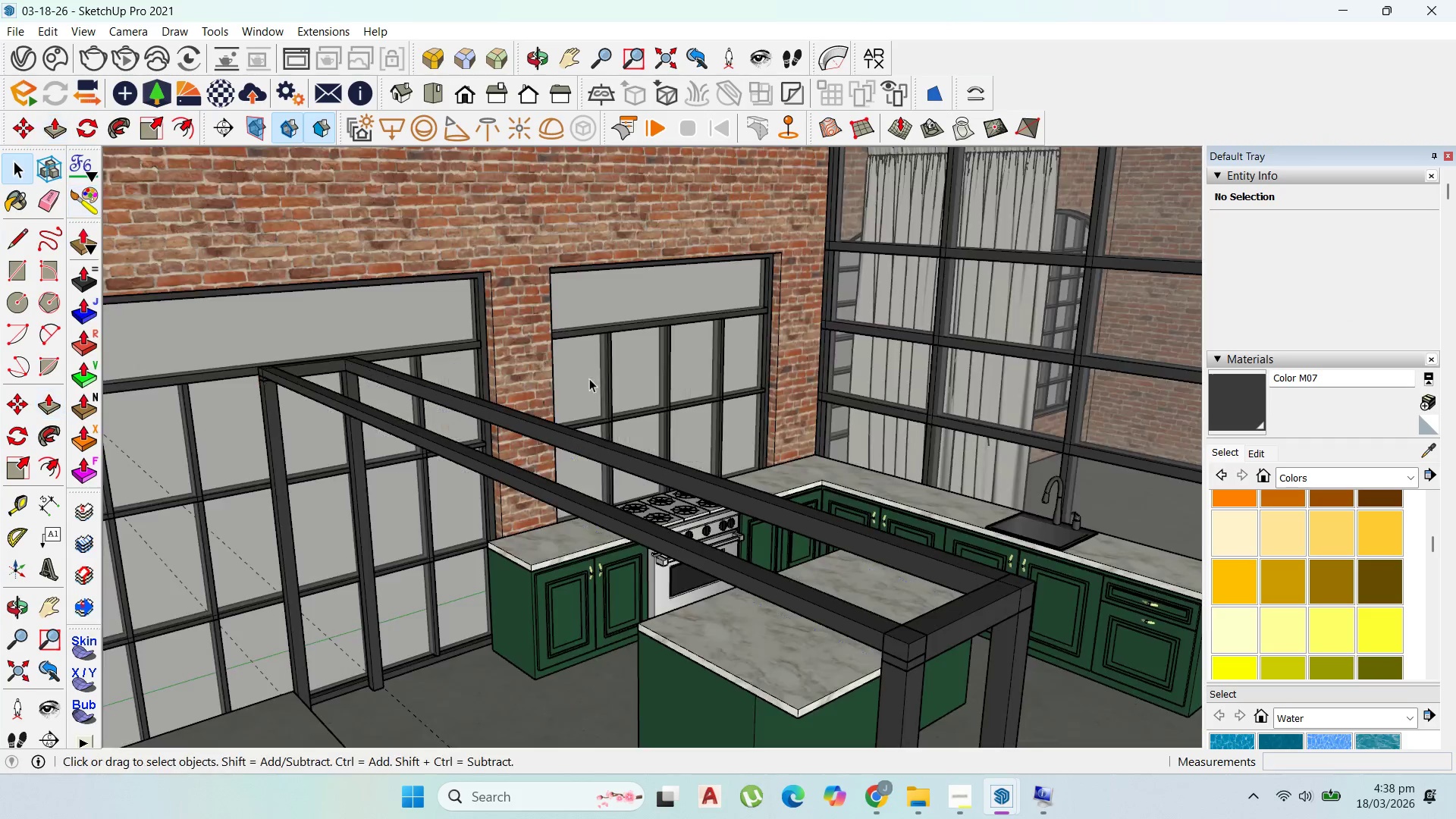 
key(Escape)
 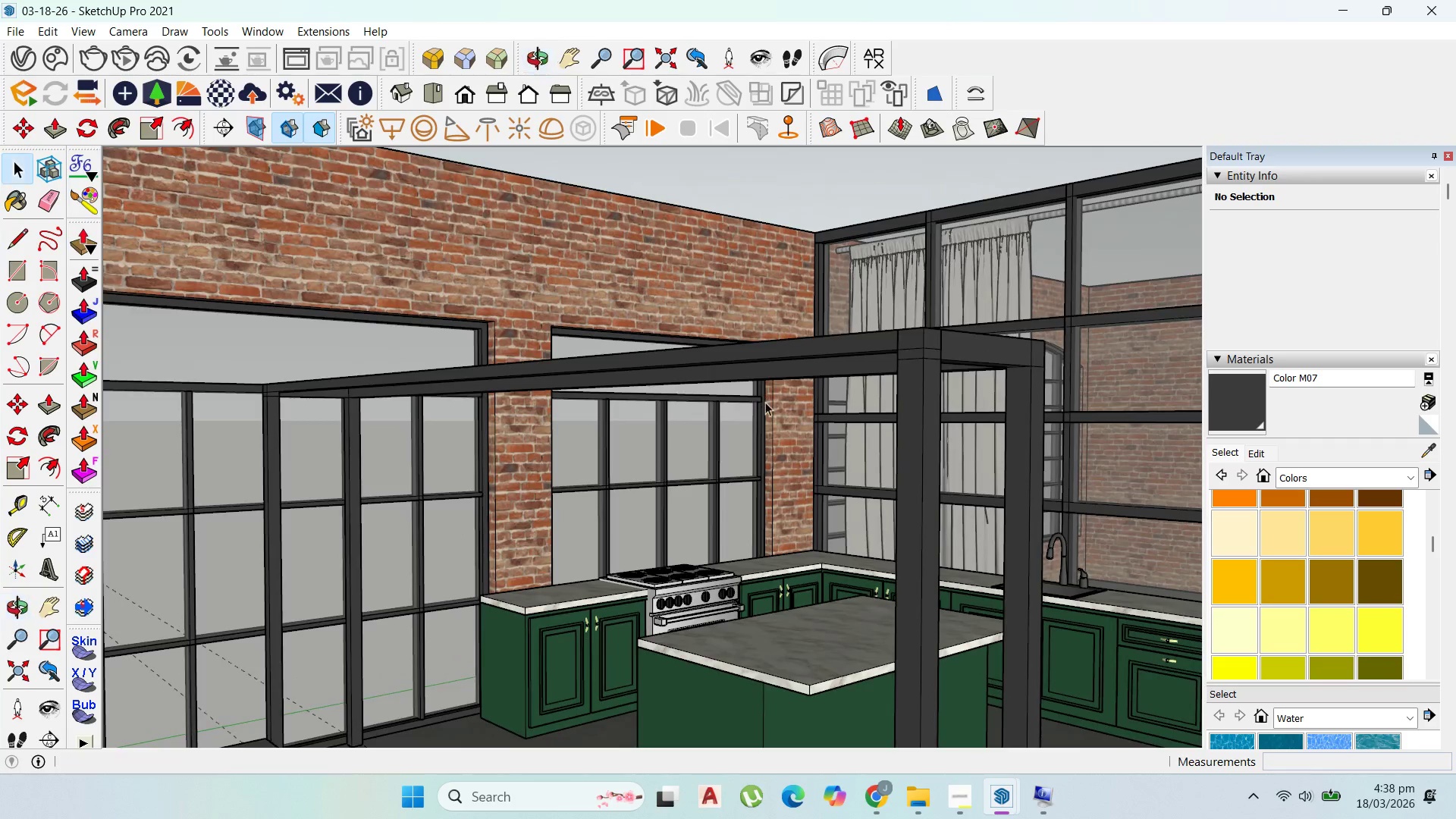 
left_click([765, 372])
 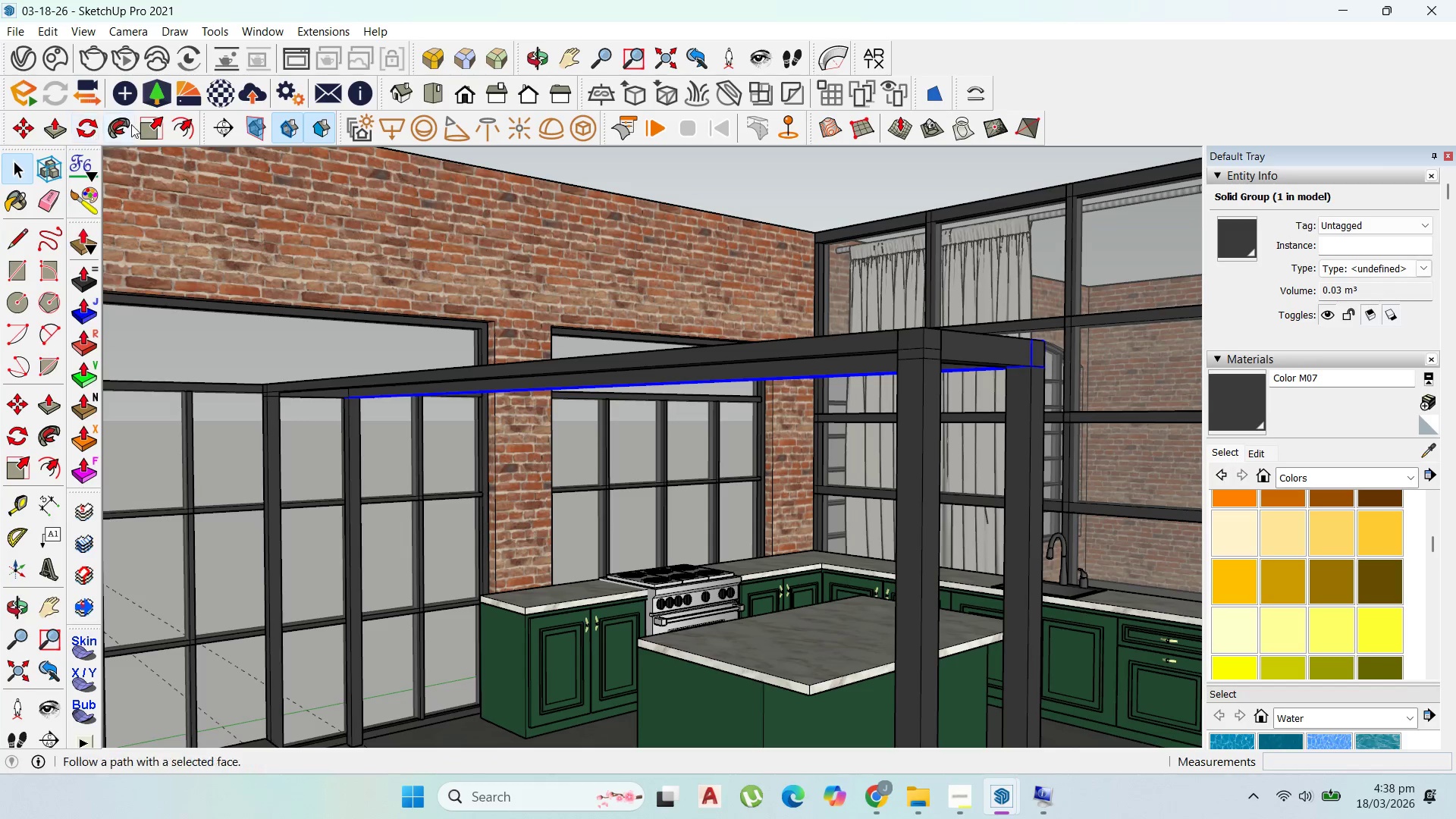 
left_click_drag(start_coordinate=[144, 123], to_coordinate=[150, 124])
 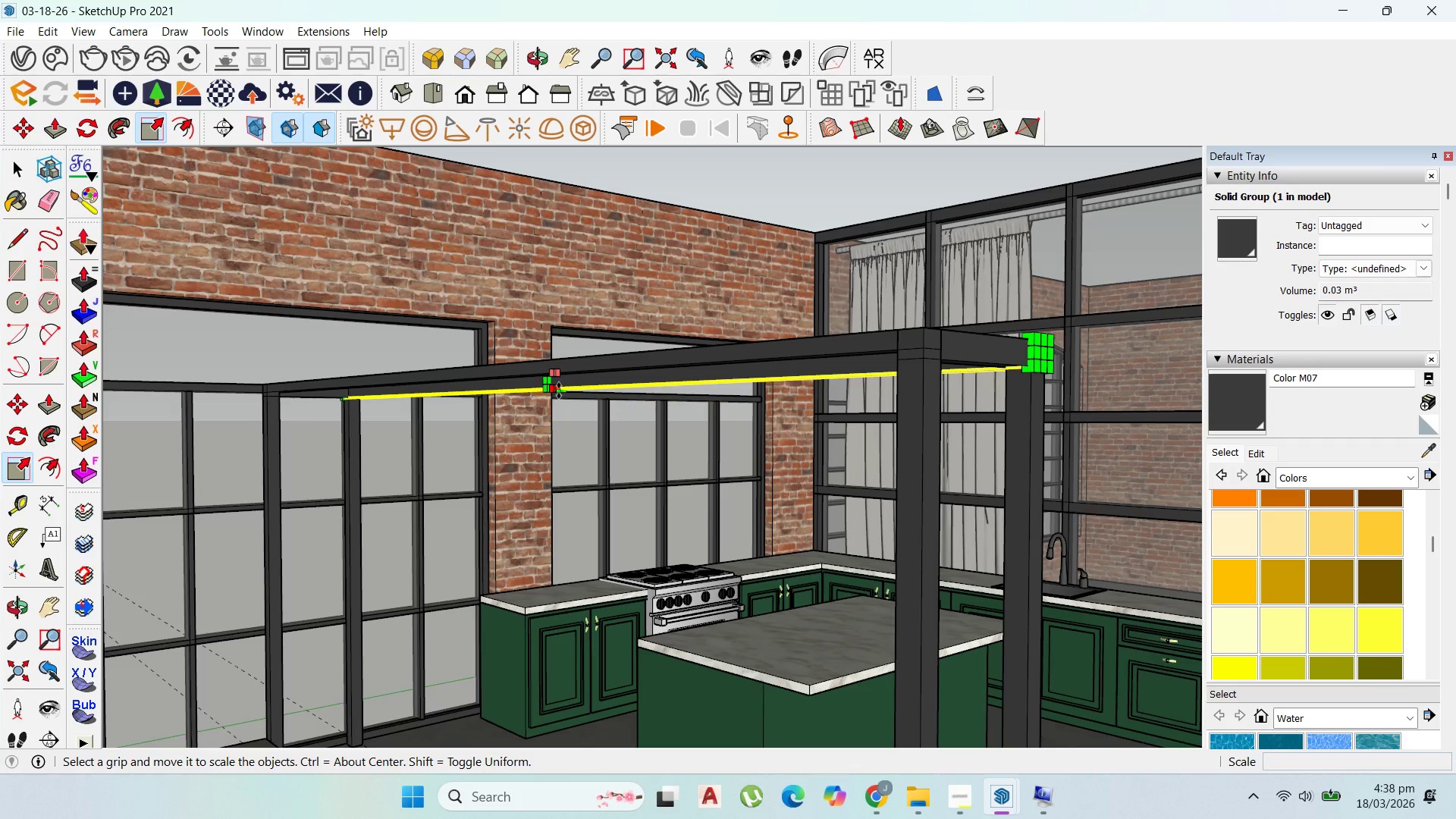 
left_click([559, 391])
 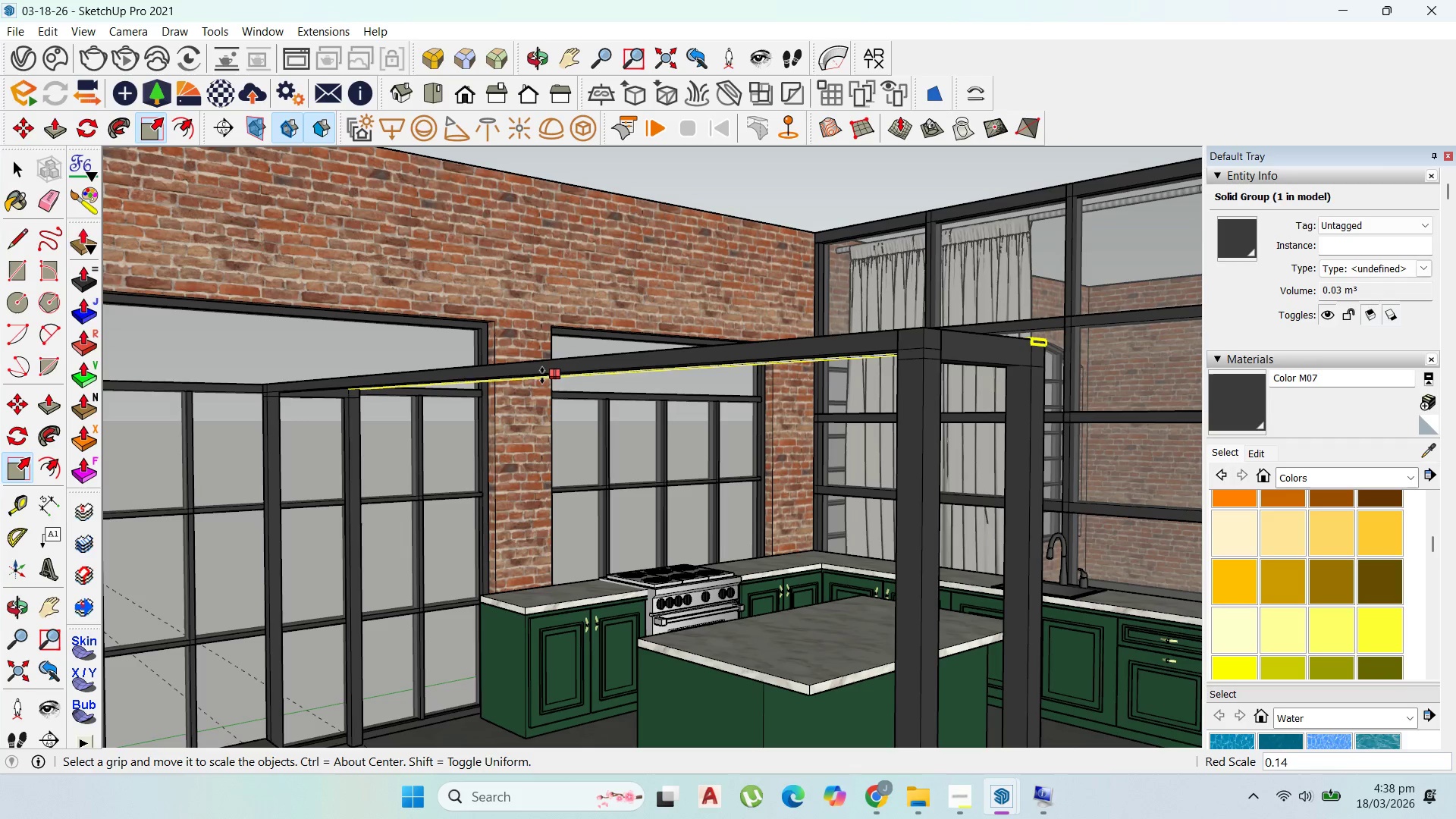 
left_click([541, 375])
 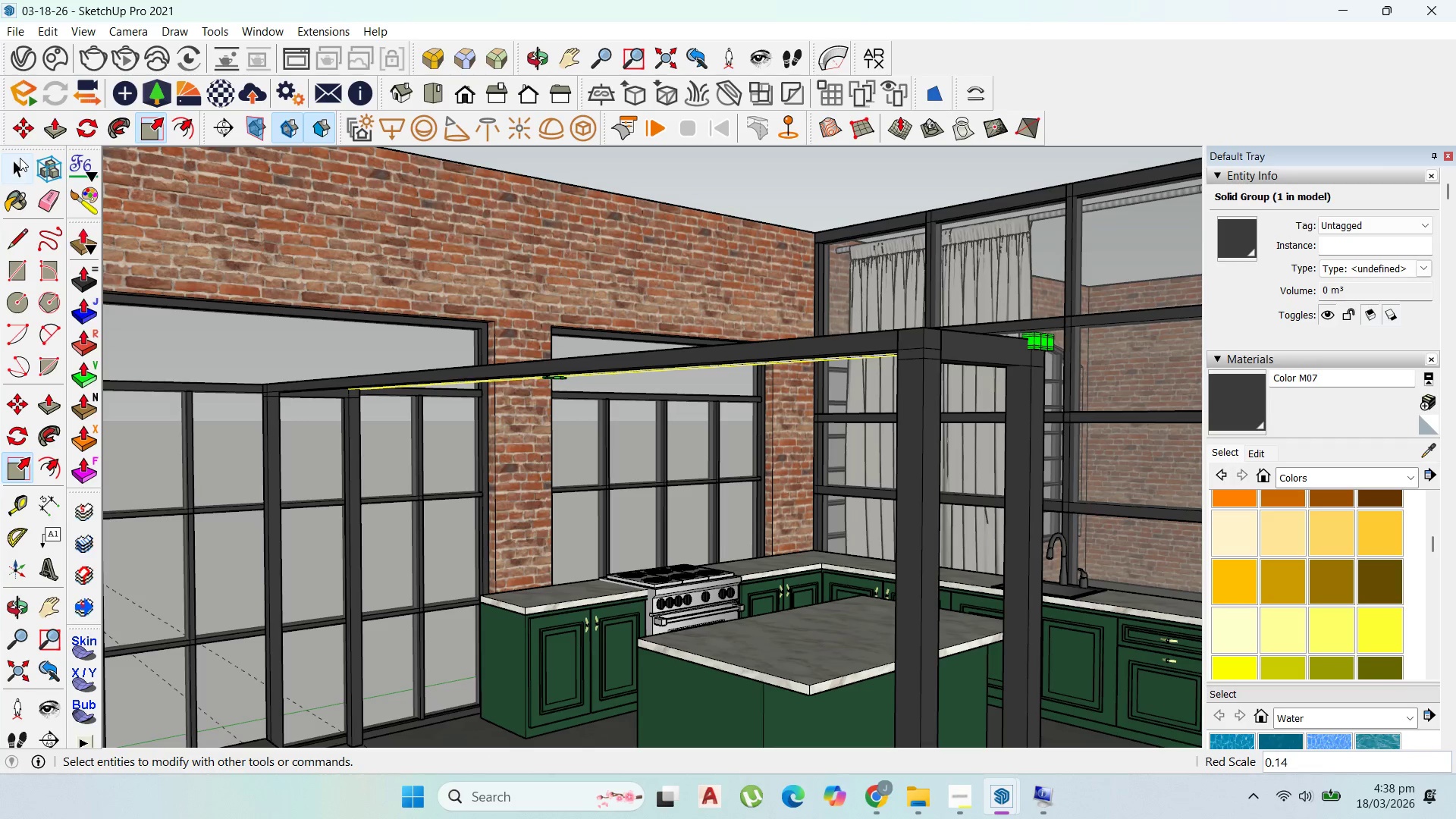 
left_click([20, 162])
 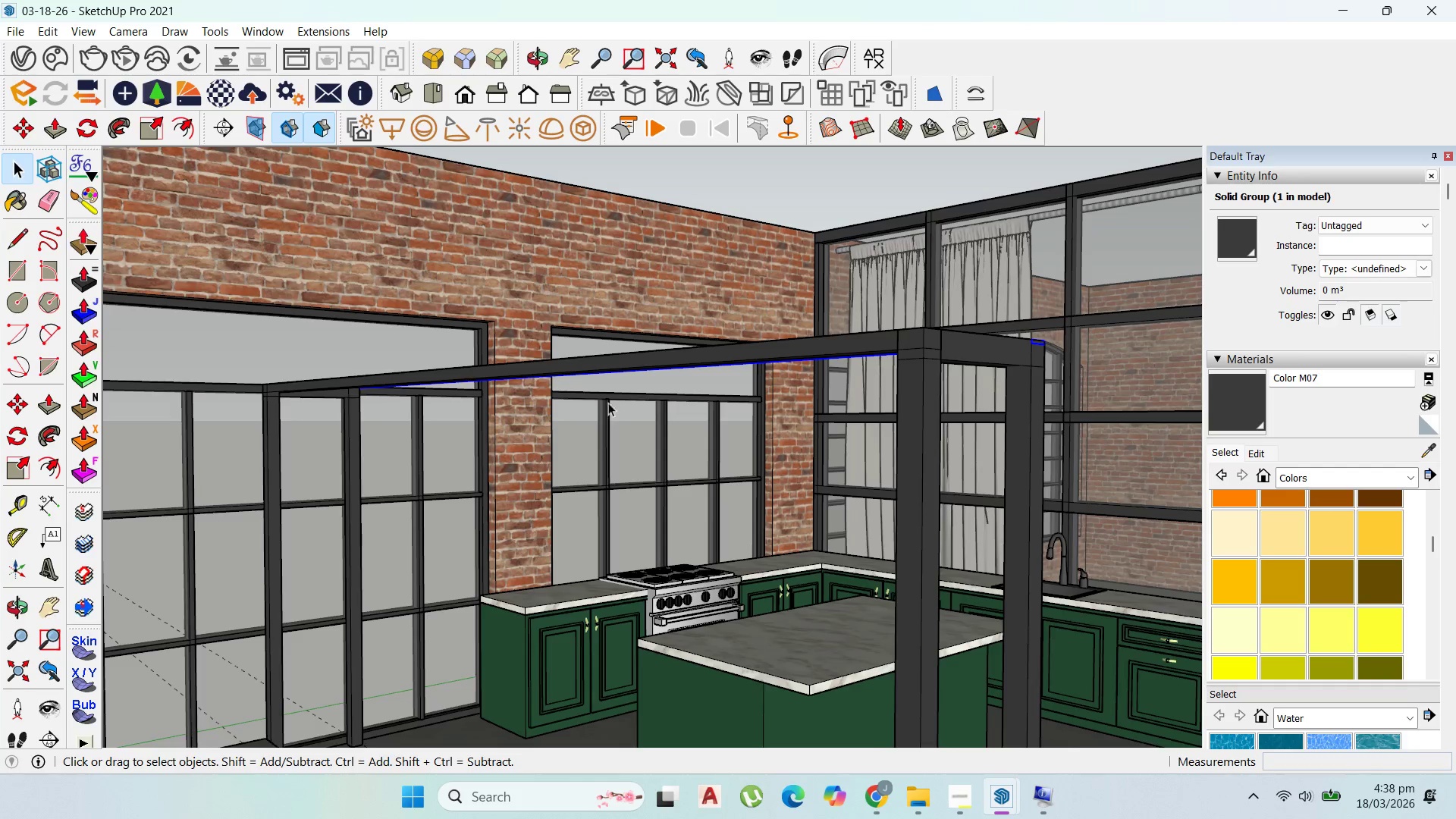 
scroll: coordinate [749, 396], scroll_direction: down, amount: 3.0
 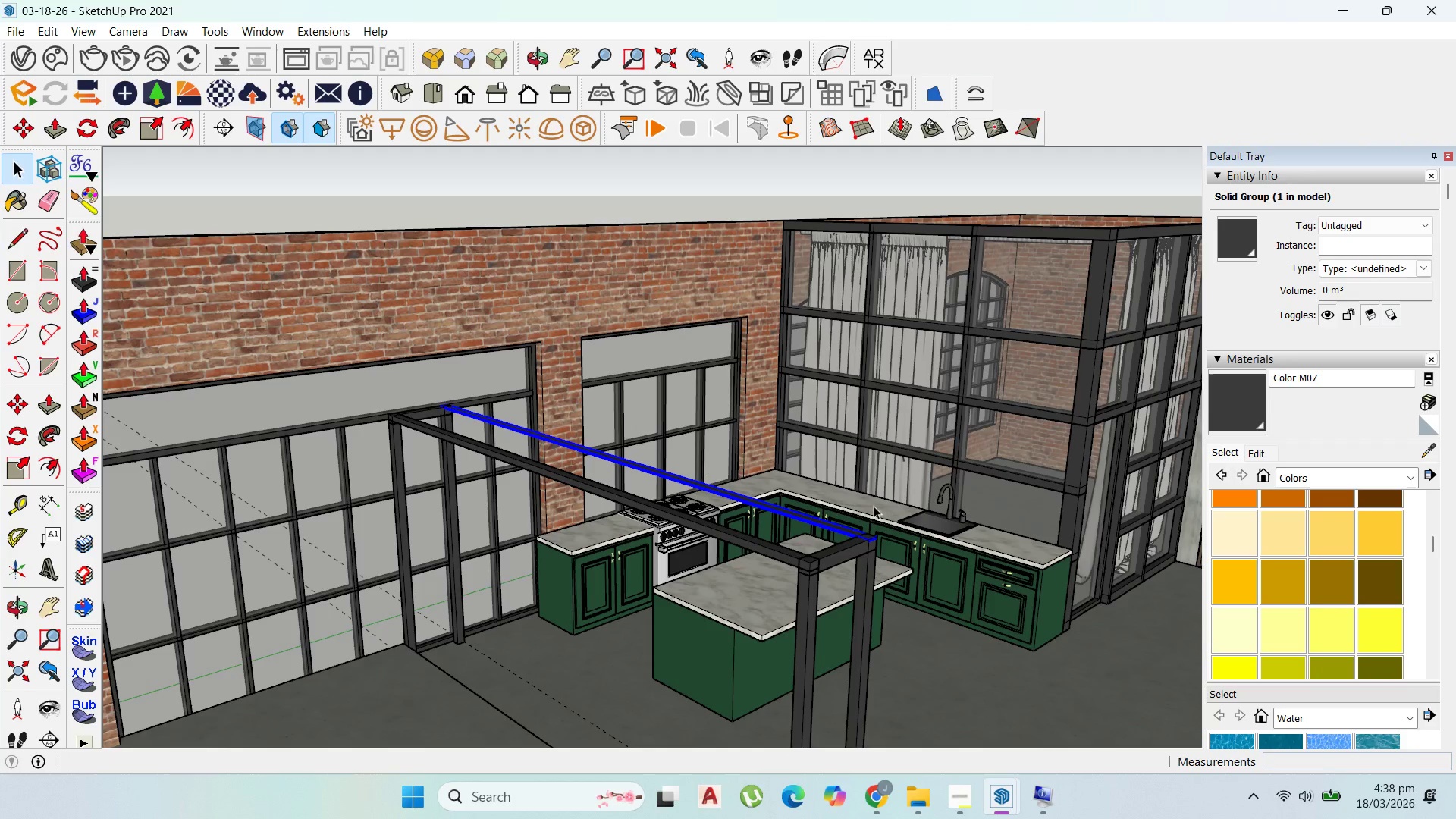 
key(Control+Z)
 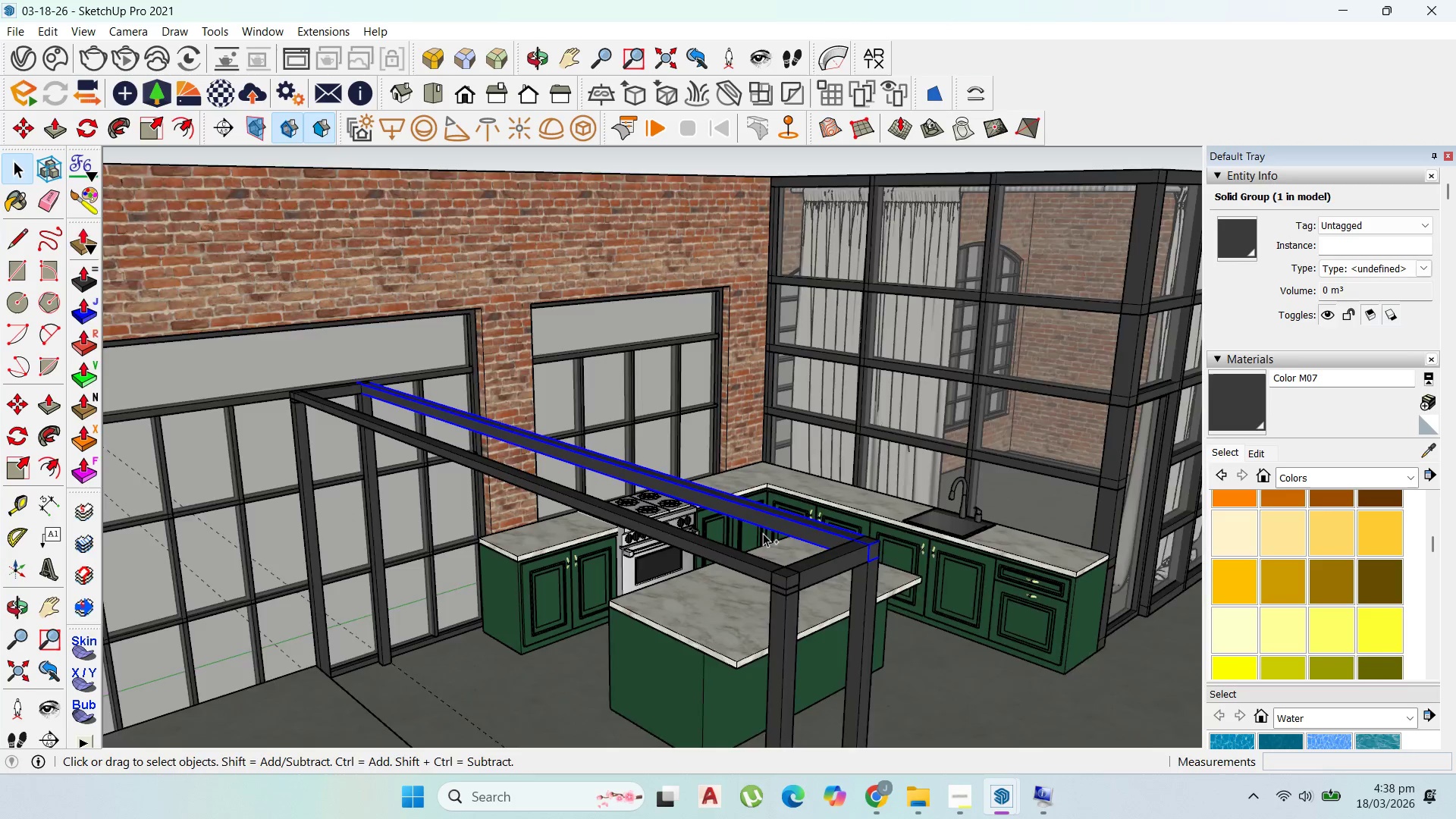 
scroll: coordinate [763, 533], scroll_direction: up, amount: 3.0
 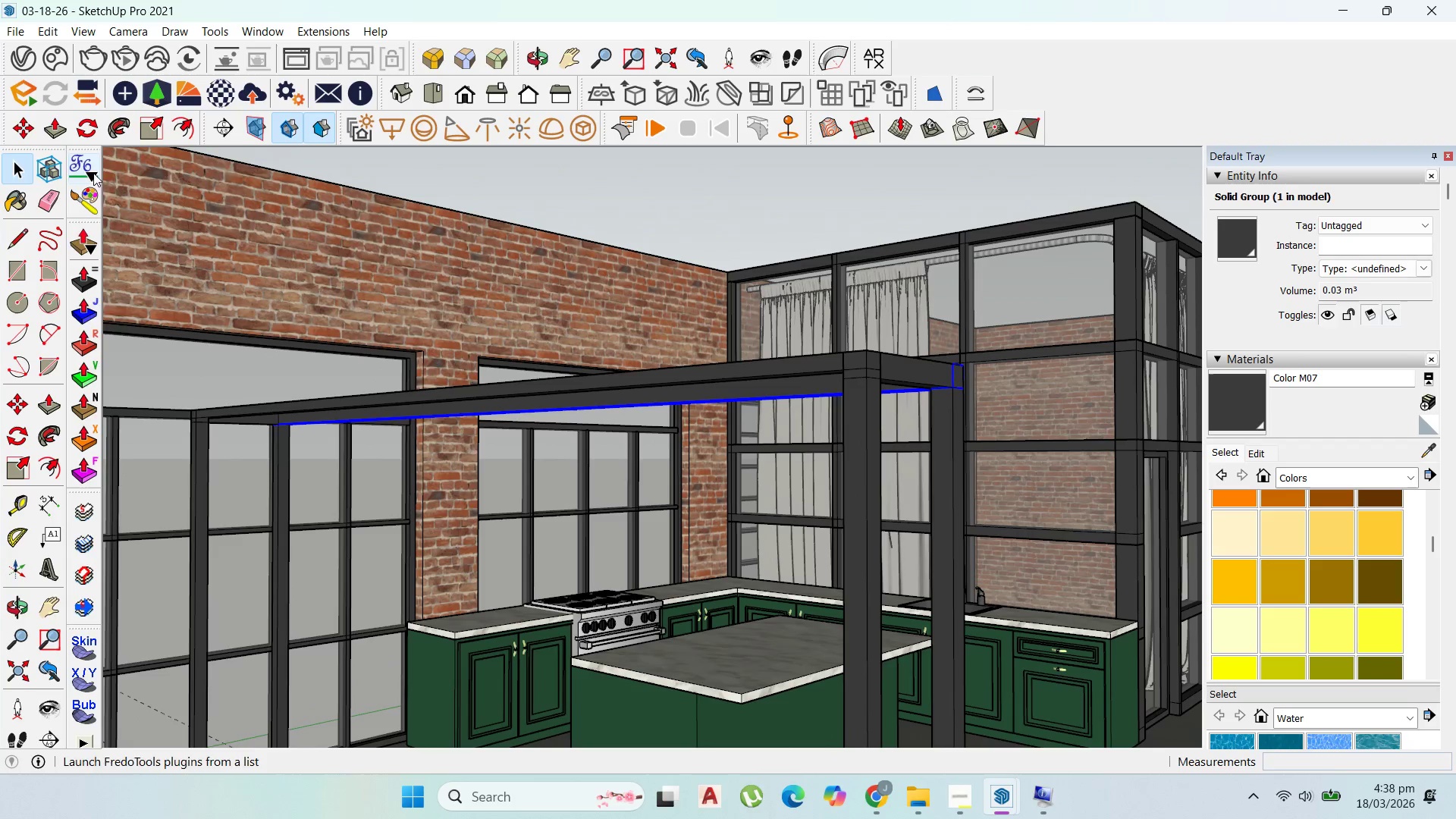 
left_click([146, 118])
 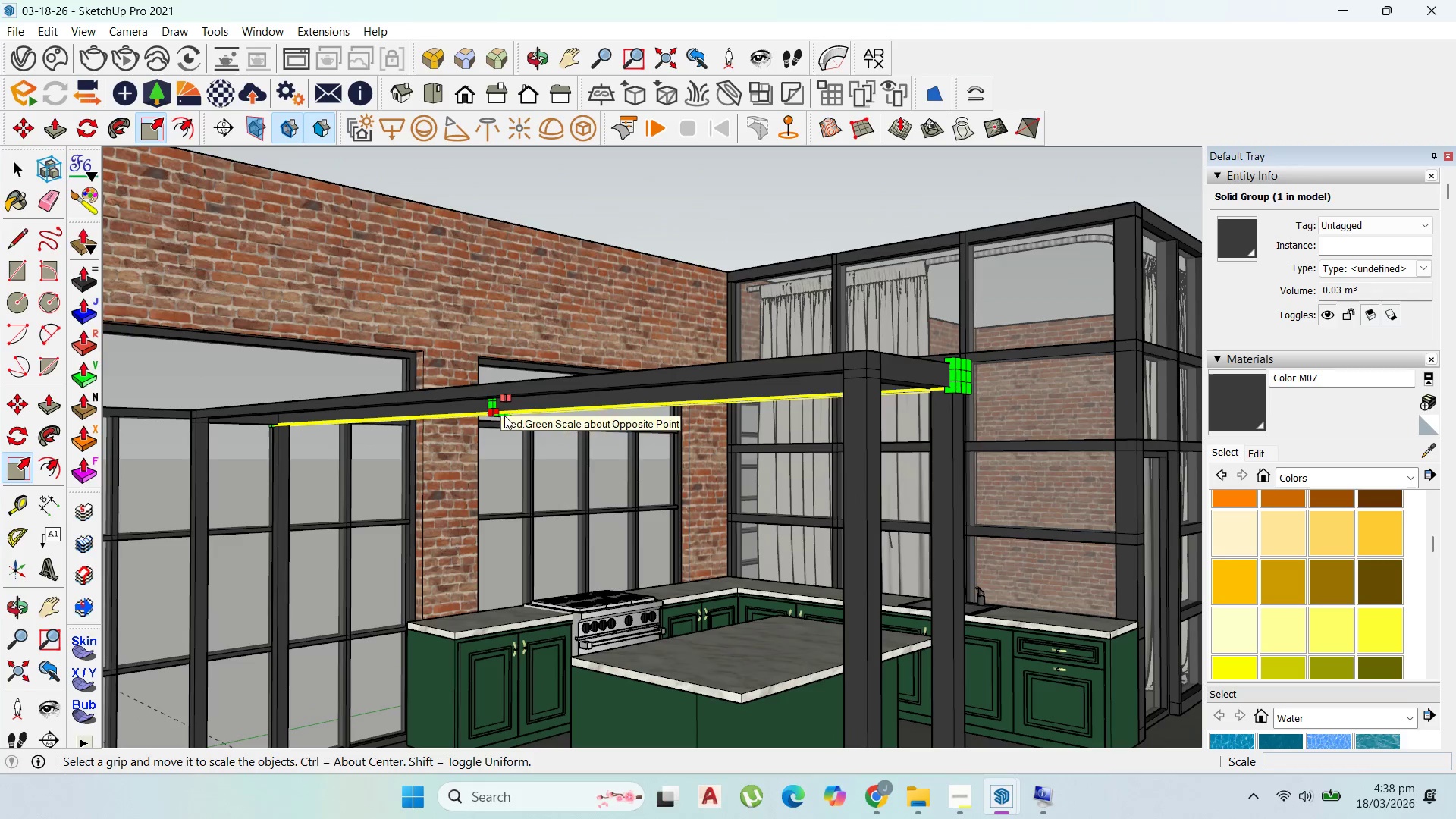 
left_click([505, 414])
 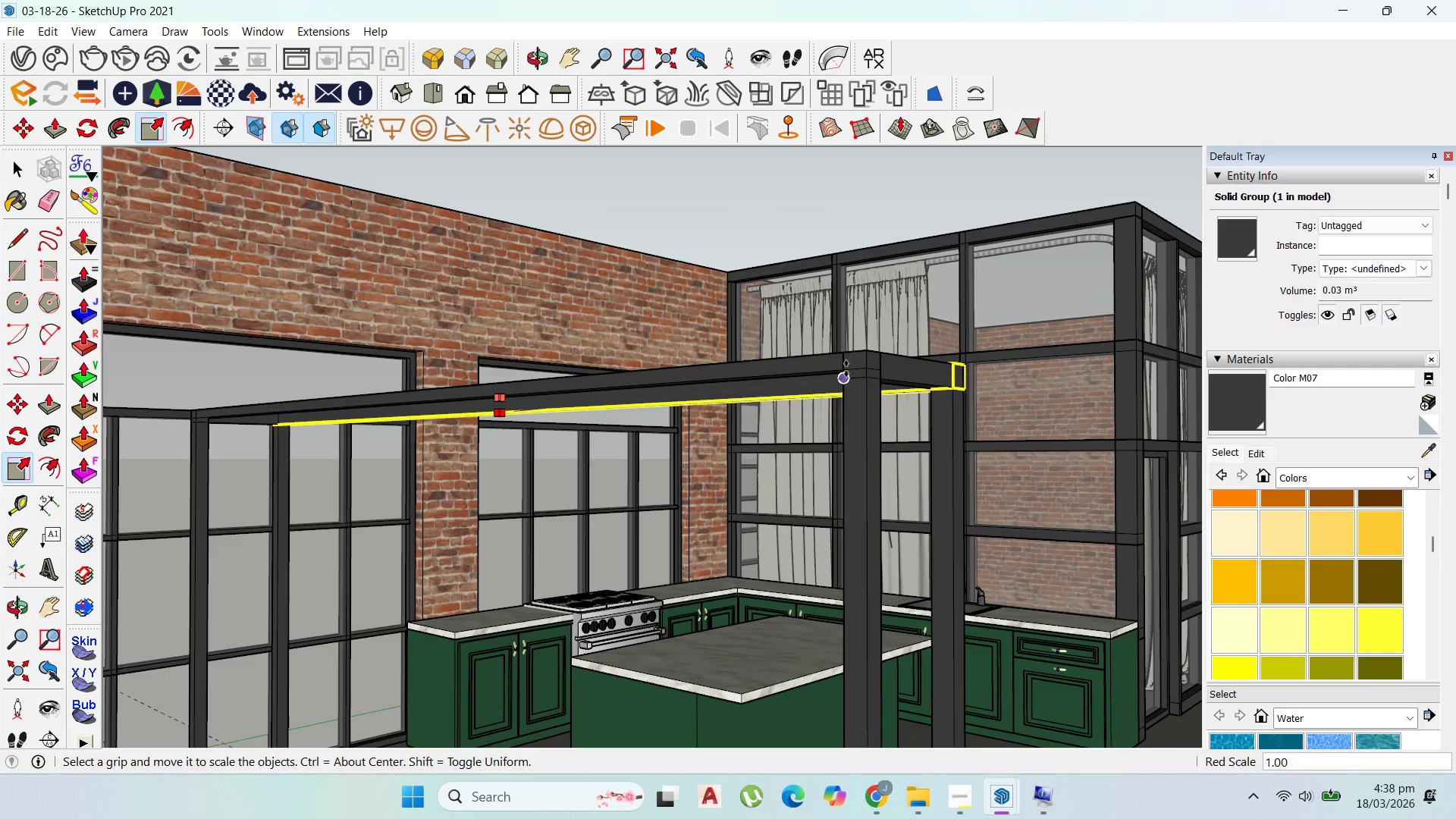 
left_click([843, 367])
 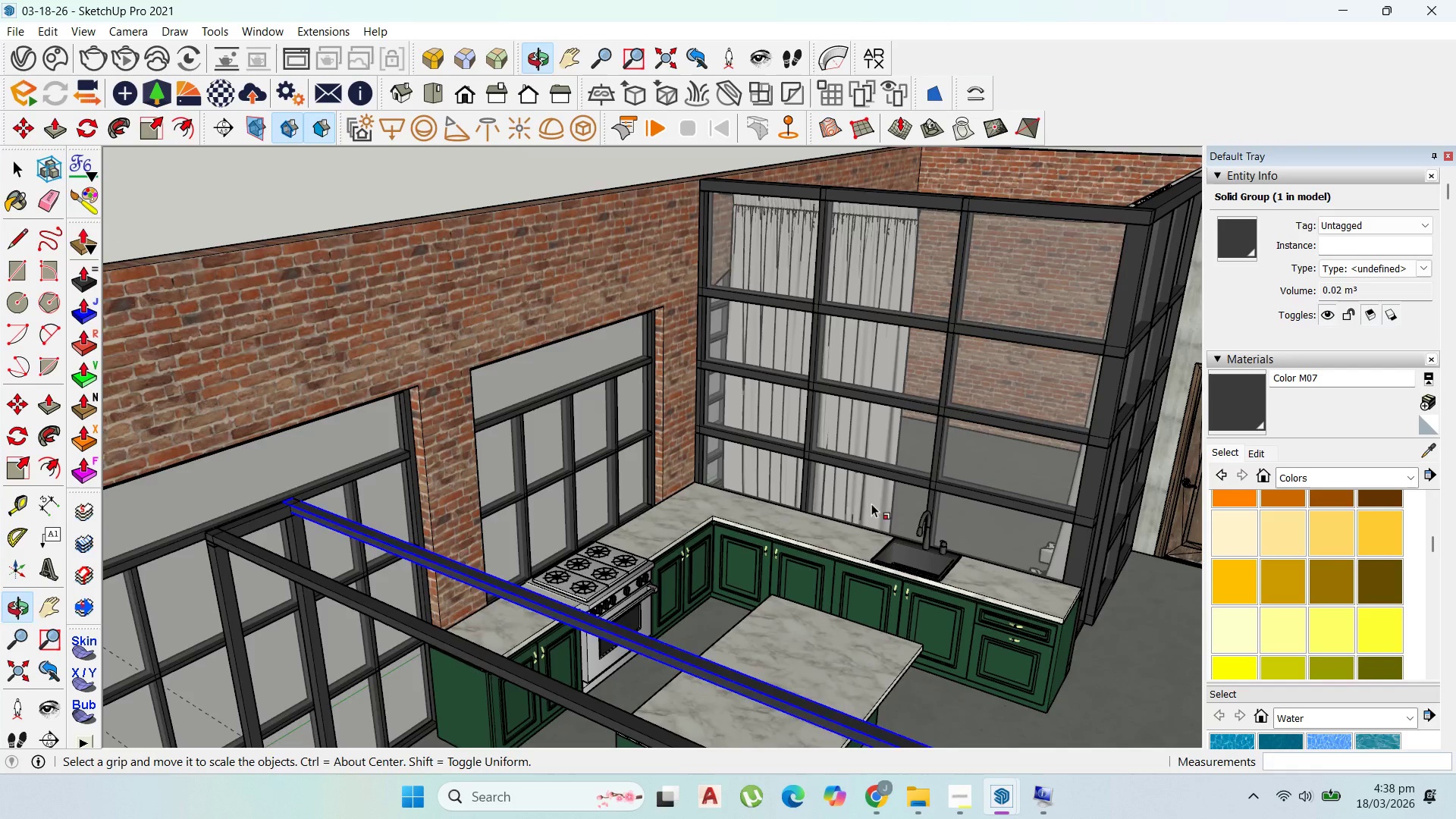 
scroll: coordinate [917, 594], scroll_direction: down, amount: 3.0
 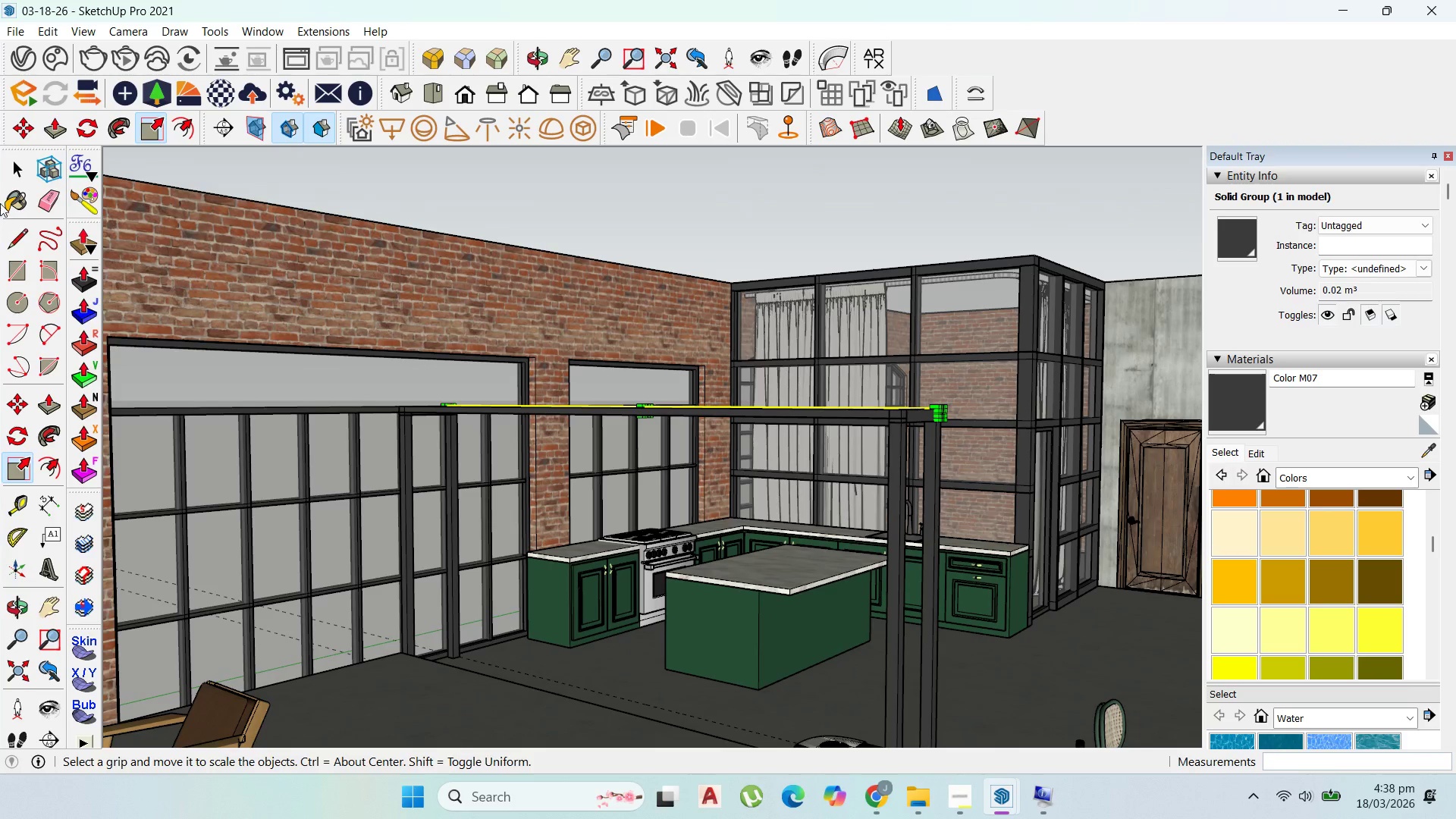 
left_click([21, 165])
 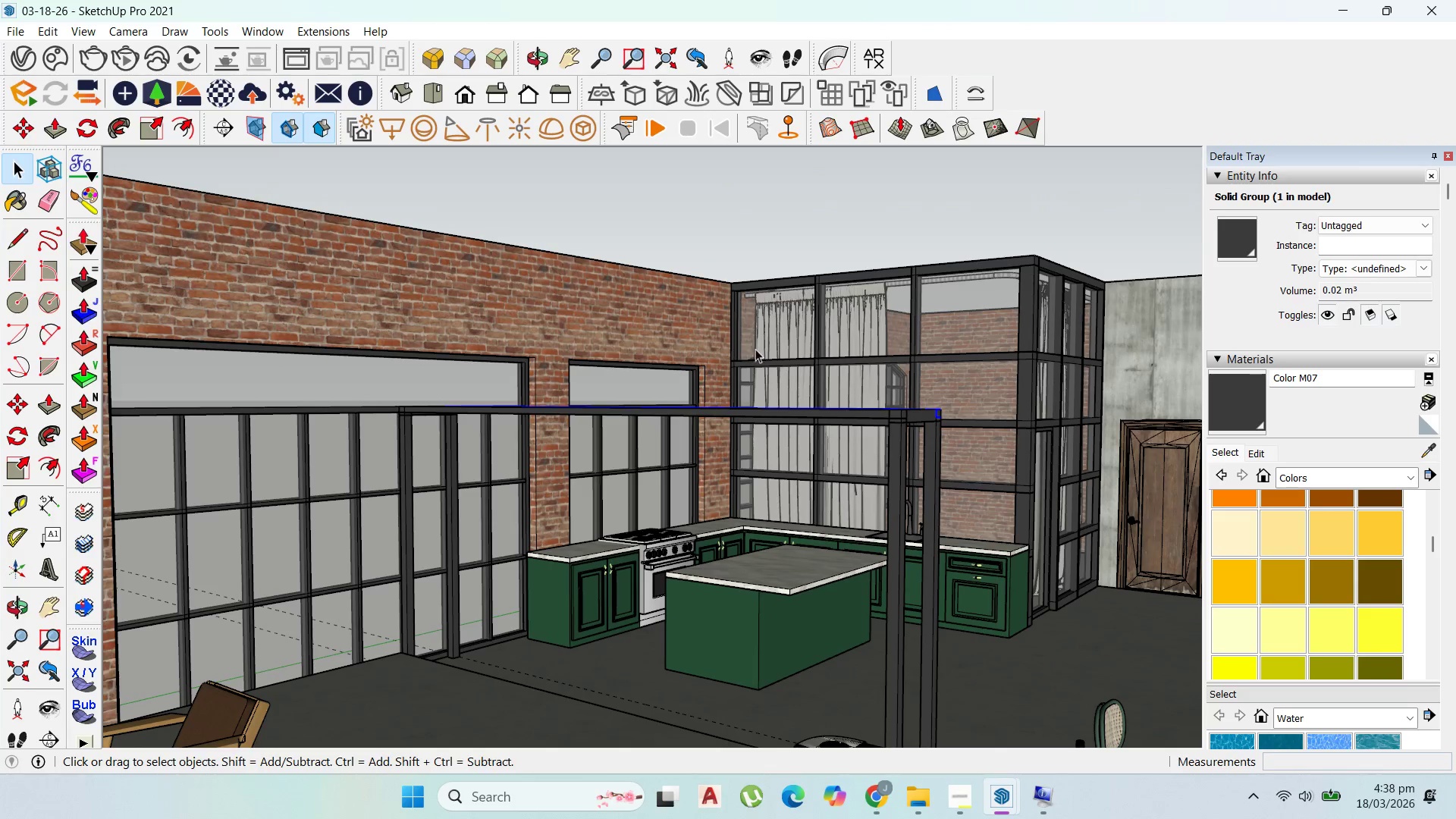 
scroll: coordinate [882, 533], scroll_direction: up, amount: 16.0
 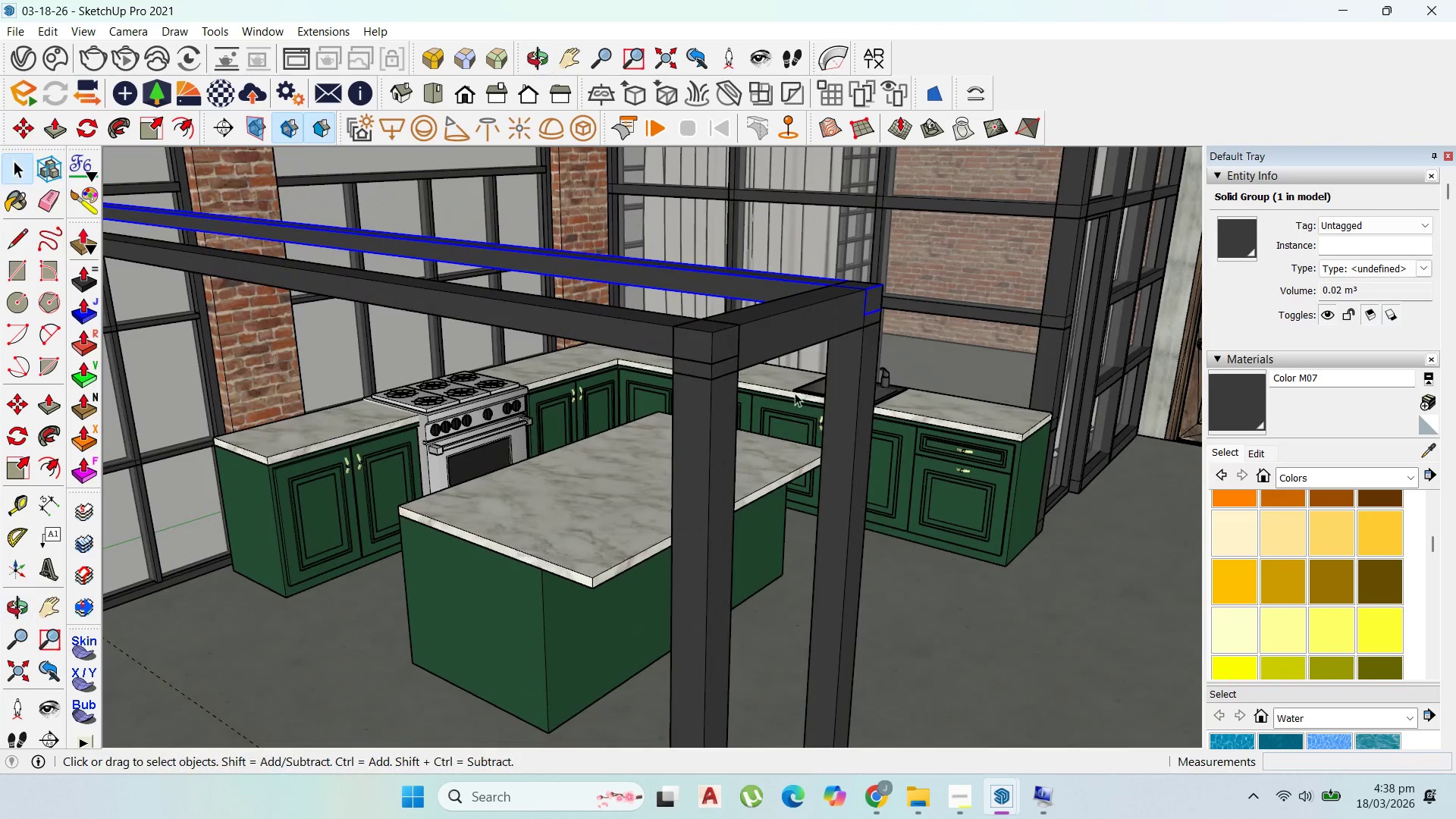 
double_click([795, 324])
 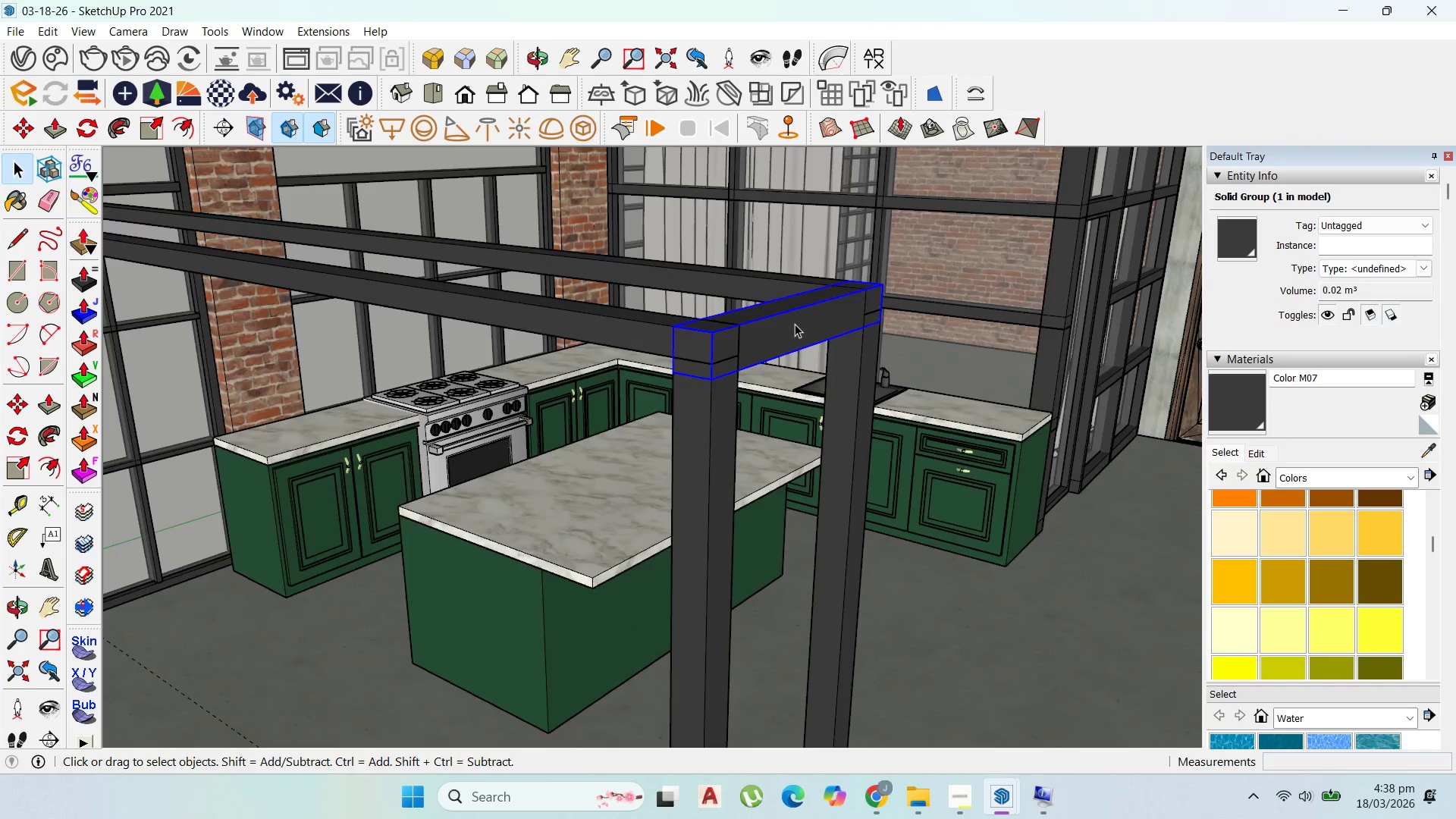 
triple_click([795, 324])
 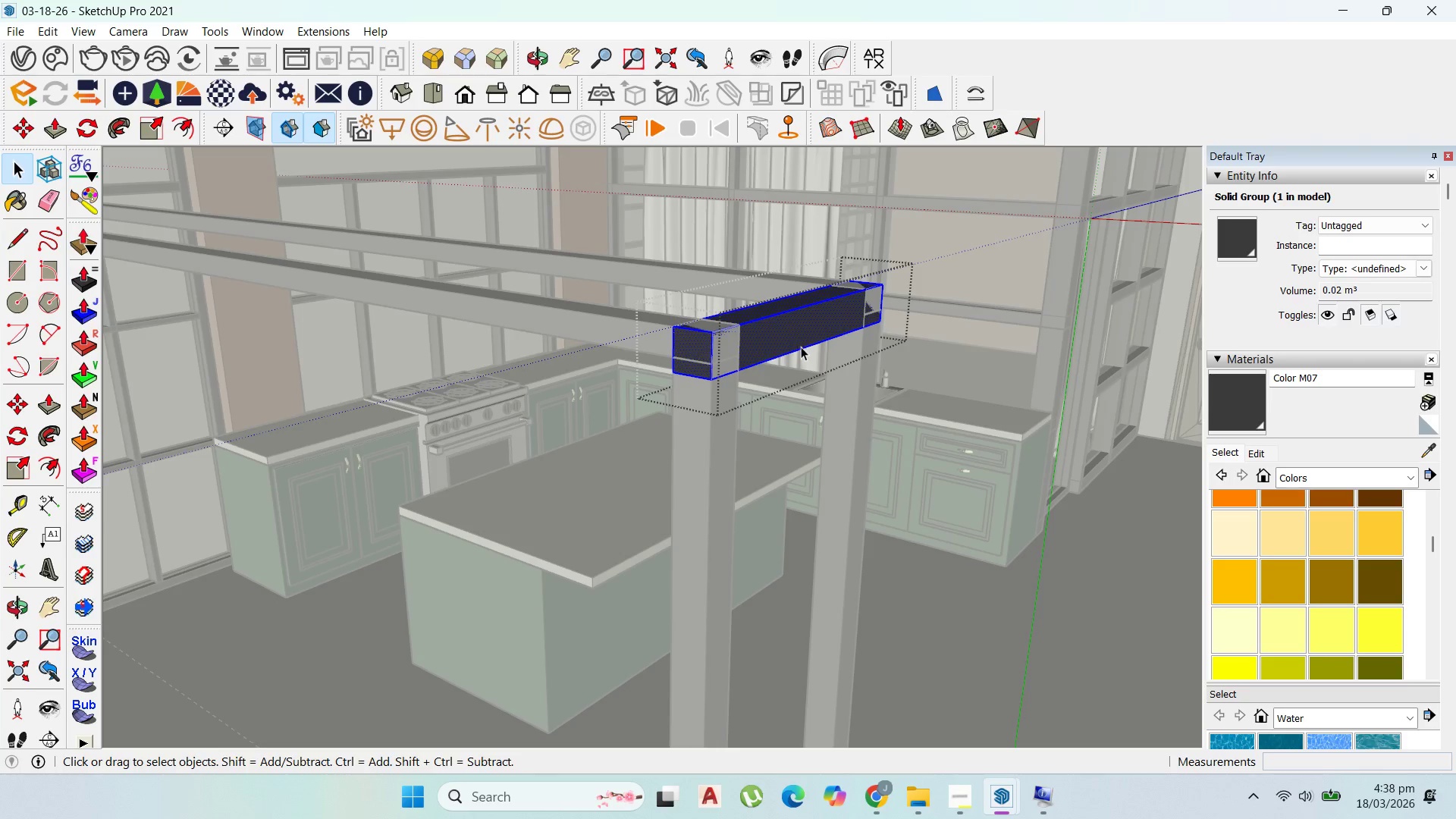 
scroll: coordinate [801, 347], scroll_direction: up, amount: 1.0
 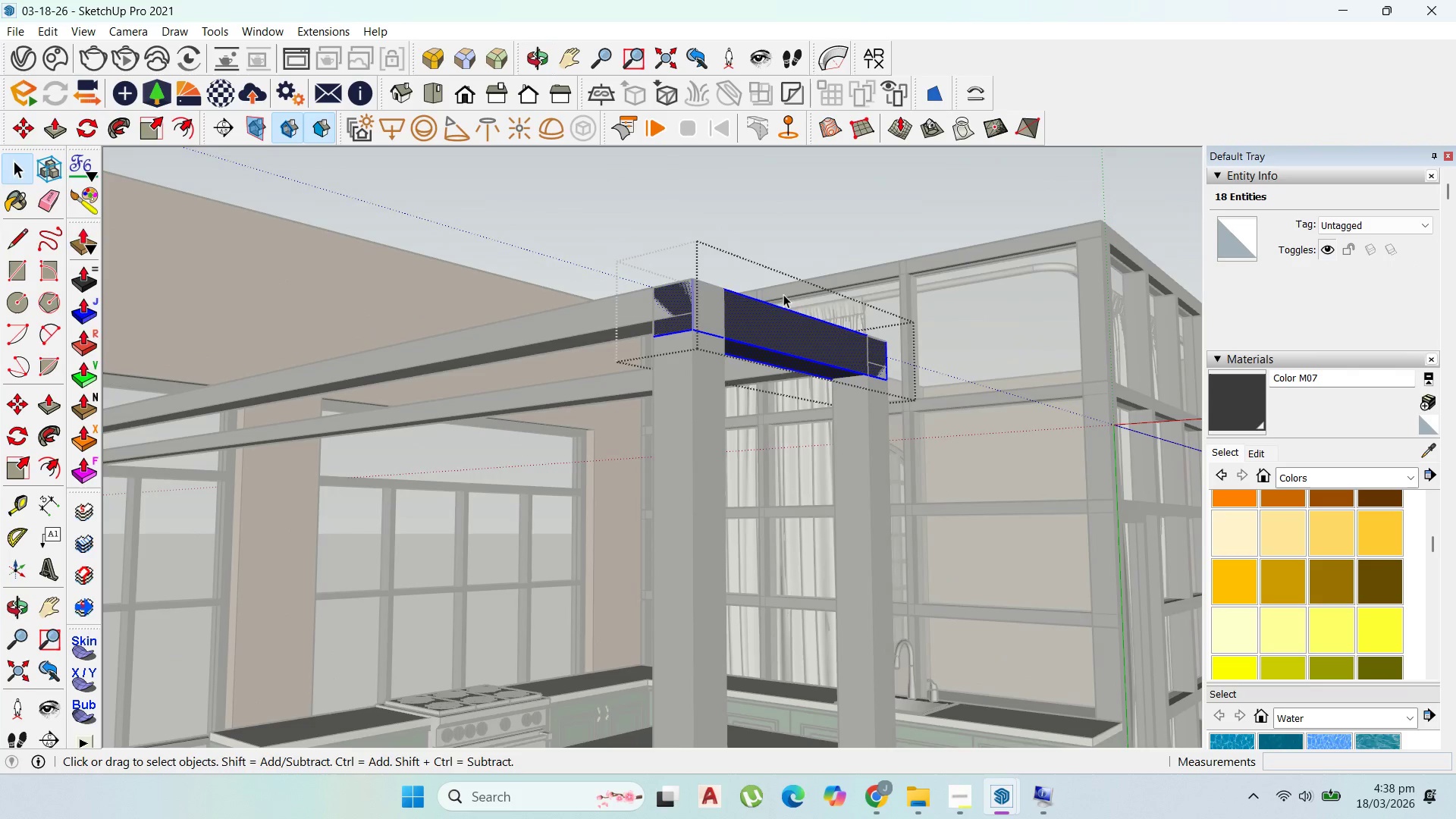 
key(P)
 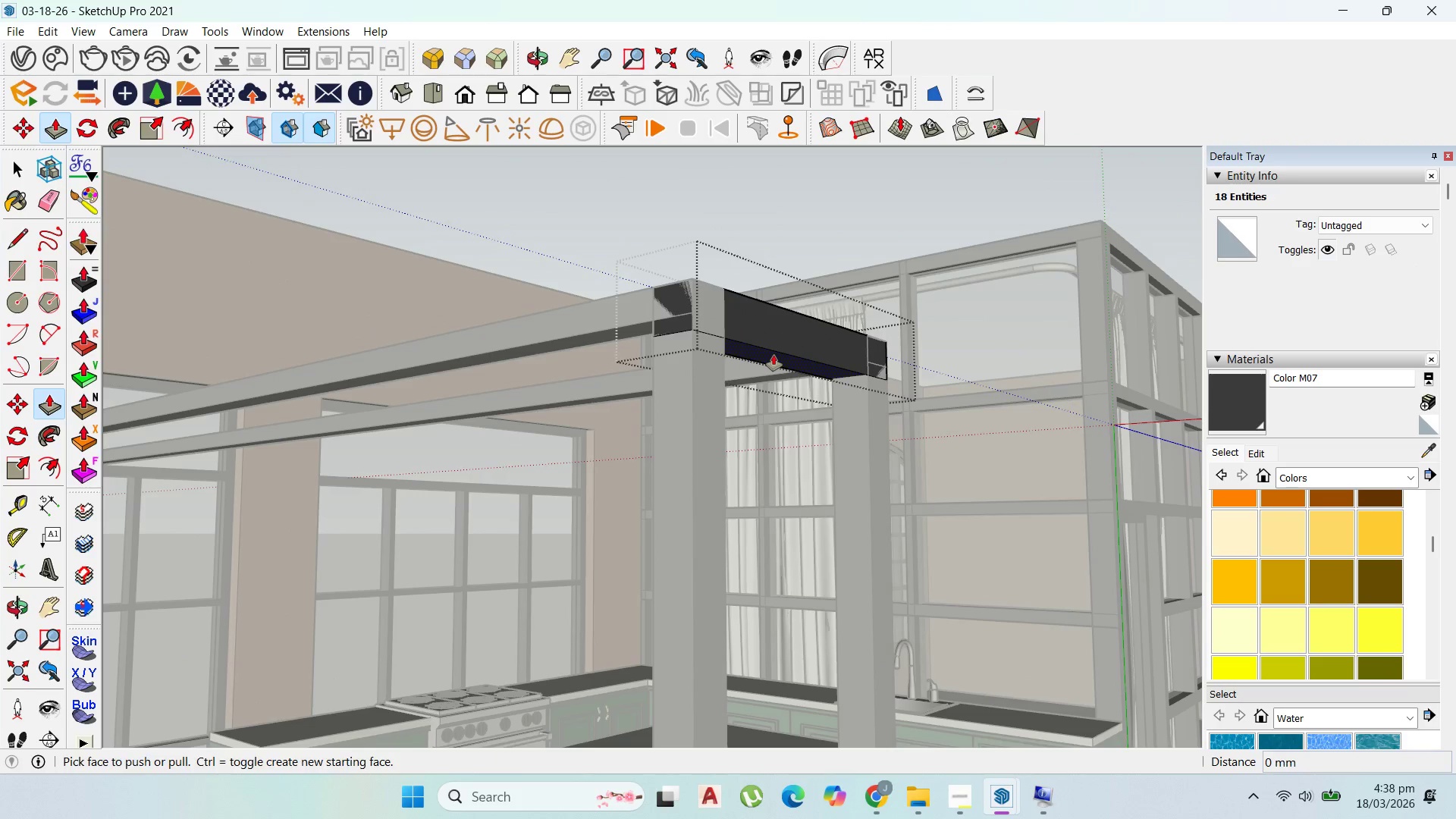 
left_click([774, 355])
 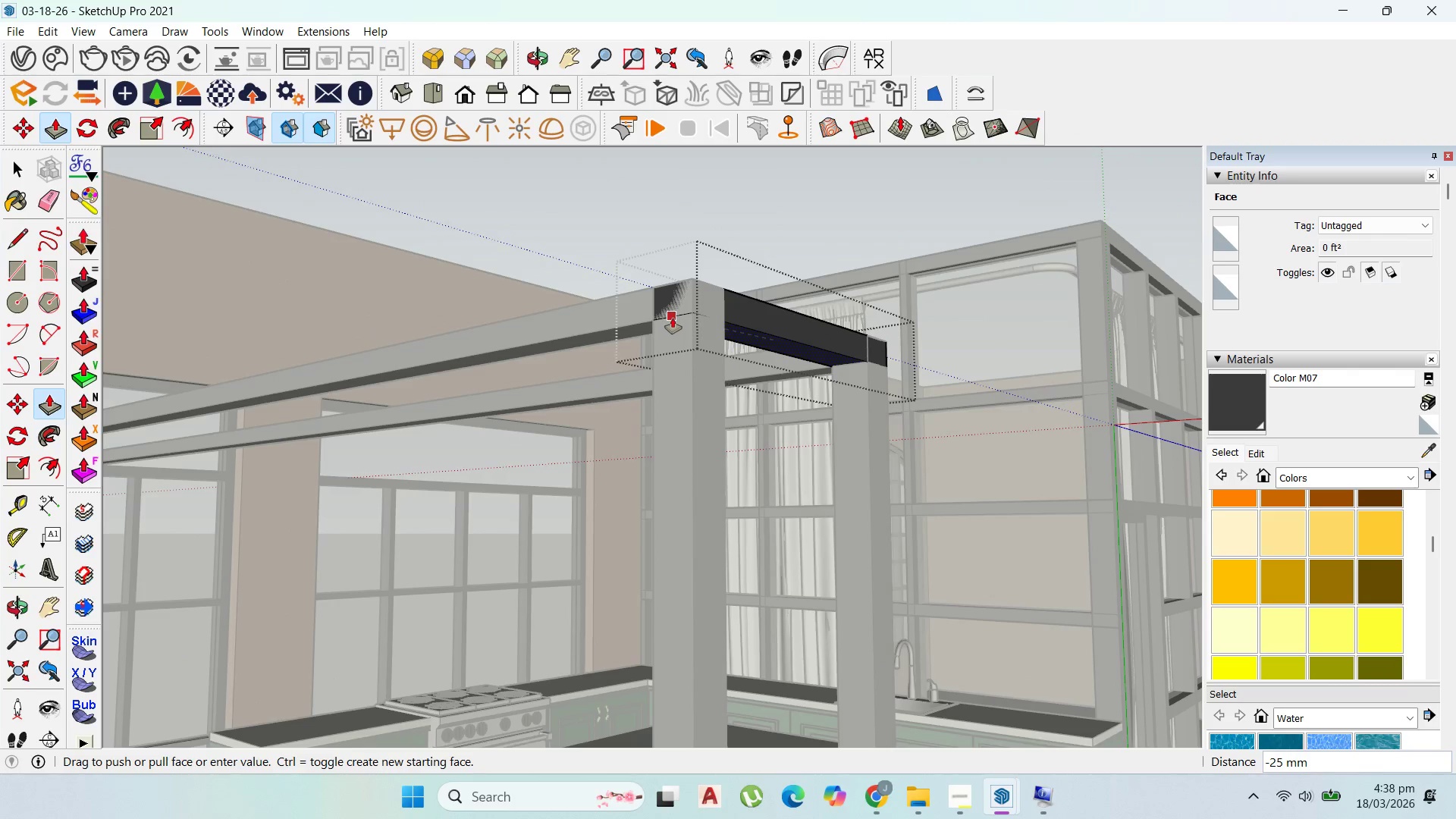 
left_click([673, 318])
 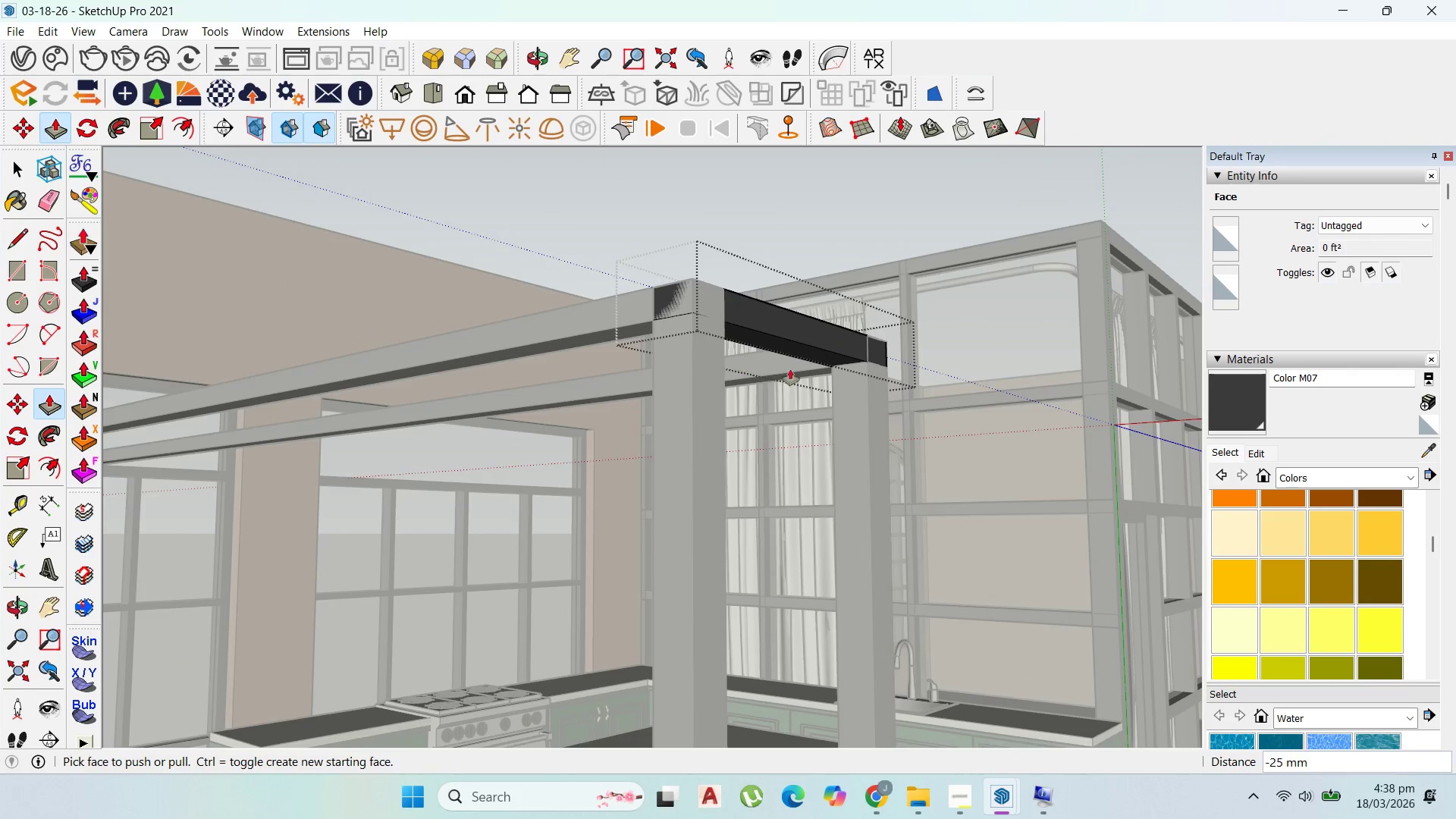 
scroll: coordinate [795, 352], scroll_direction: down, amount: 7.0
 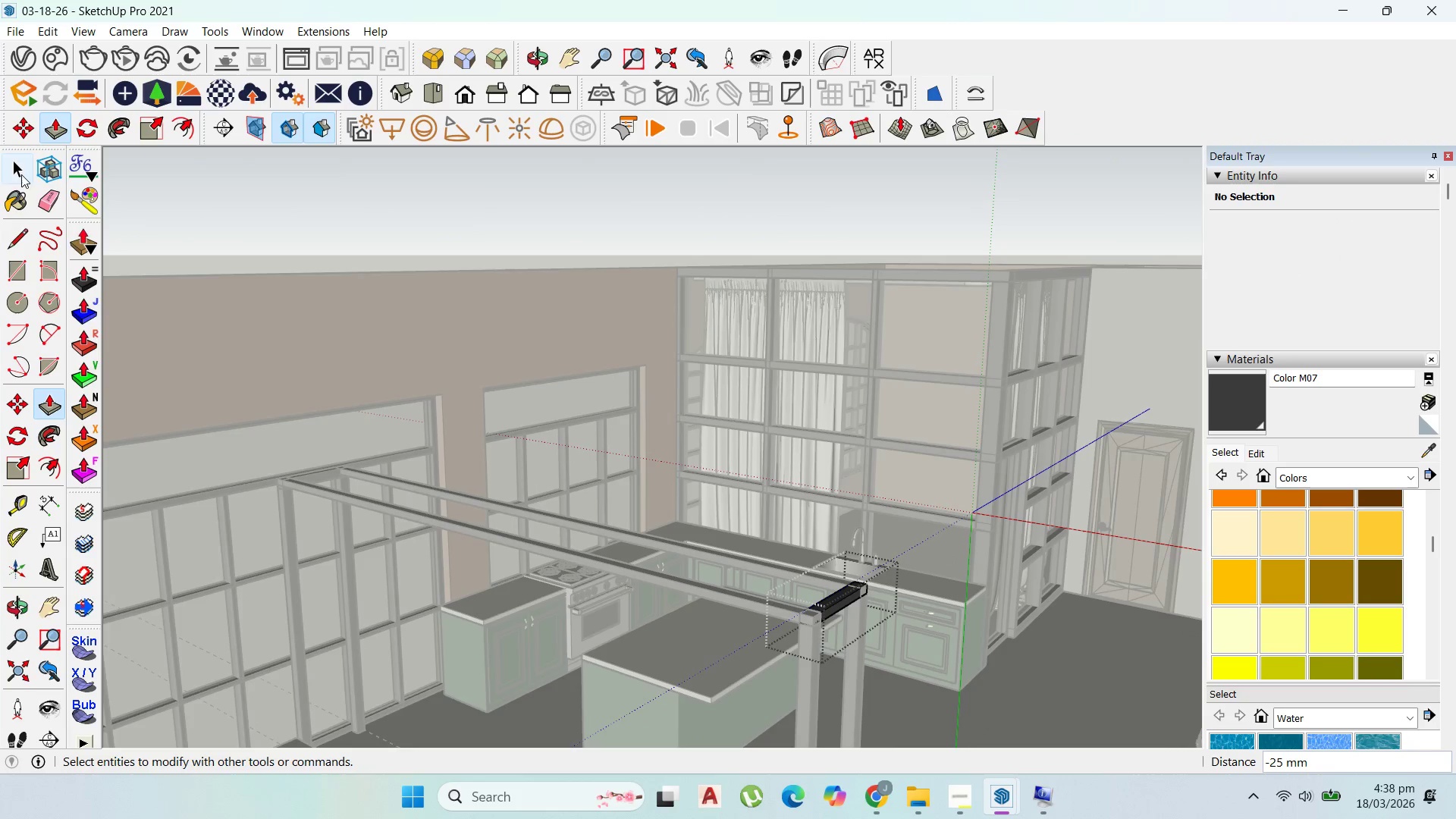 
left_click([23, 162])
 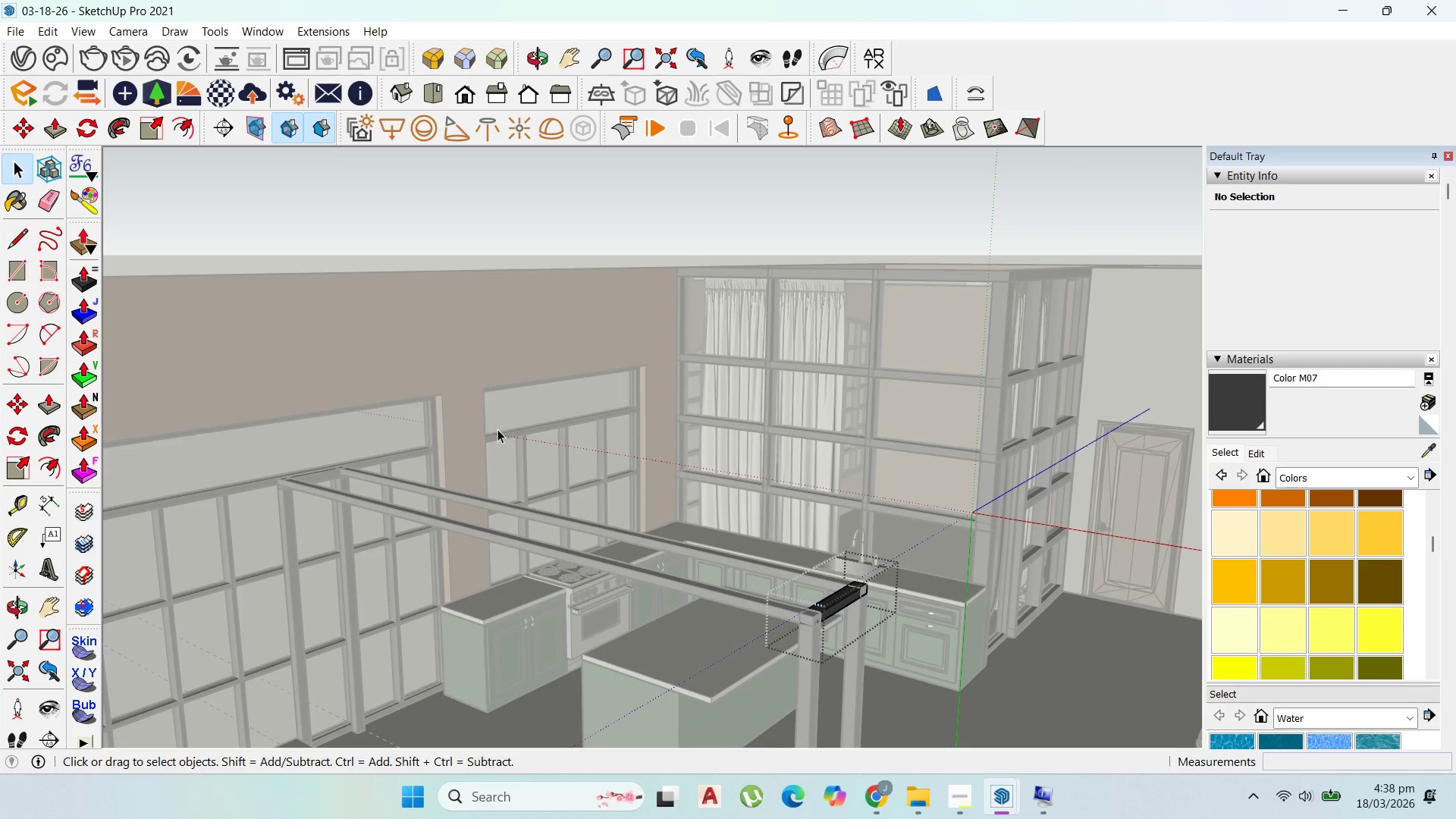 
wait(6.33)
 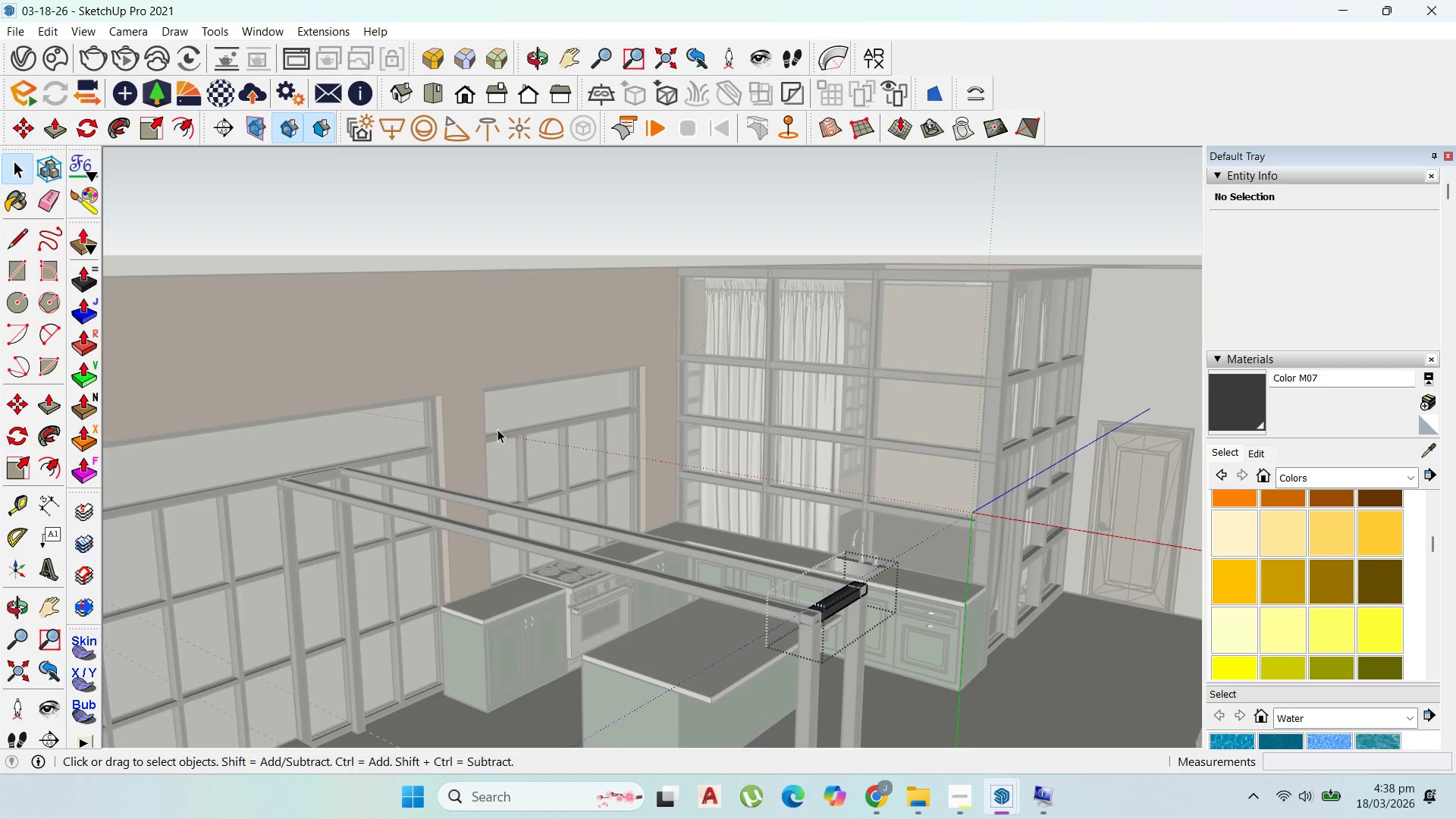 
scroll: coordinate [154, 463], scroll_direction: up, amount: 2.0
 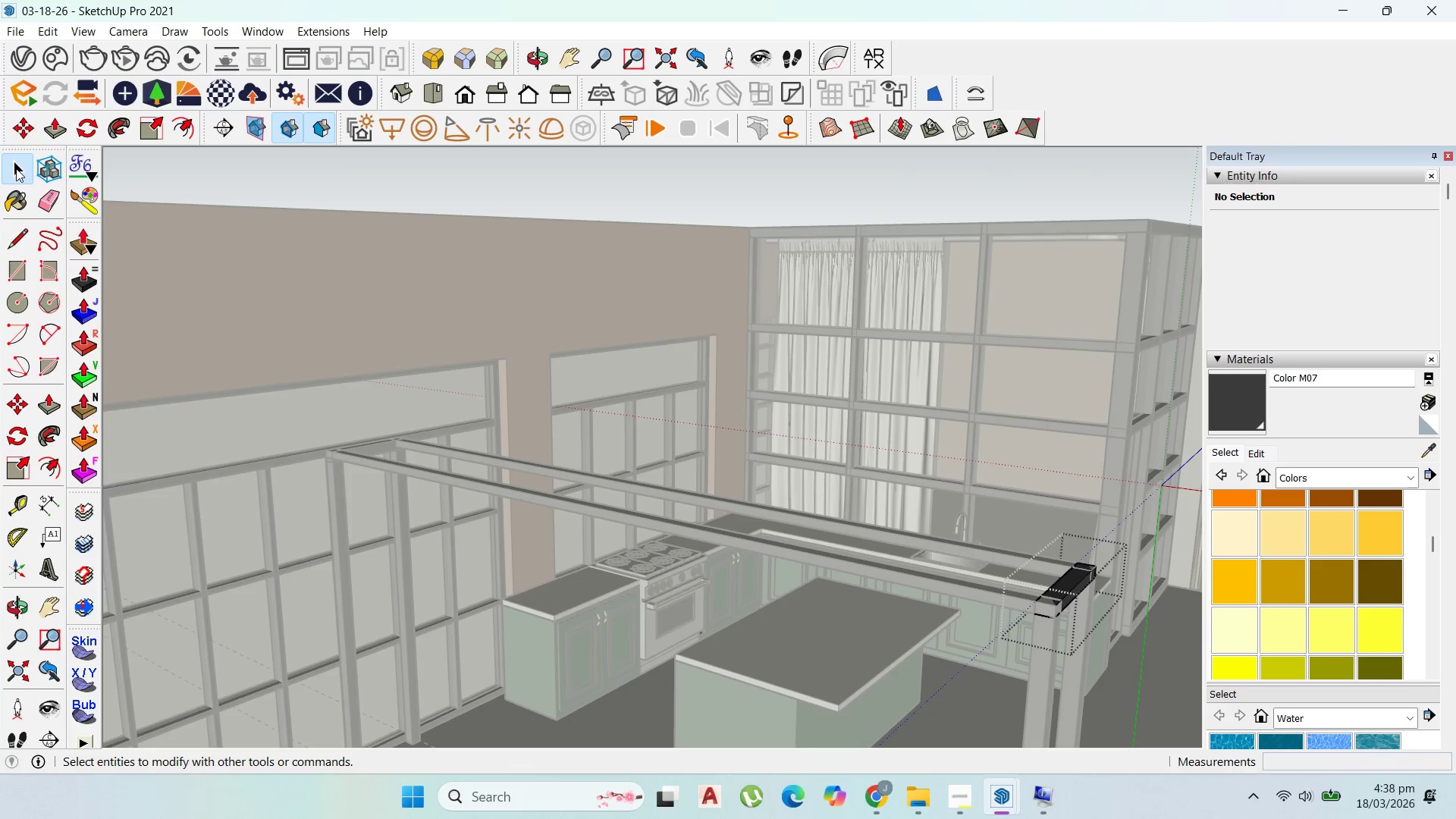 
key(Escape)
 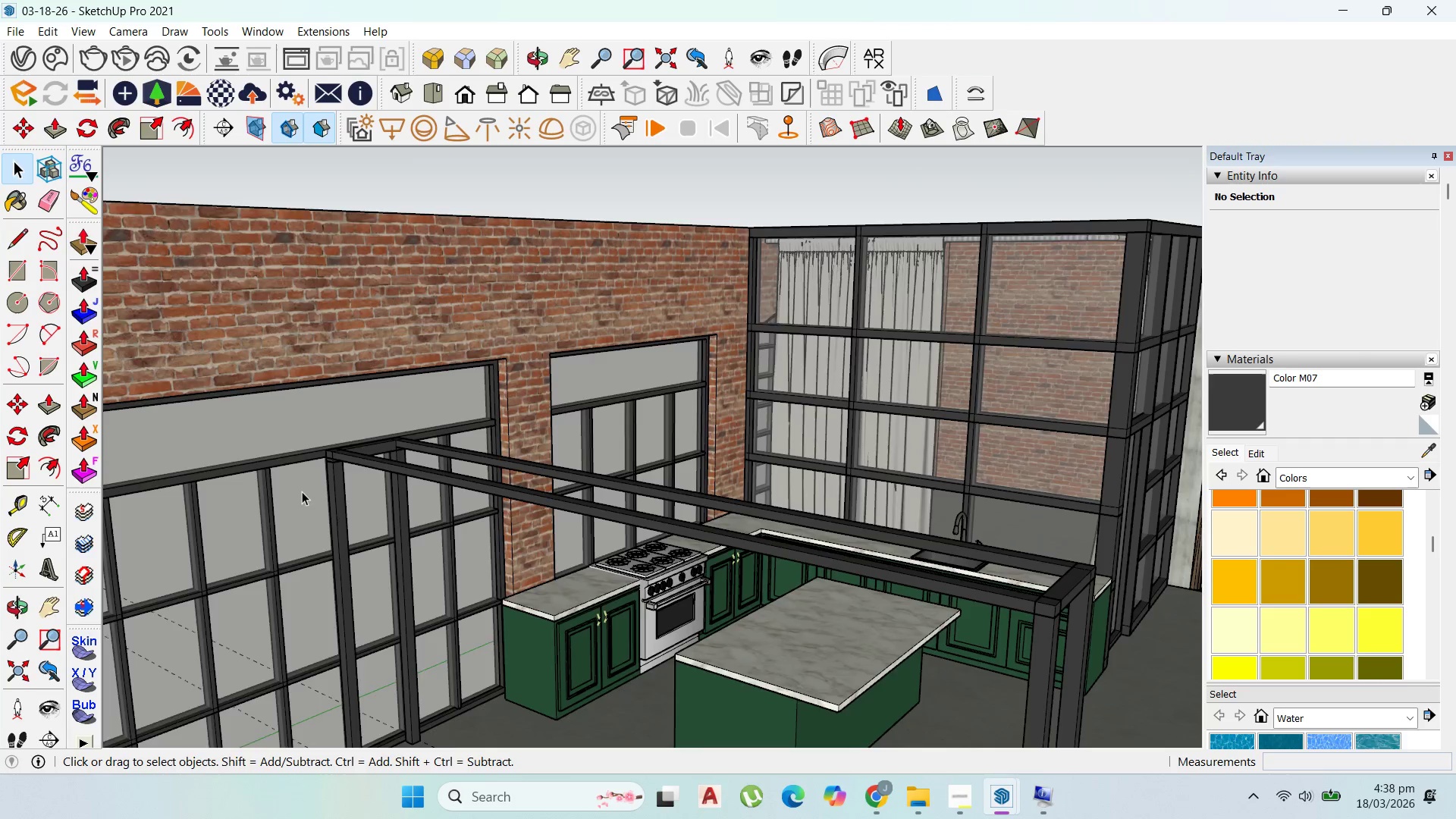 
scroll: coordinate [381, 450], scroll_direction: up, amount: 9.0
 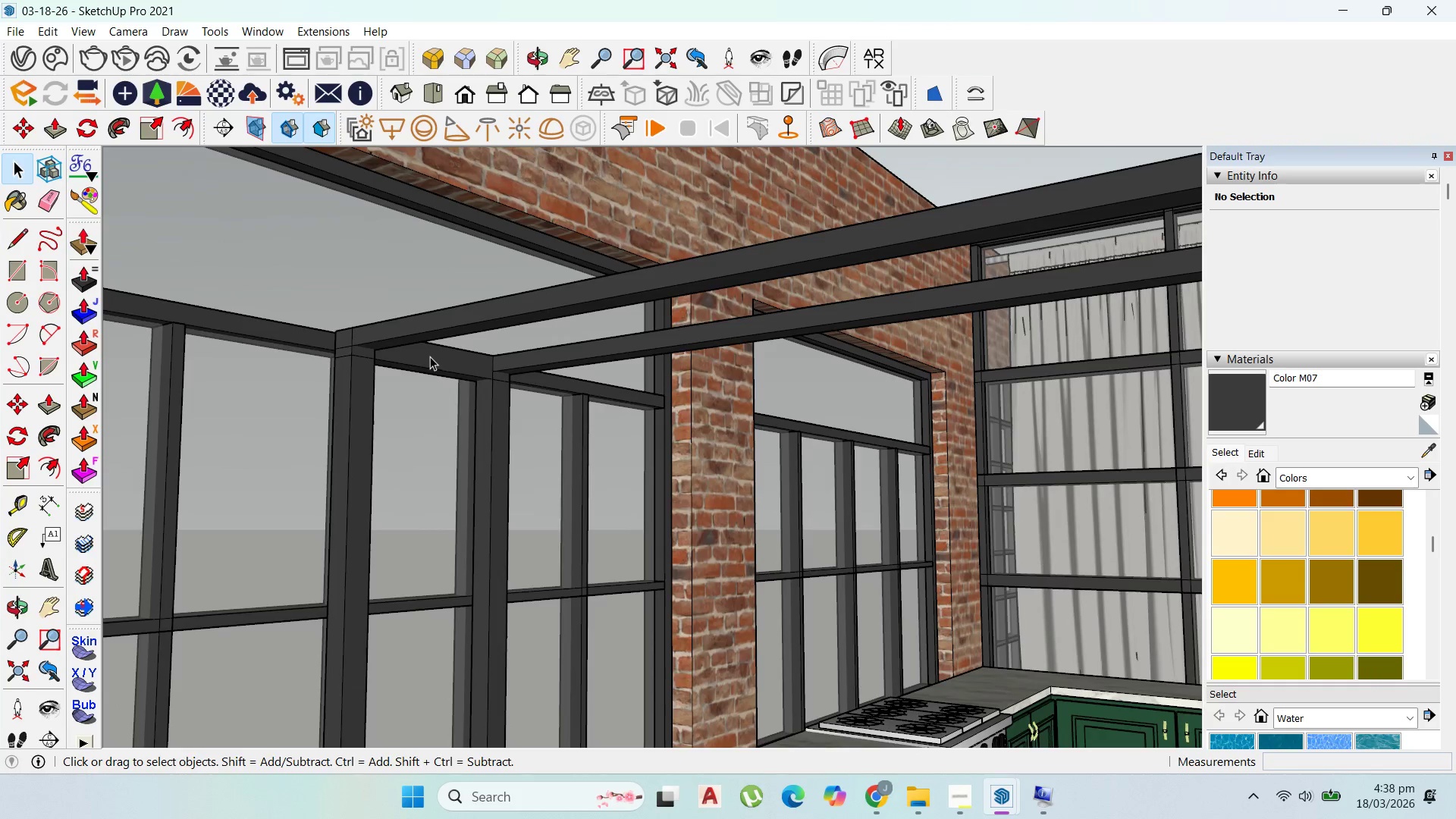 
double_click([430, 357])
 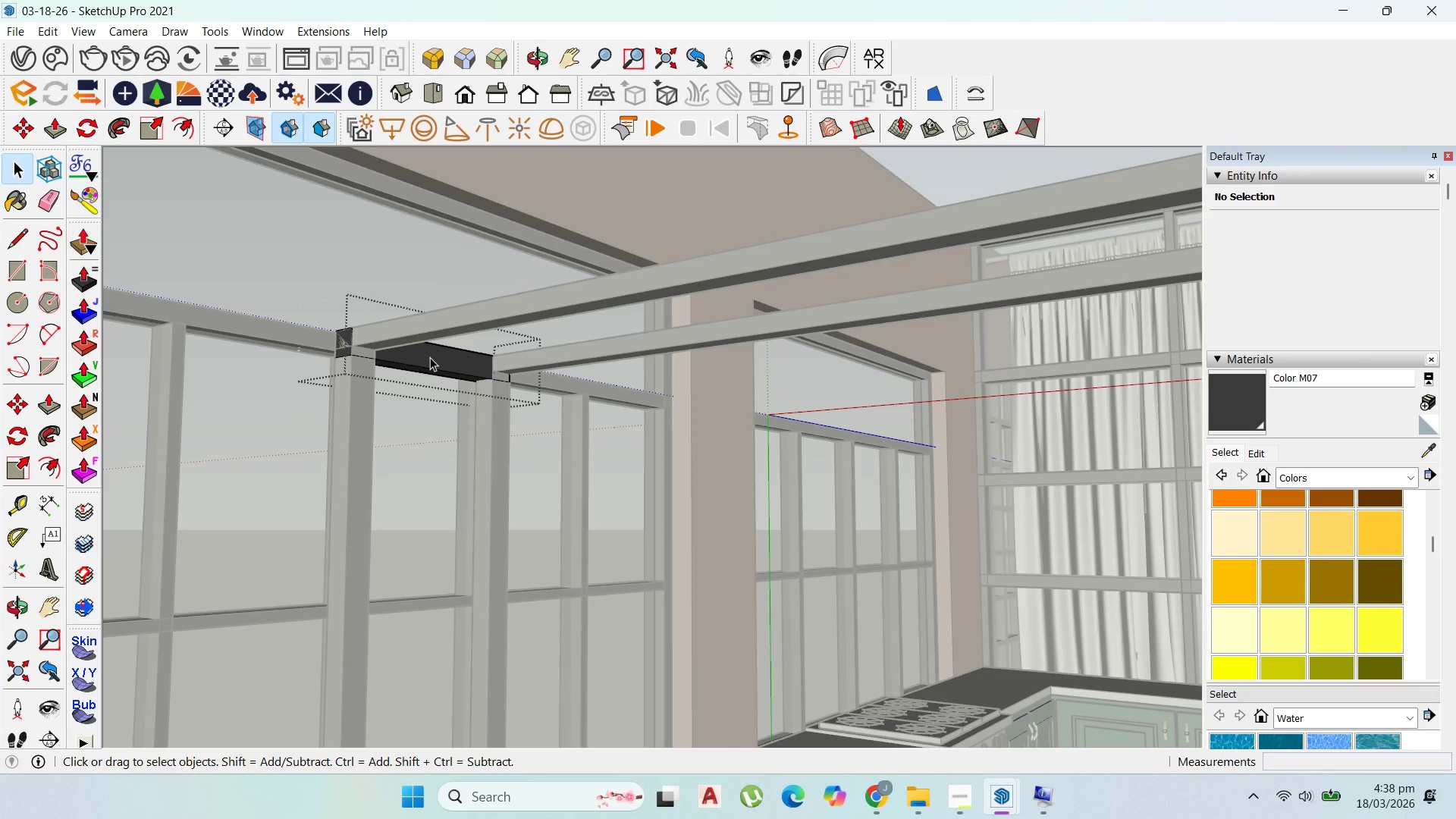 
triple_click([430, 357])
 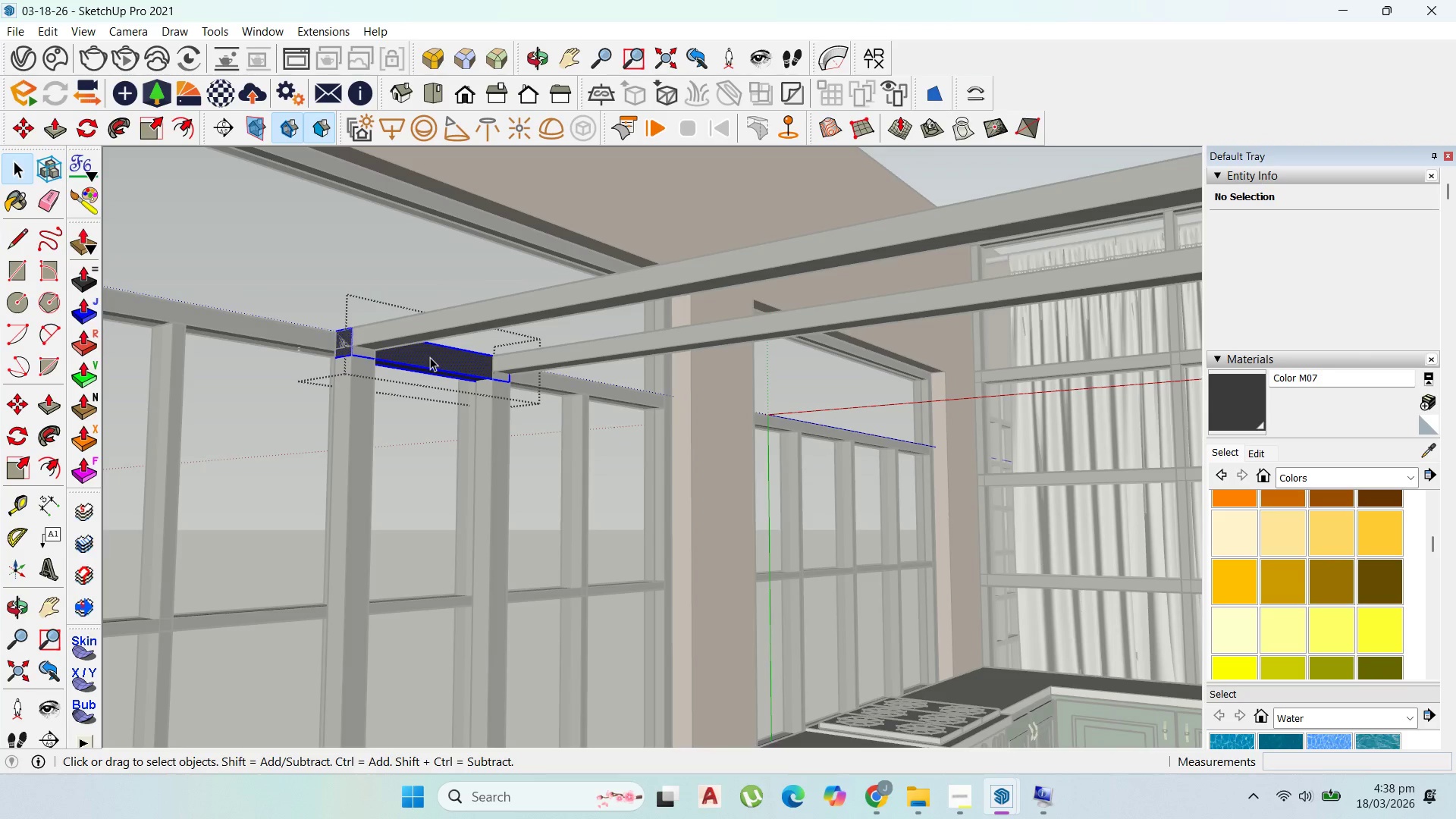 
triple_click([430, 357])
 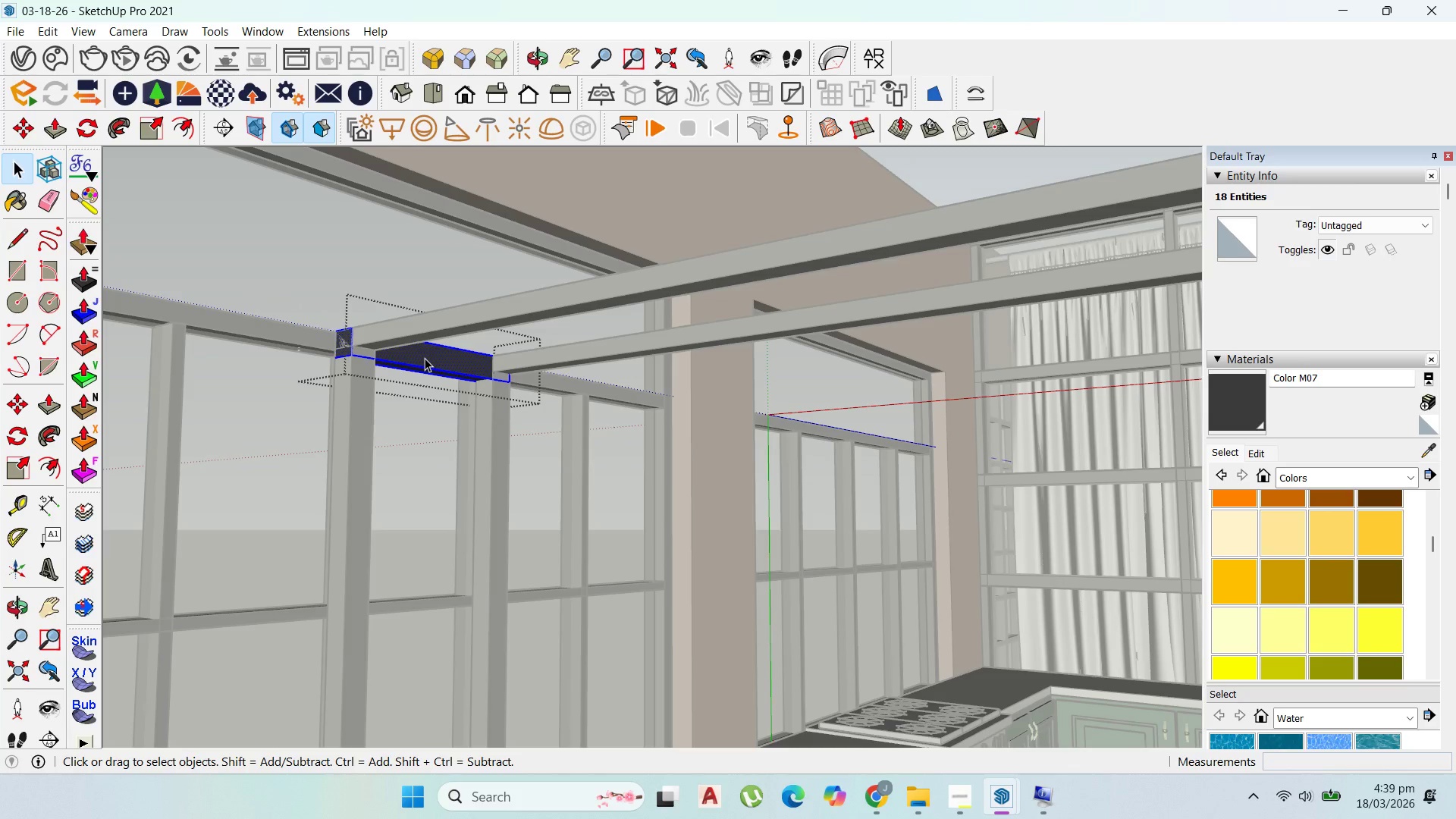 
scroll: coordinate [409, 356], scroll_direction: up, amount: 3.0
 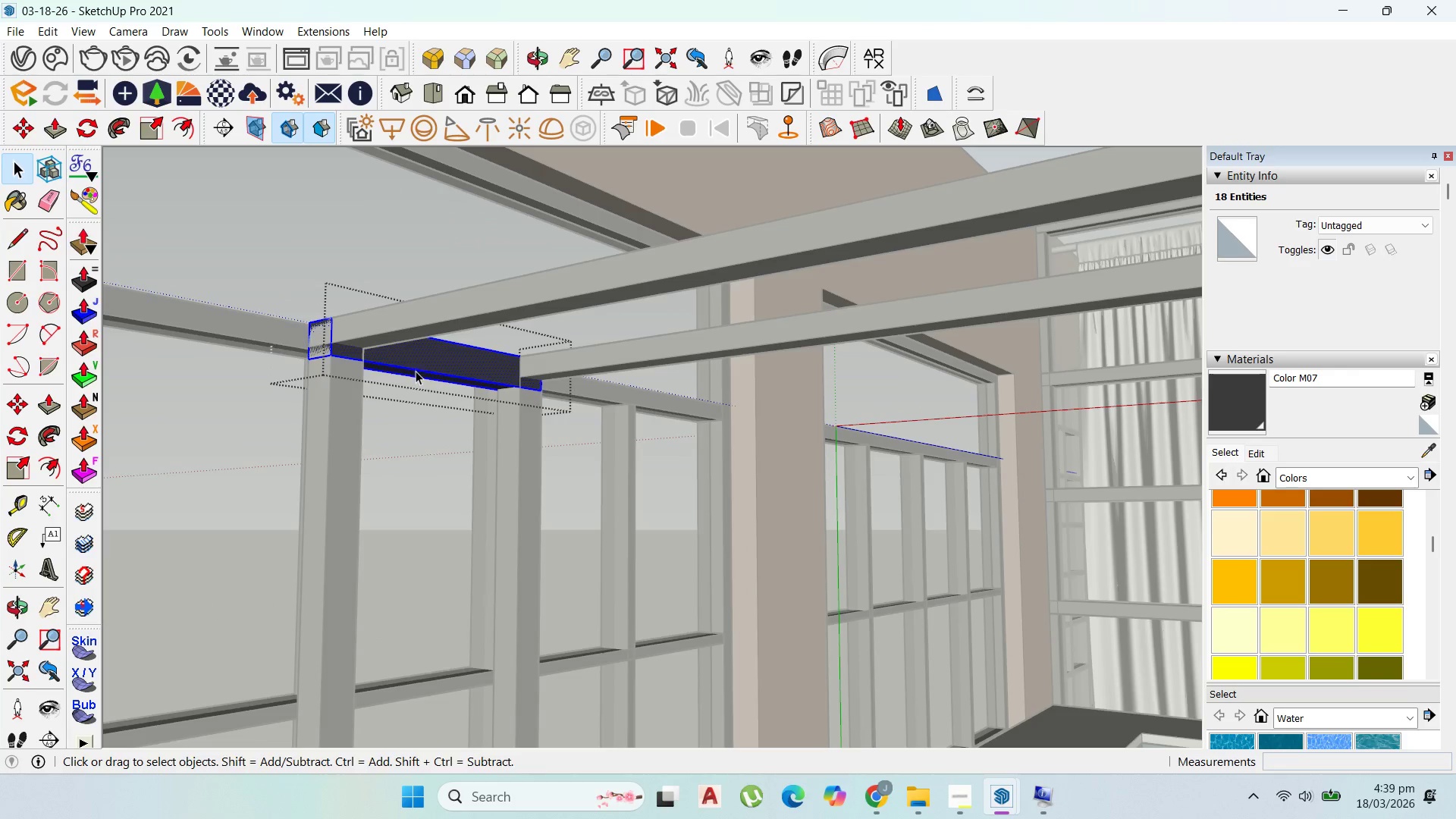 
key(P)
 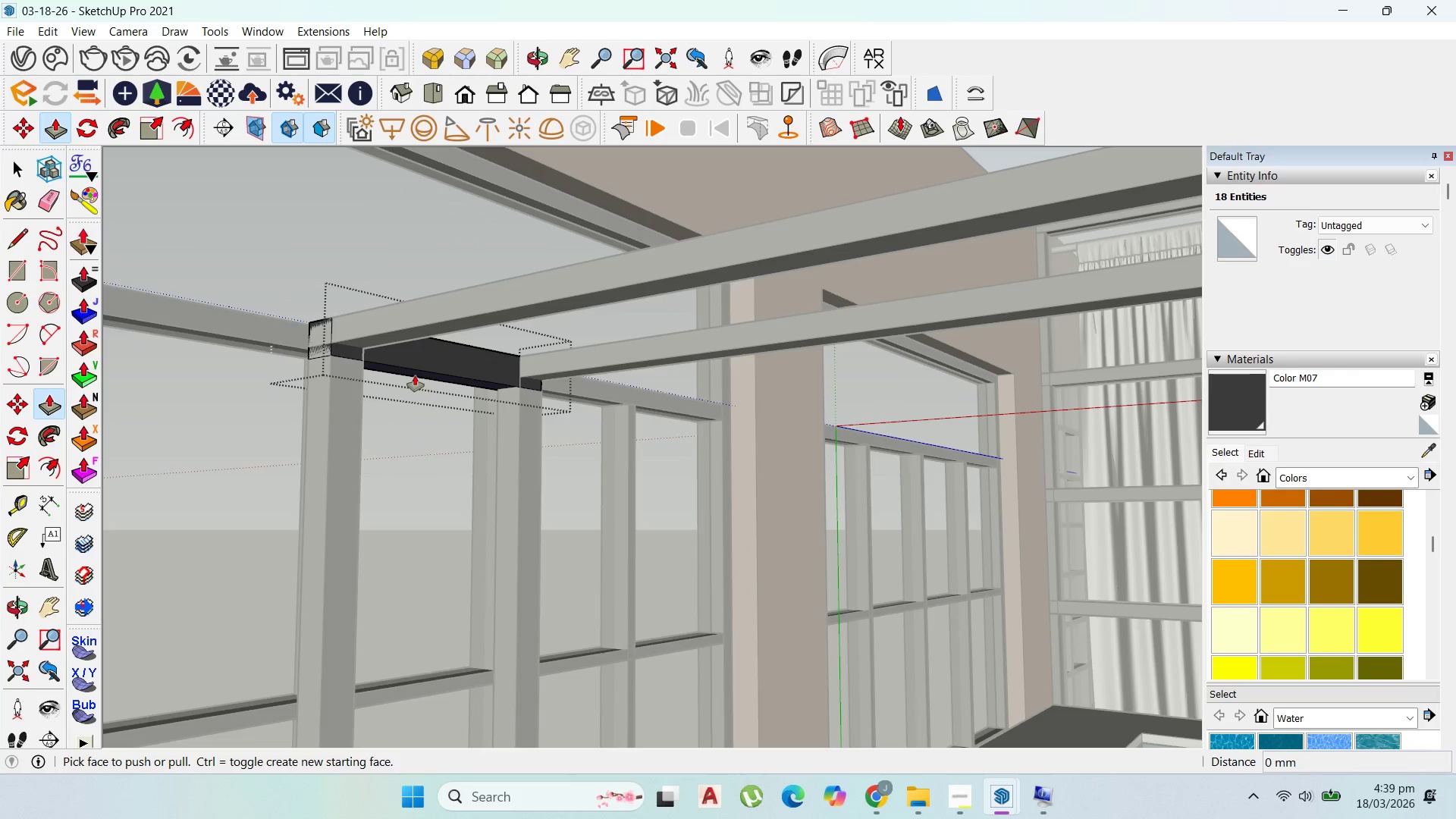 
left_click([415, 375])
 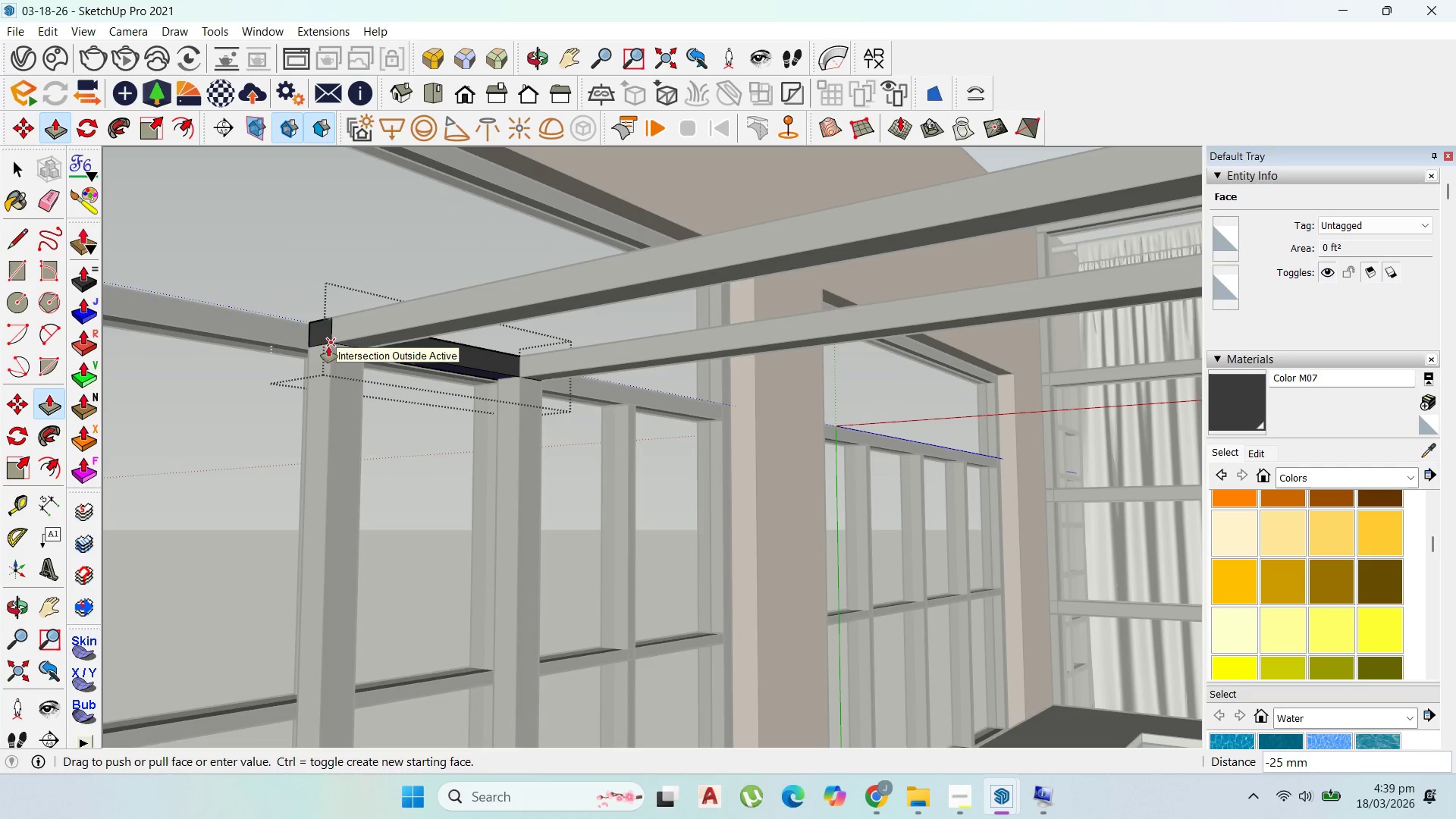 
left_click([332, 345])
 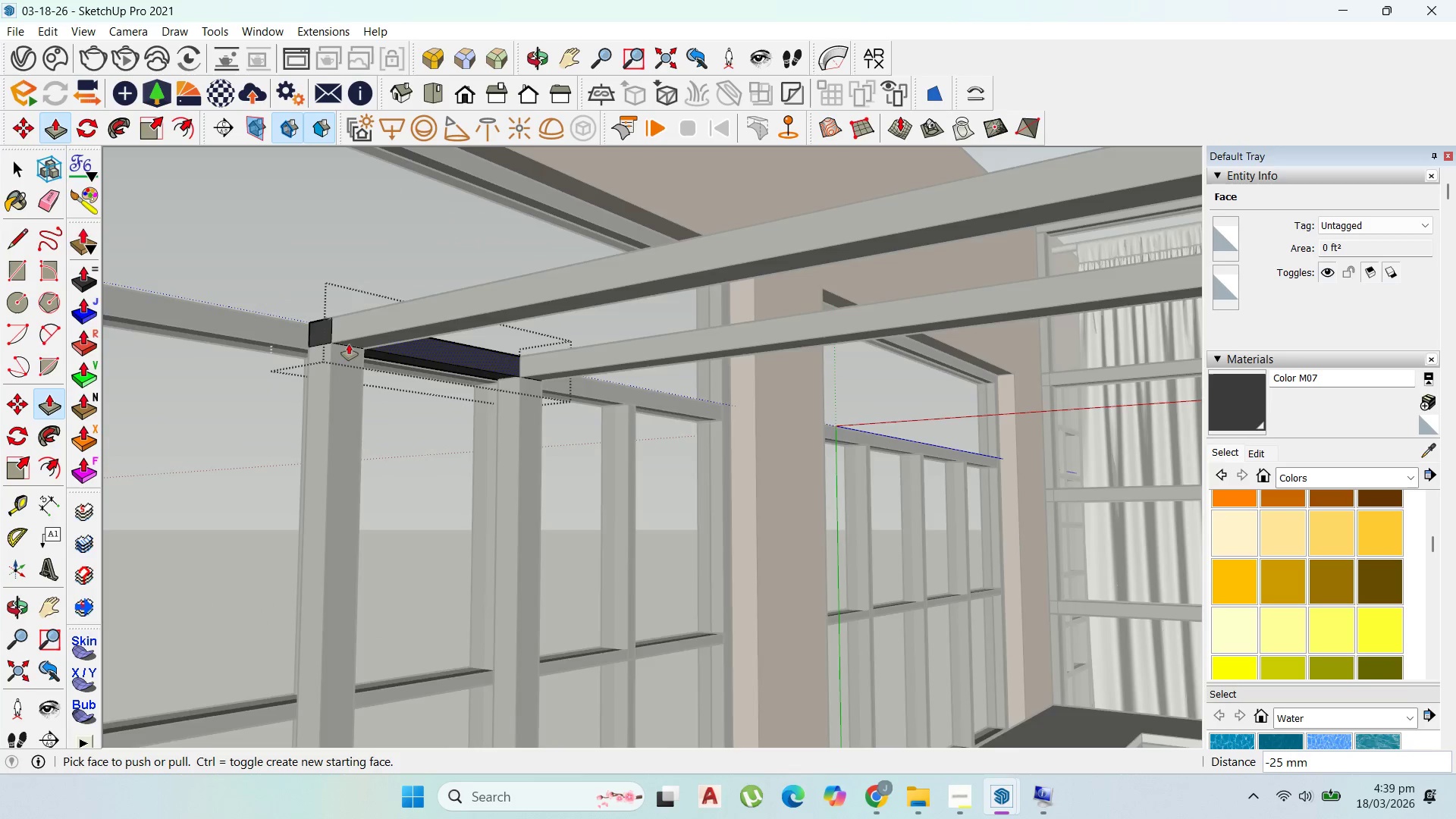 
scroll: coordinate [365, 345], scroll_direction: down, amount: 4.0
 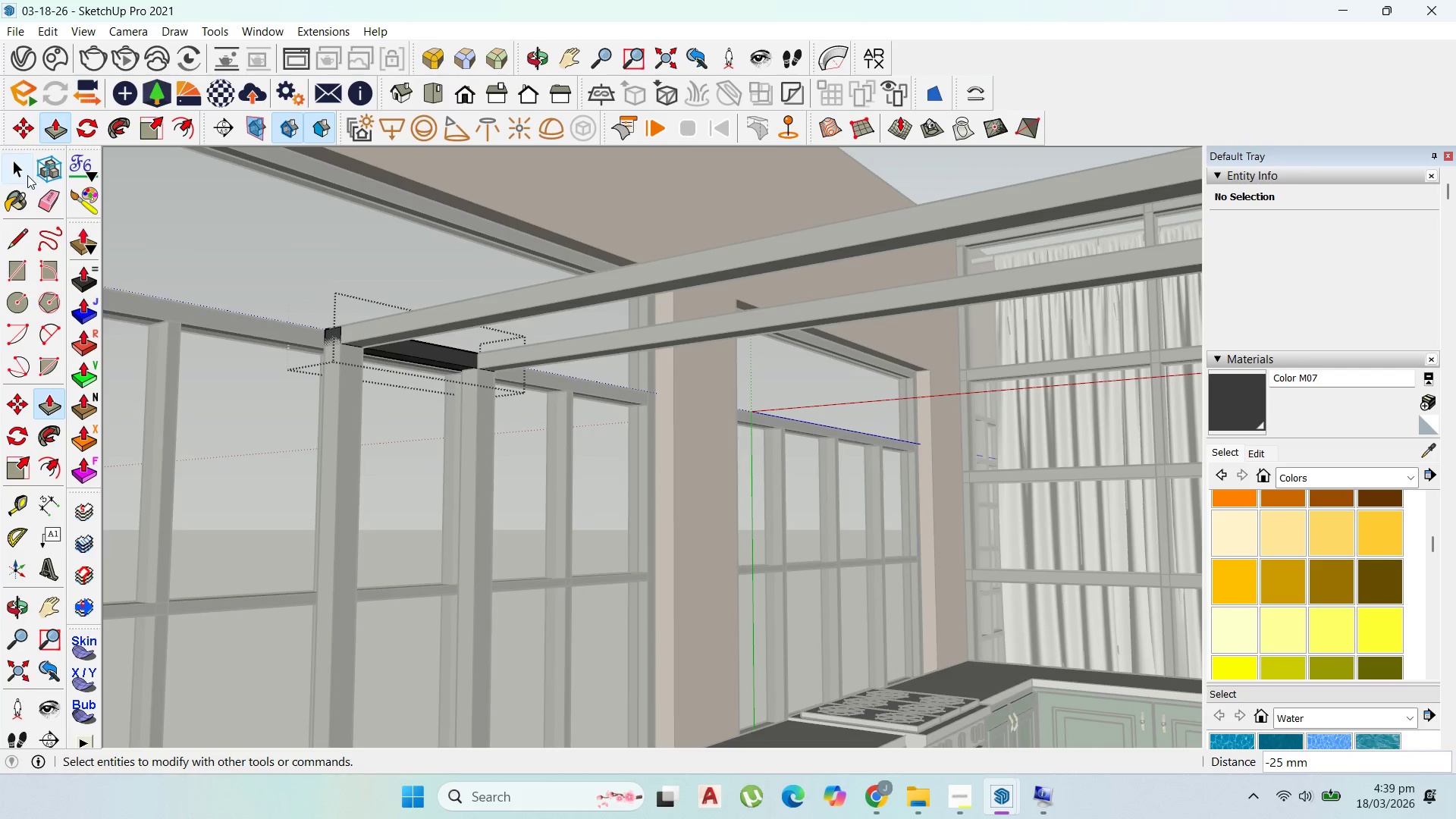 
key(Escape)
 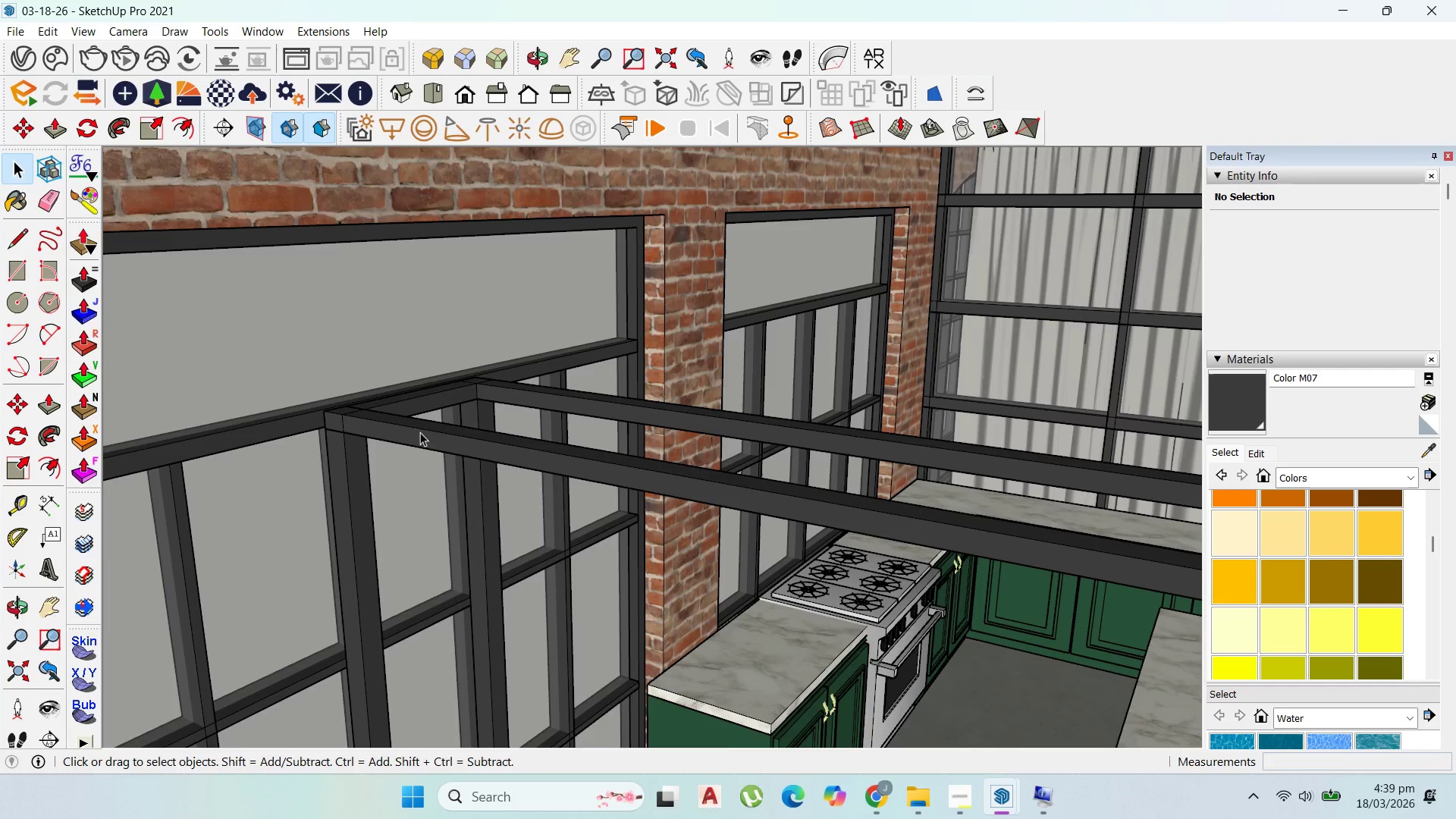 
scroll: coordinate [395, 324], scroll_direction: down, amount: 4.0
 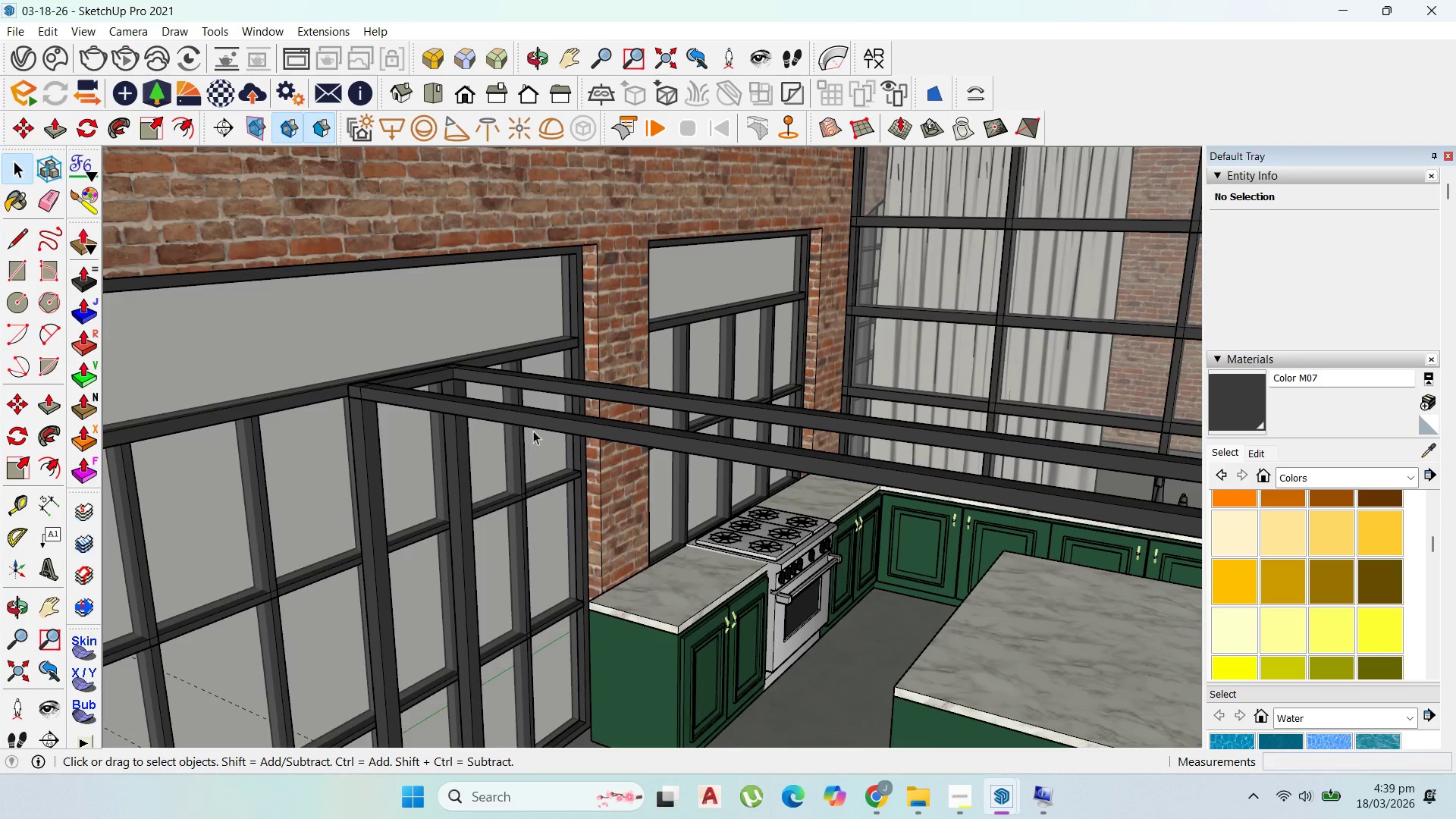 
left_click([537, 428])
 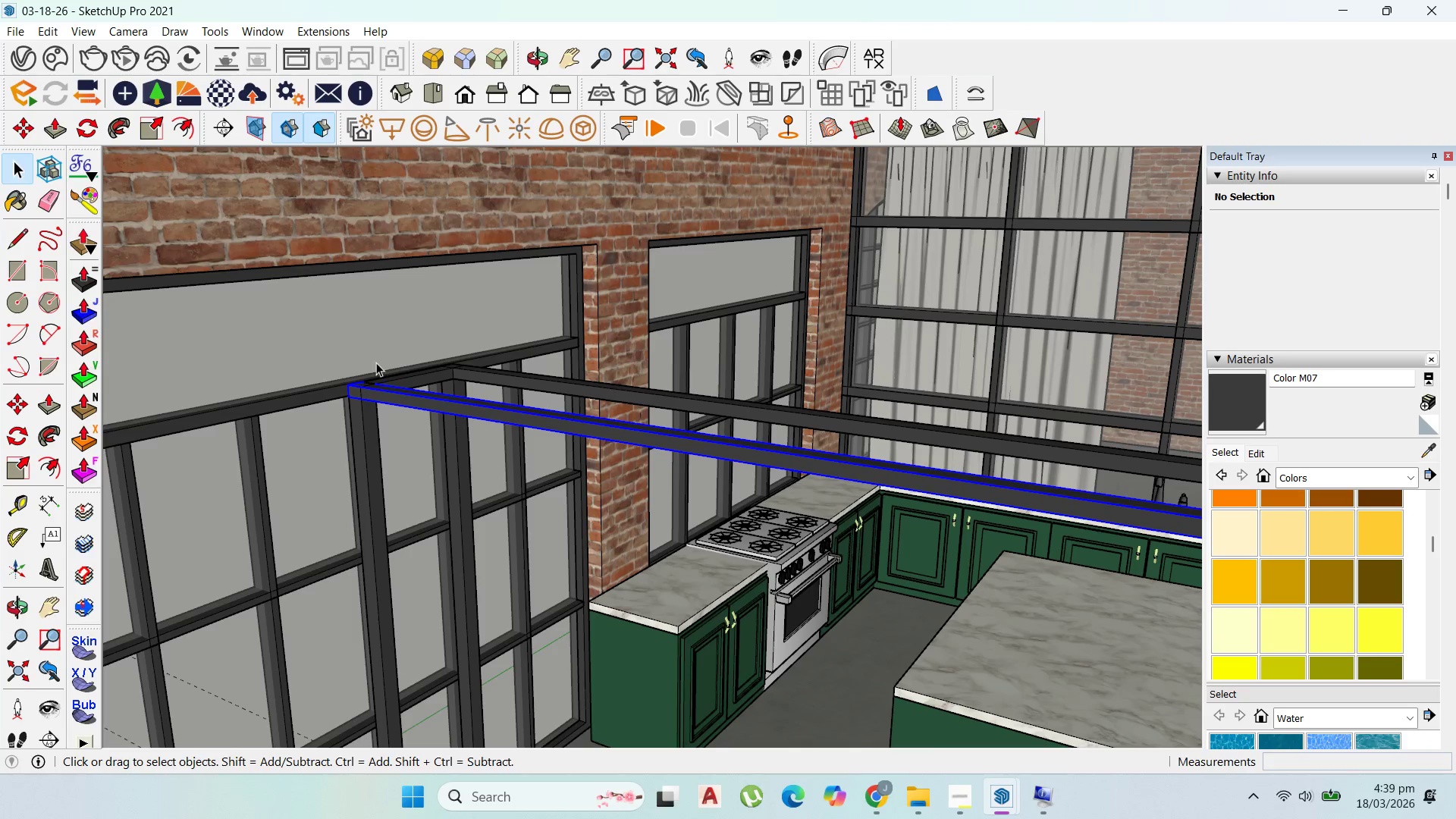 
hold_key(key=ShiftLeft, duration=1.39)
left_click([403, 379])
 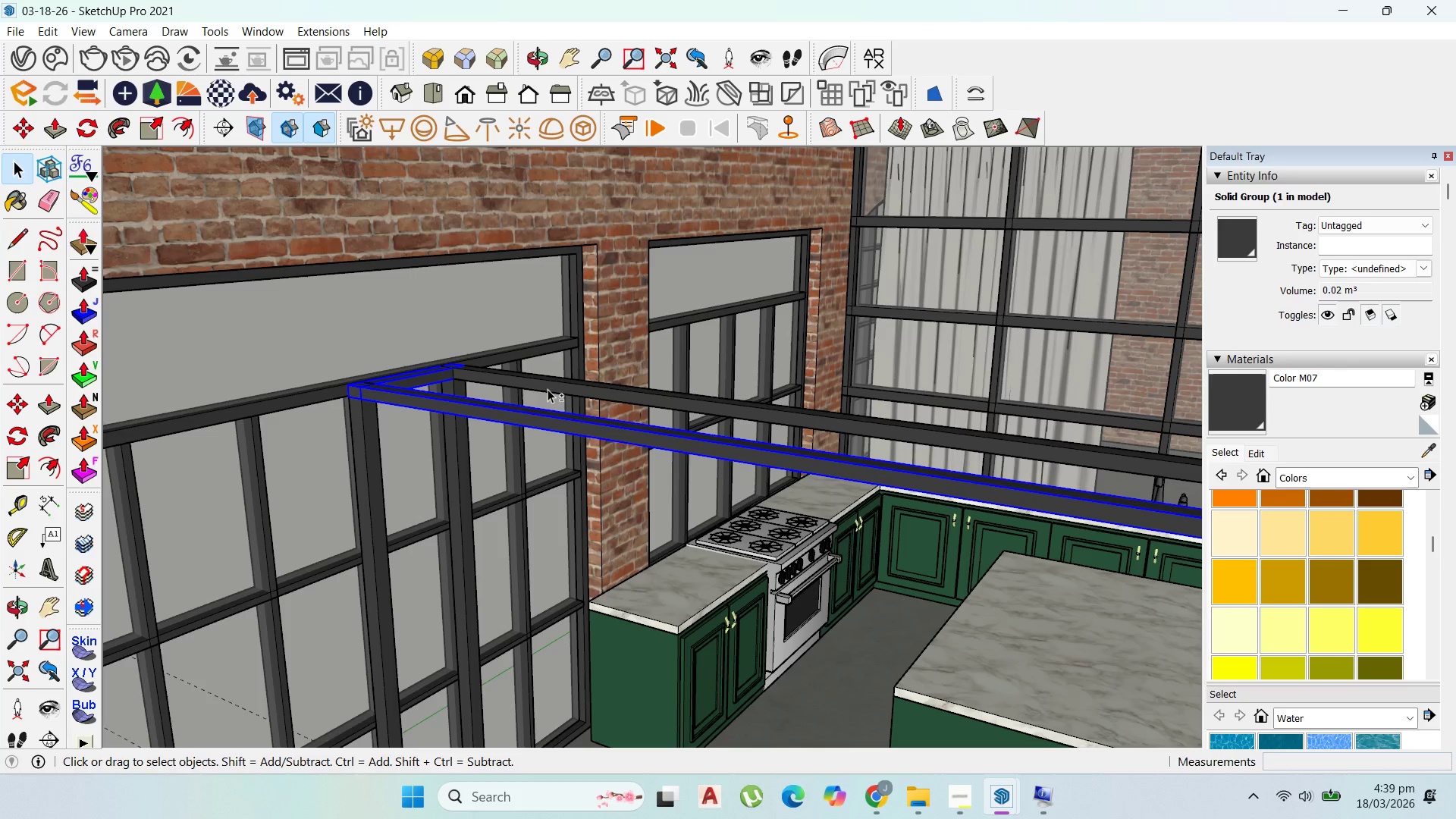 
left_click([548, 389])
 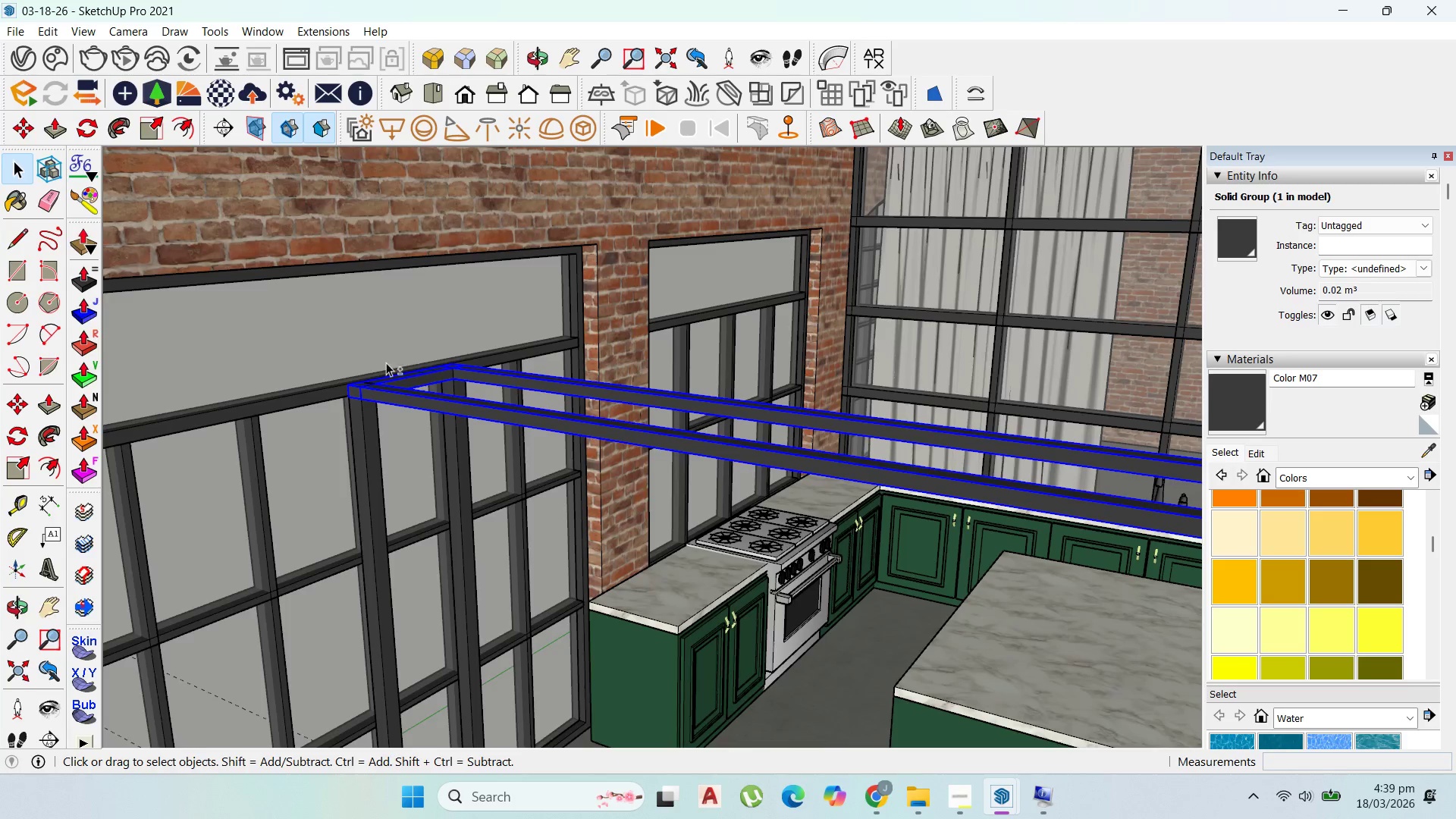 
scroll: coordinate [527, 403], scroll_direction: down, amount: 7.0
 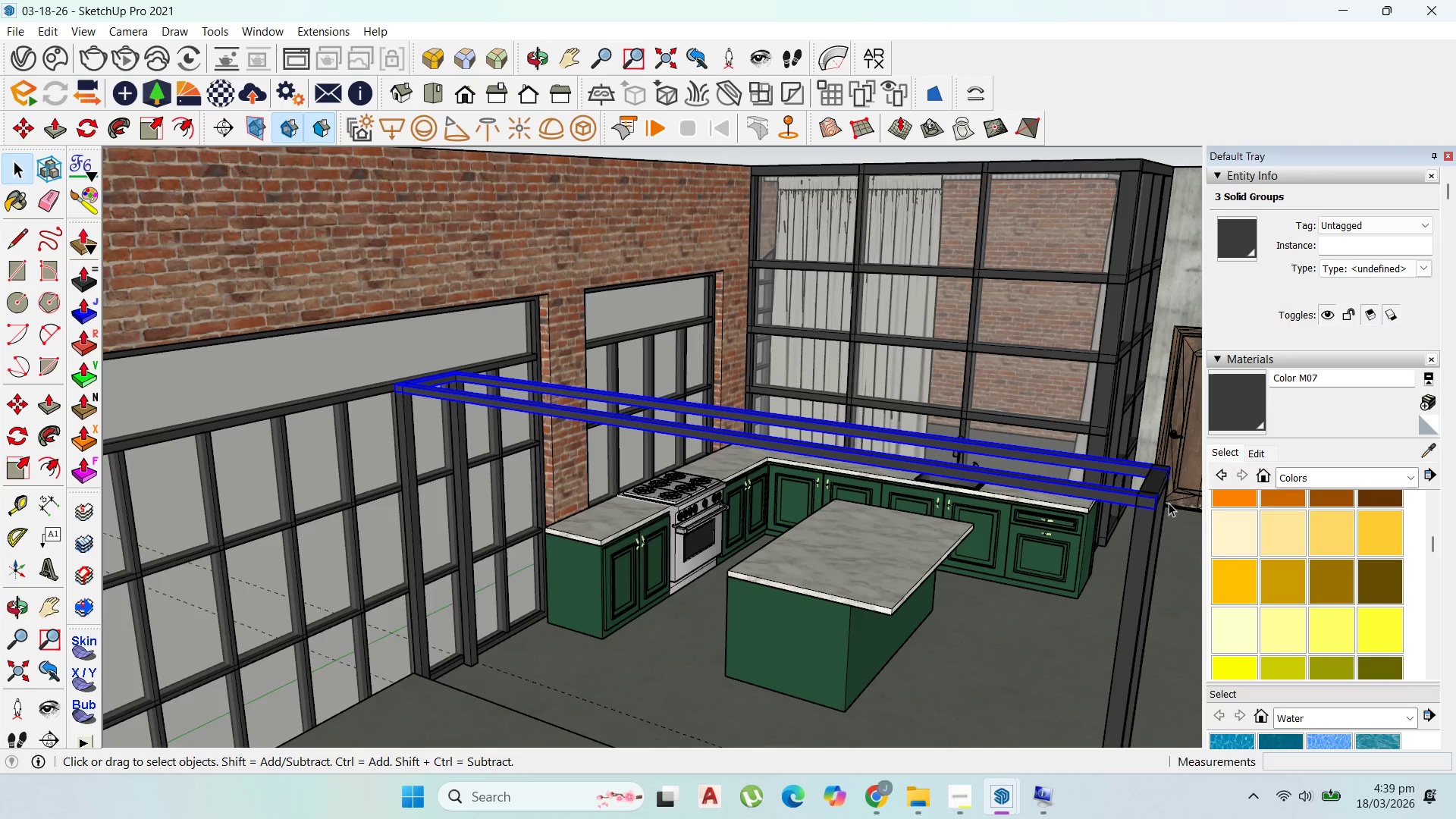 
hold_key(key=ShiftLeft, duration=0.92)
 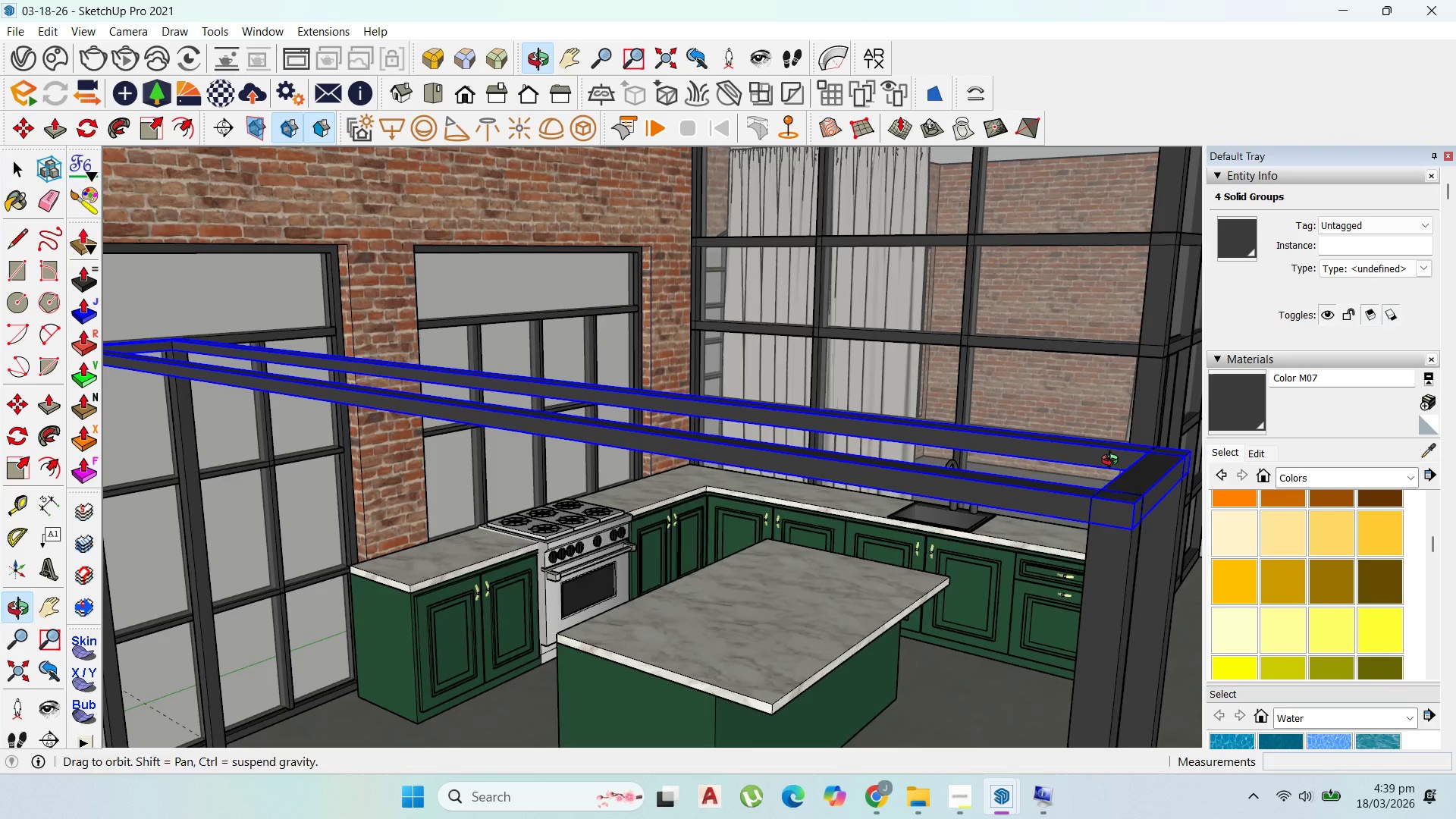 
scroll: coordinate [1179, 497], scroll_direction: up, amount: 2.0
 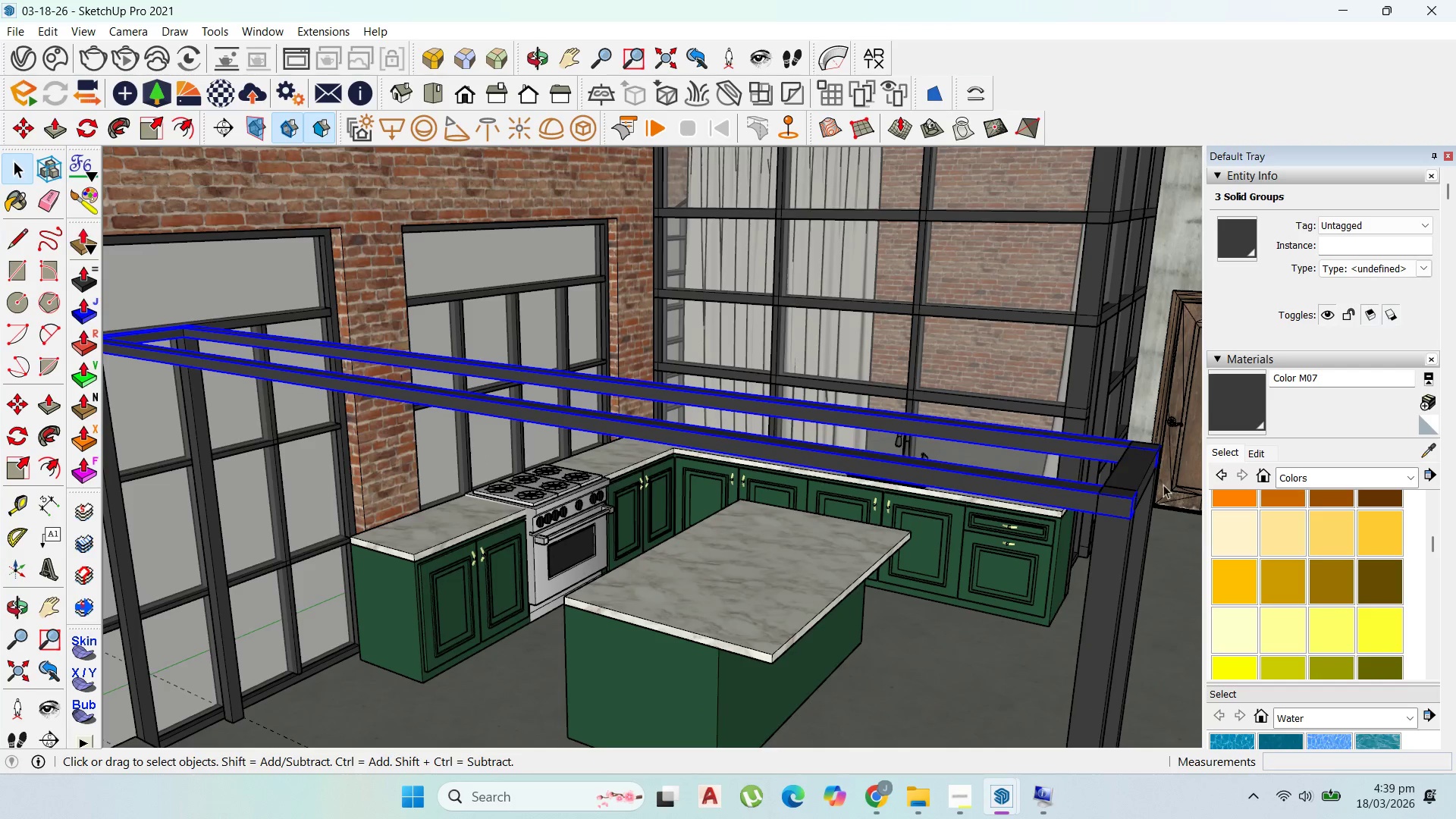 
left_click([1144, 472])
 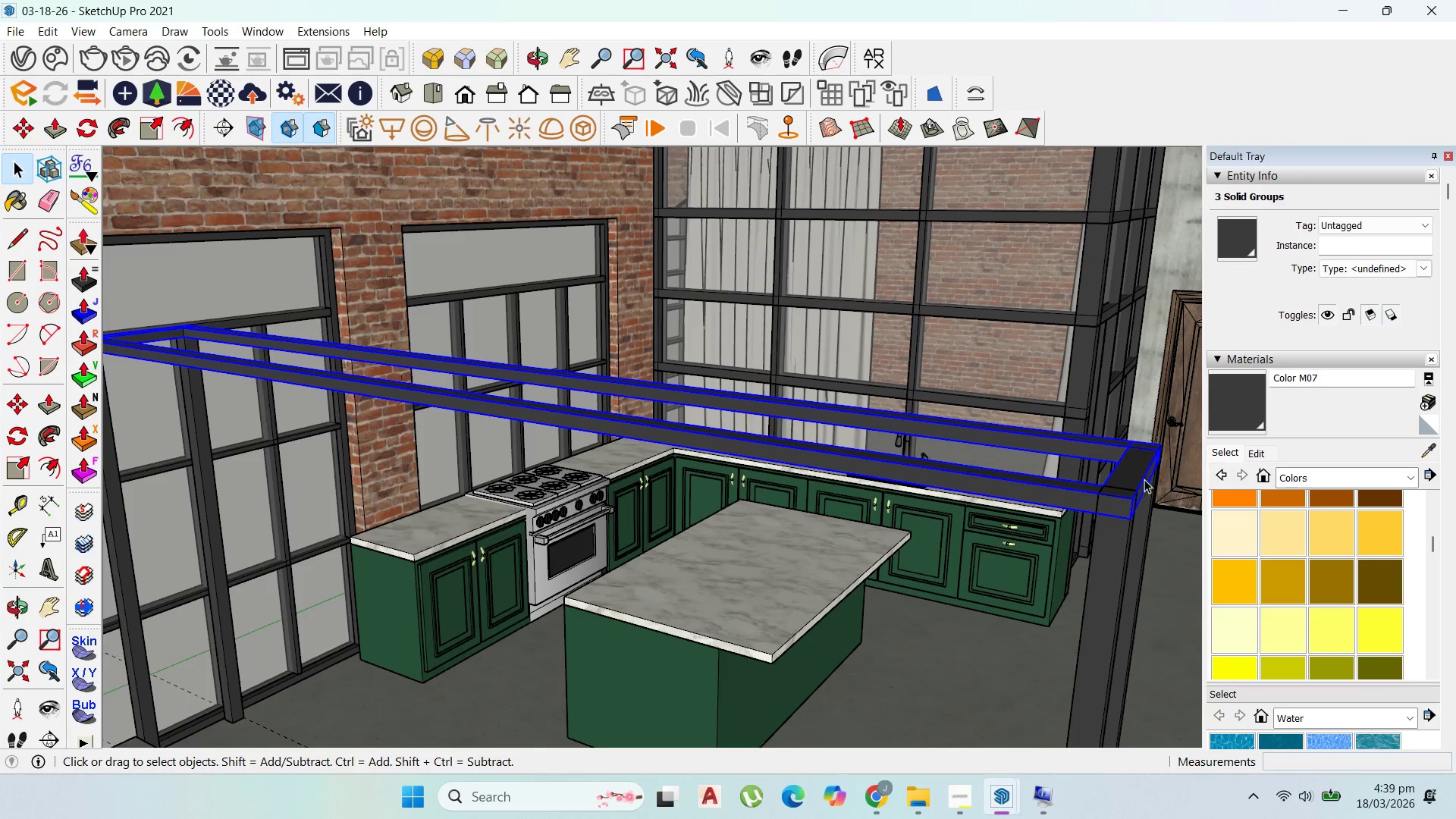 
scroll: coordinate [1144, 482], scroll_direction: up, amount: 2.0
 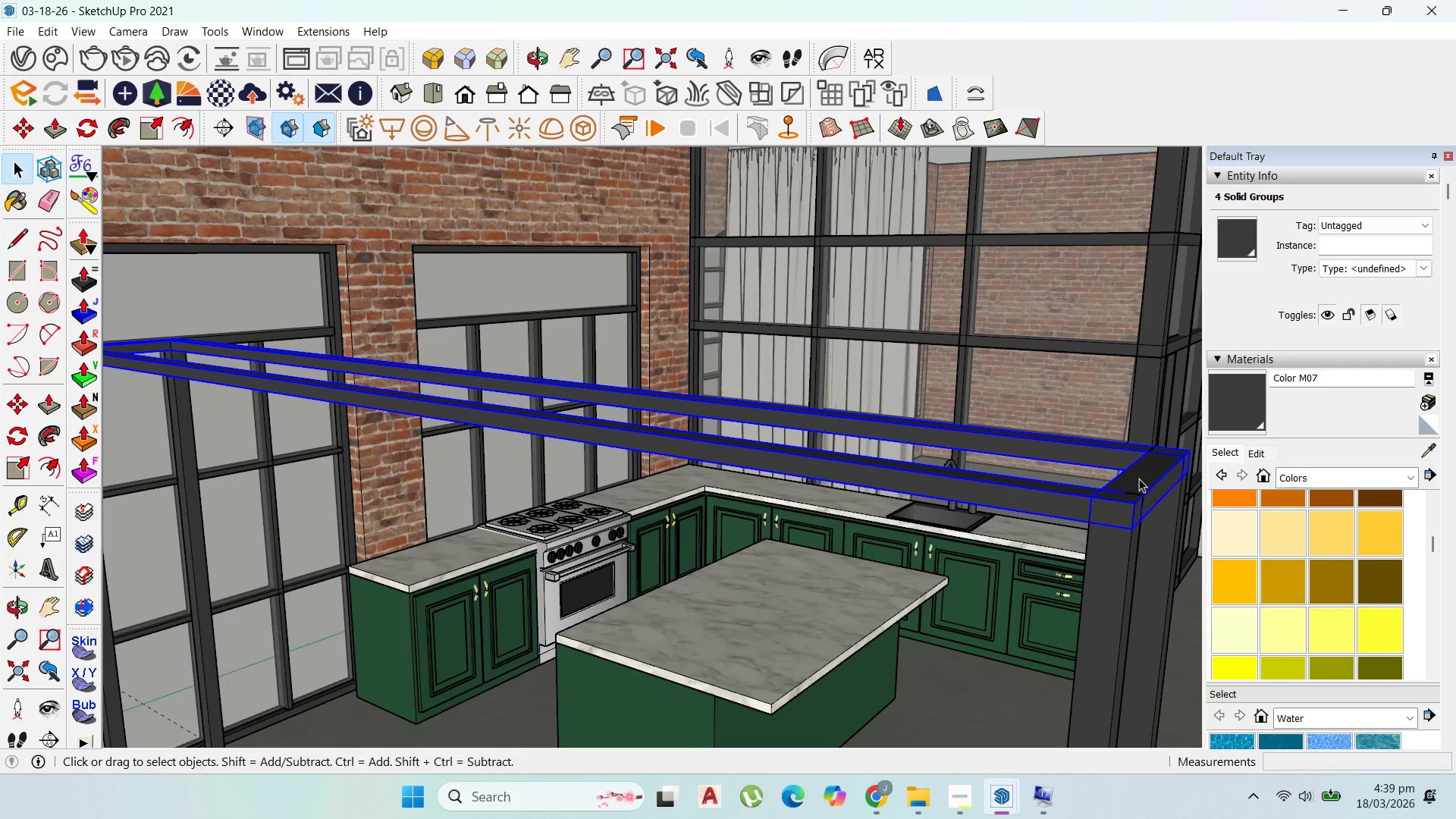 
right_click([1140, 479])
 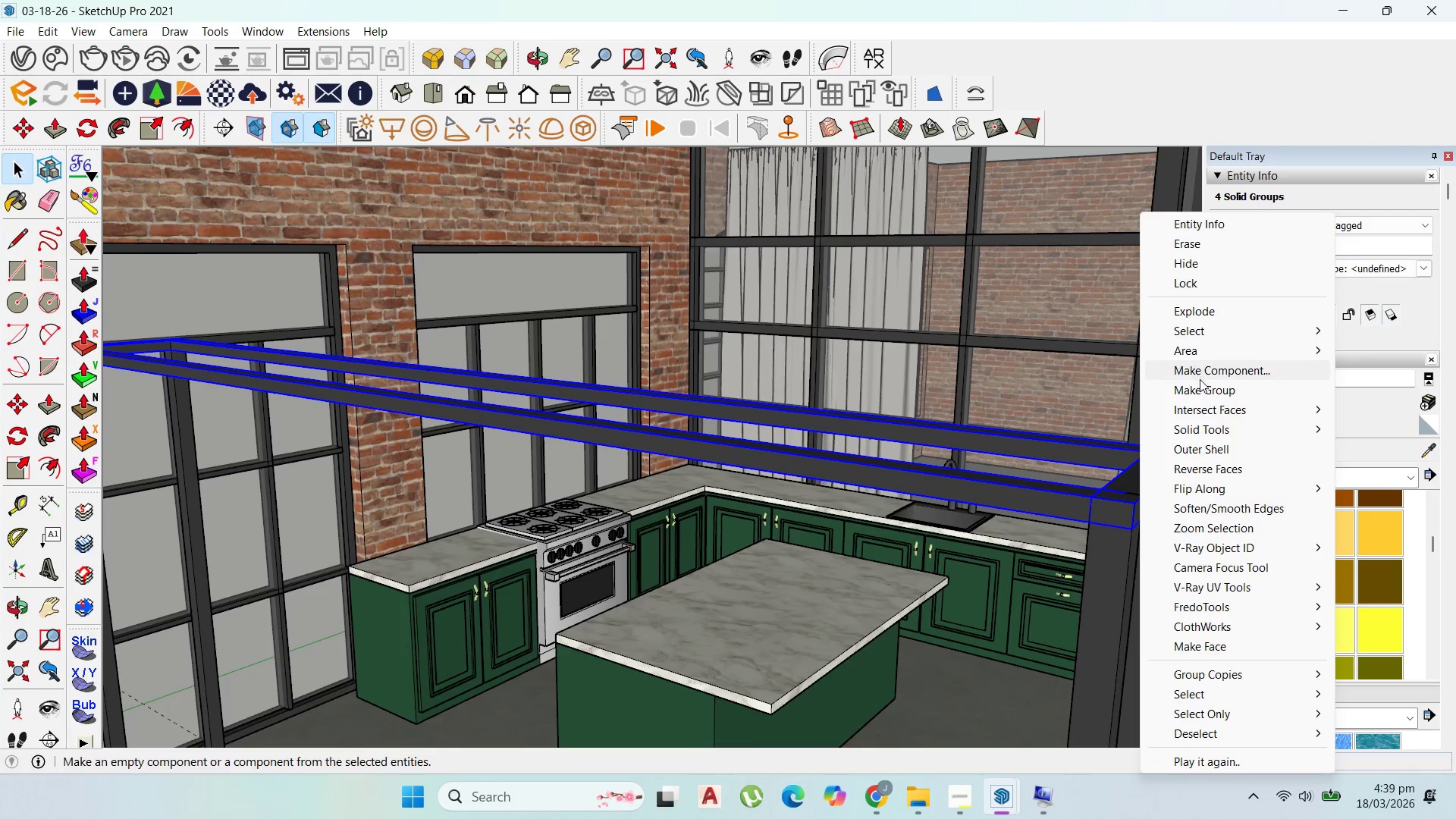 
left_click([1203, 388])
 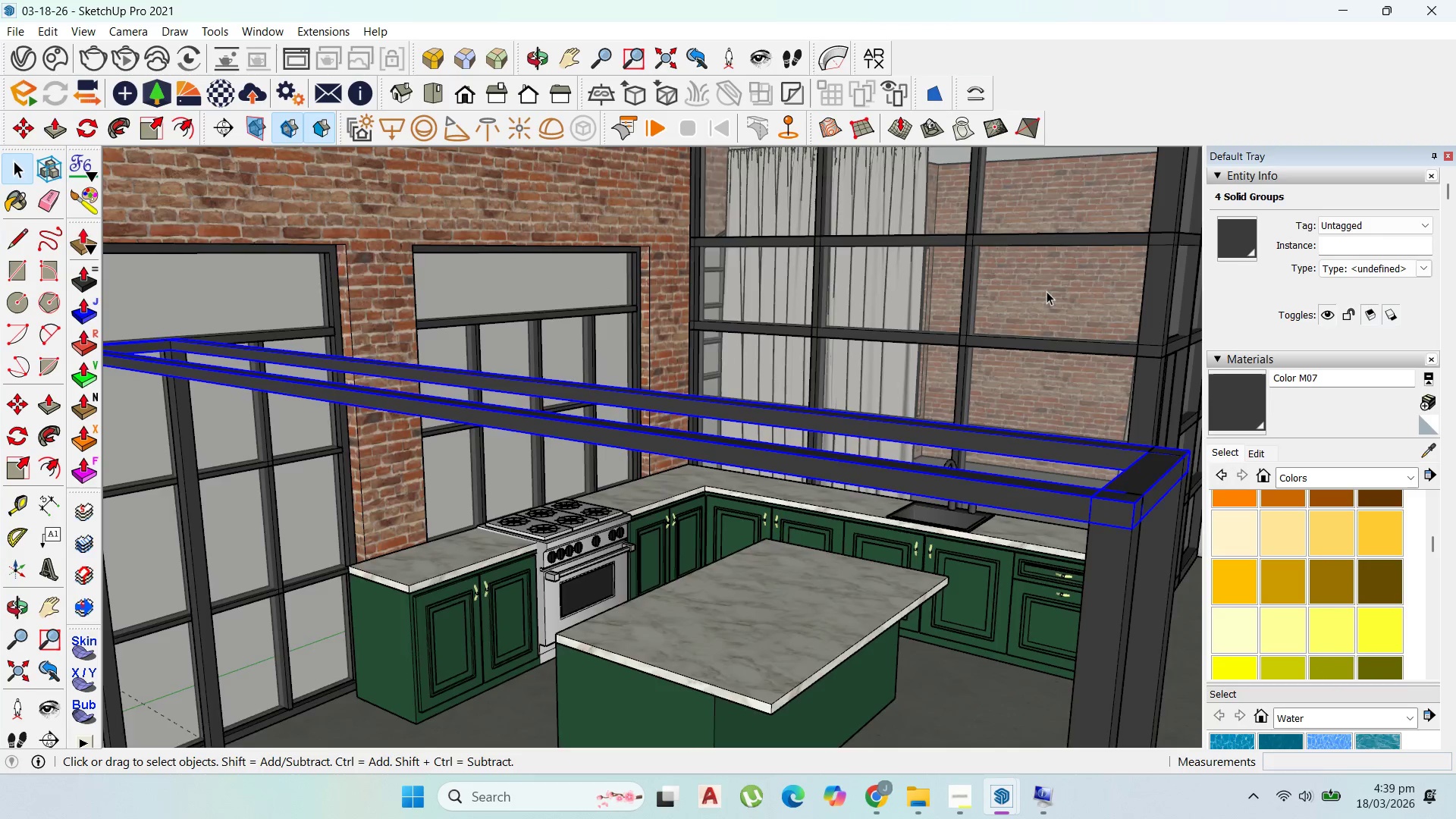 
scroll: coordinate [1074, 350], scroll_direction: up, amount: 4.0
 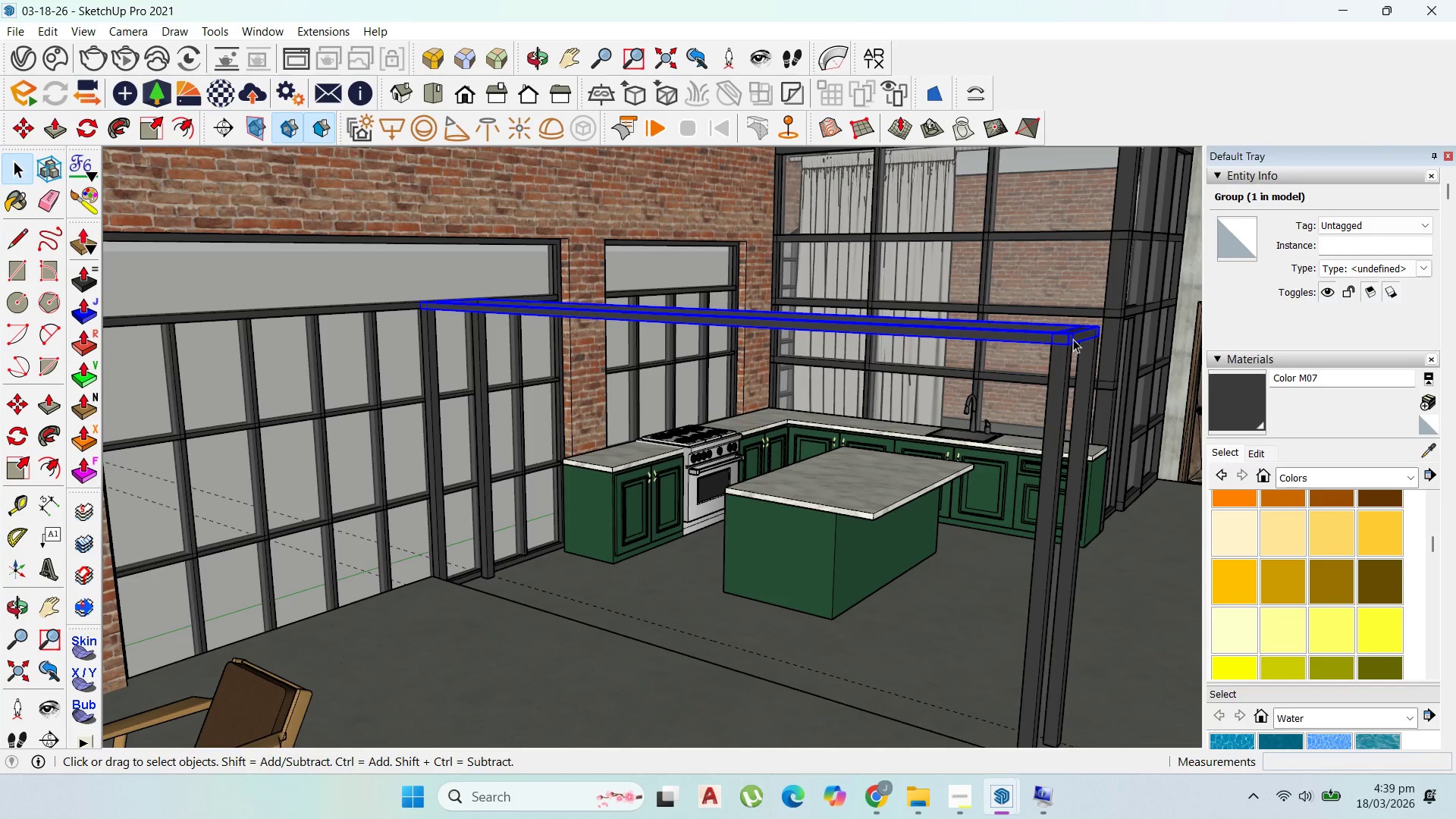 
key(M)
 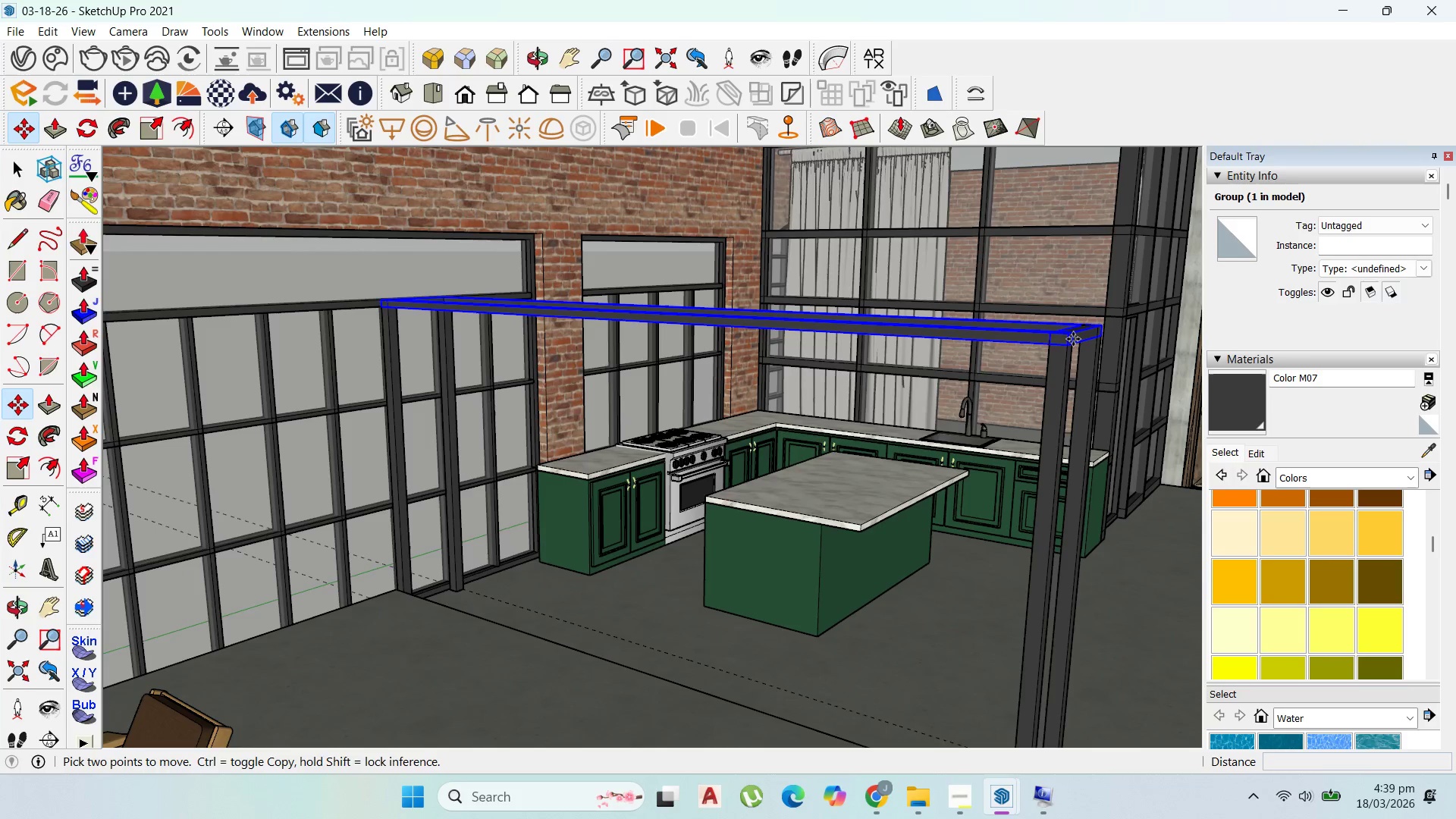 
scroll: coordinate [1073, 339], scroll_direction: up, amount: 2.0
 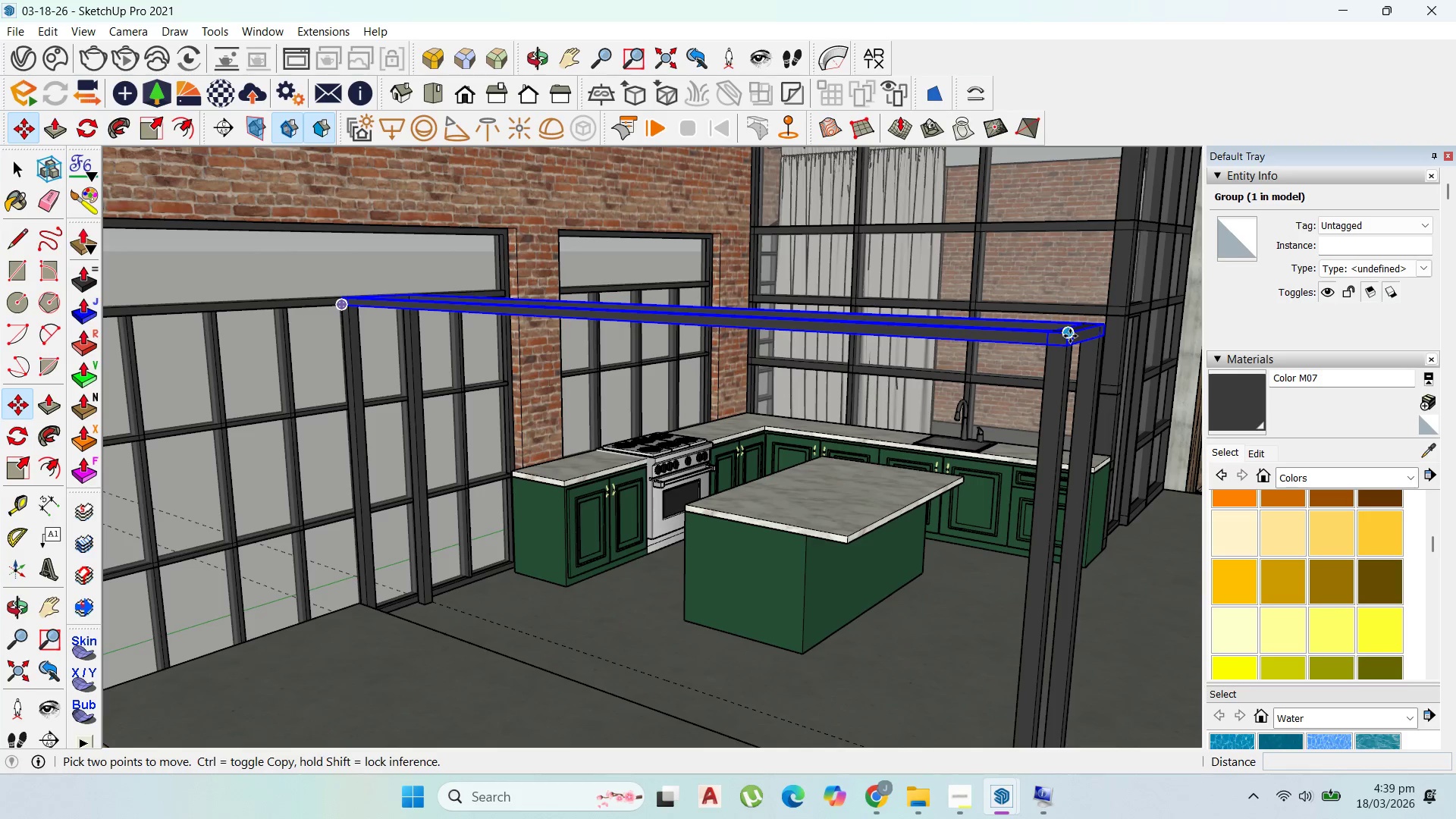 
key(Control+ControlLeft)
 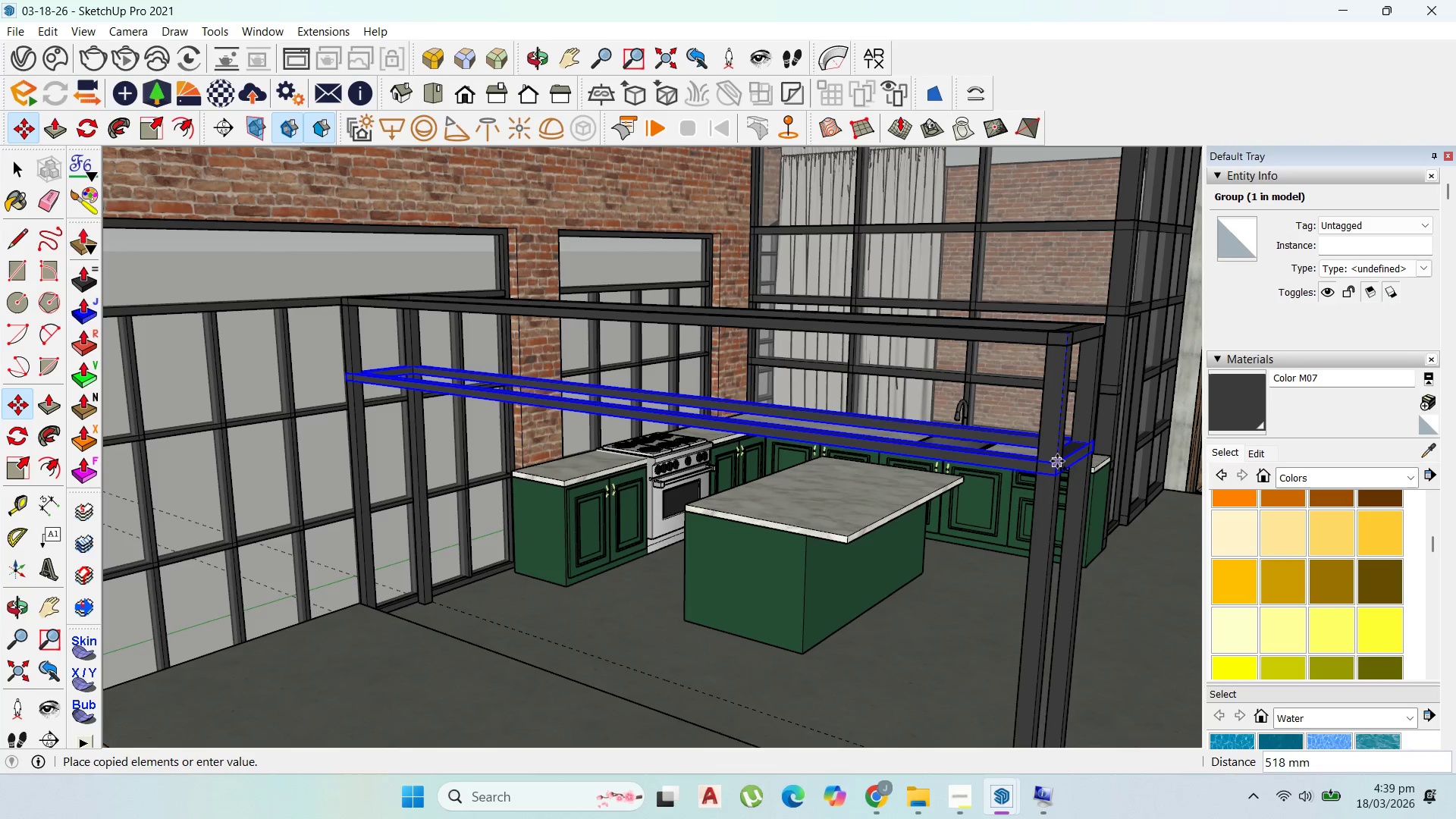 
wait(9.47)
 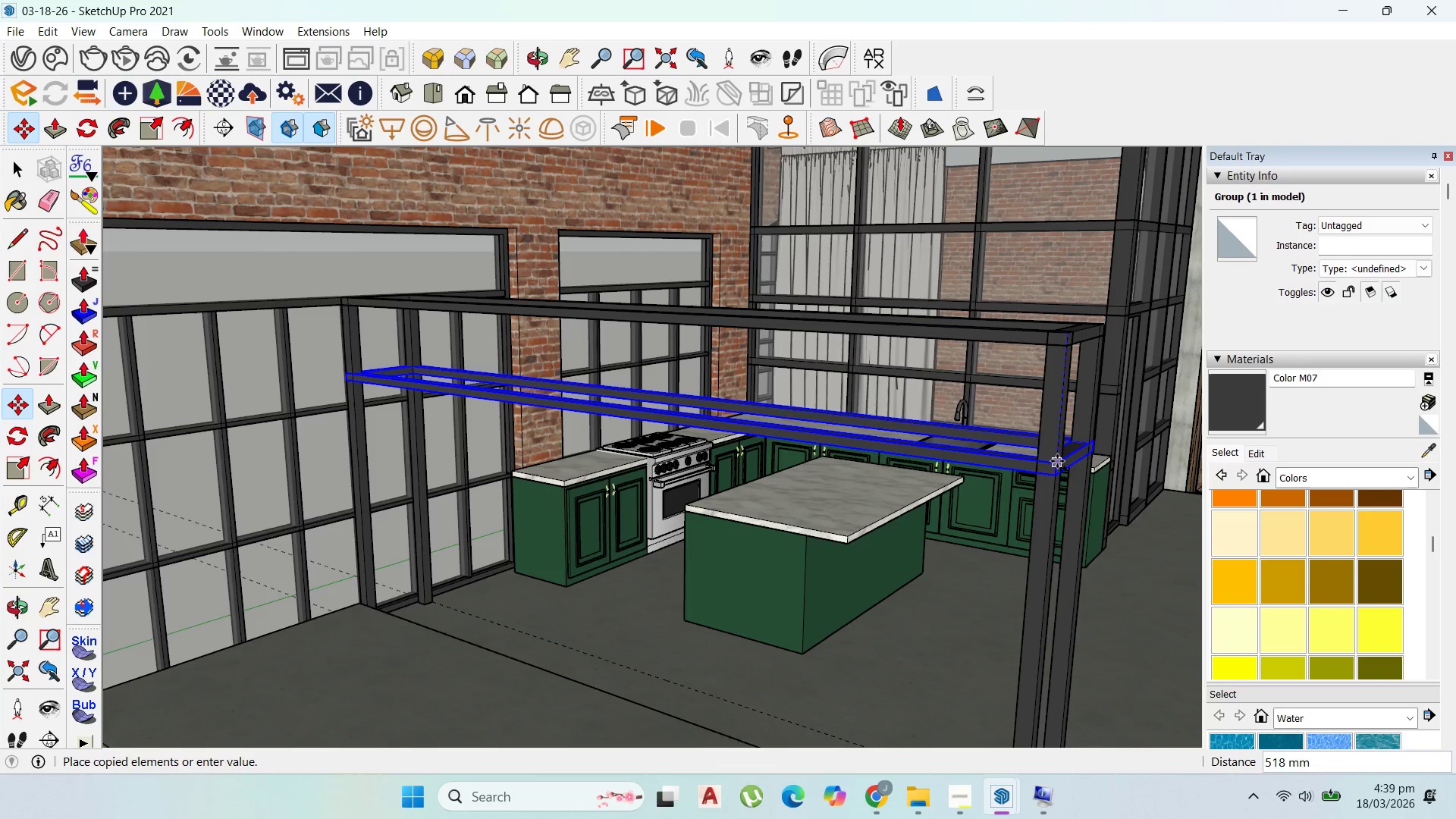 
type(500)
 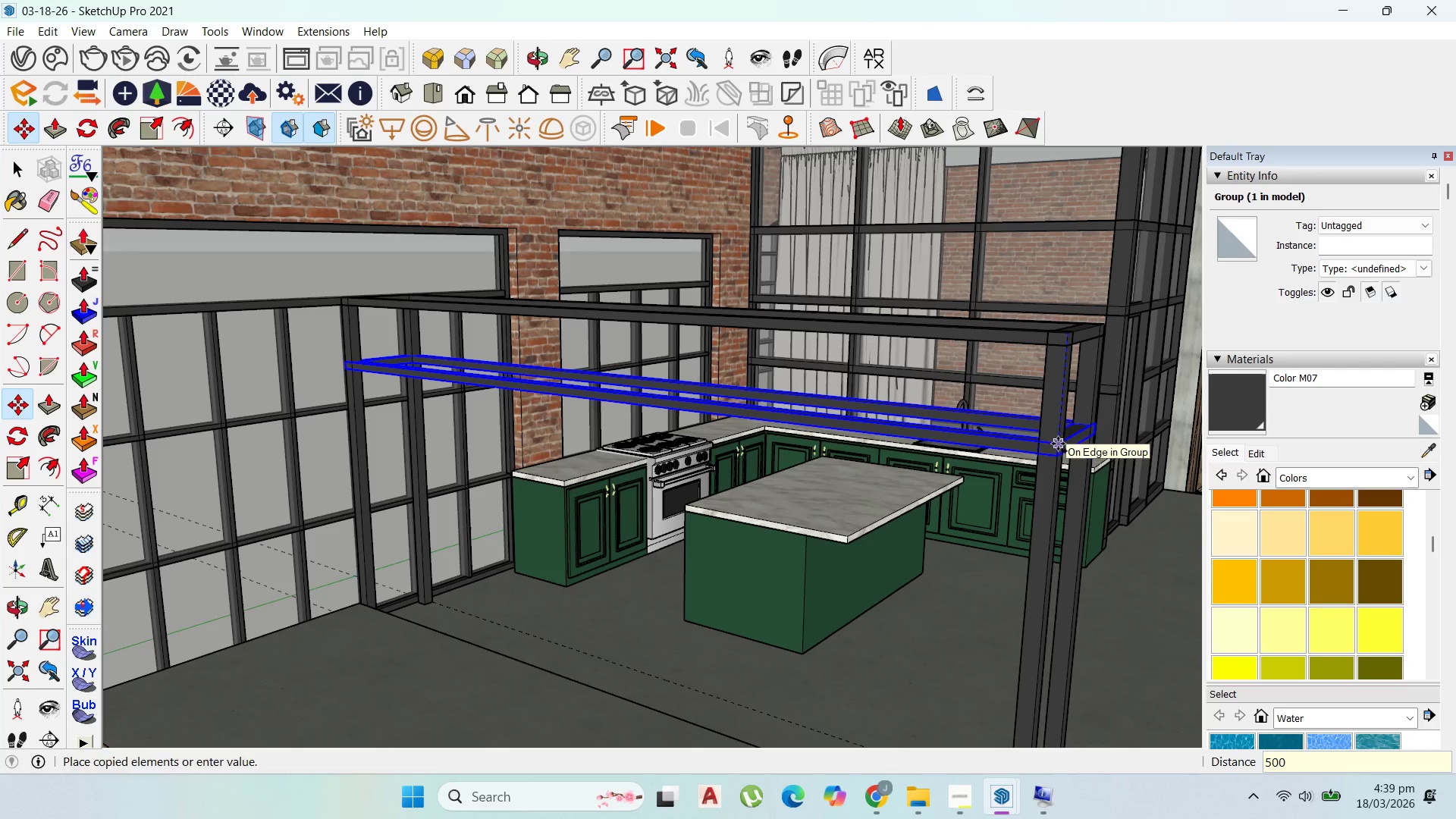 
key(Enter)
 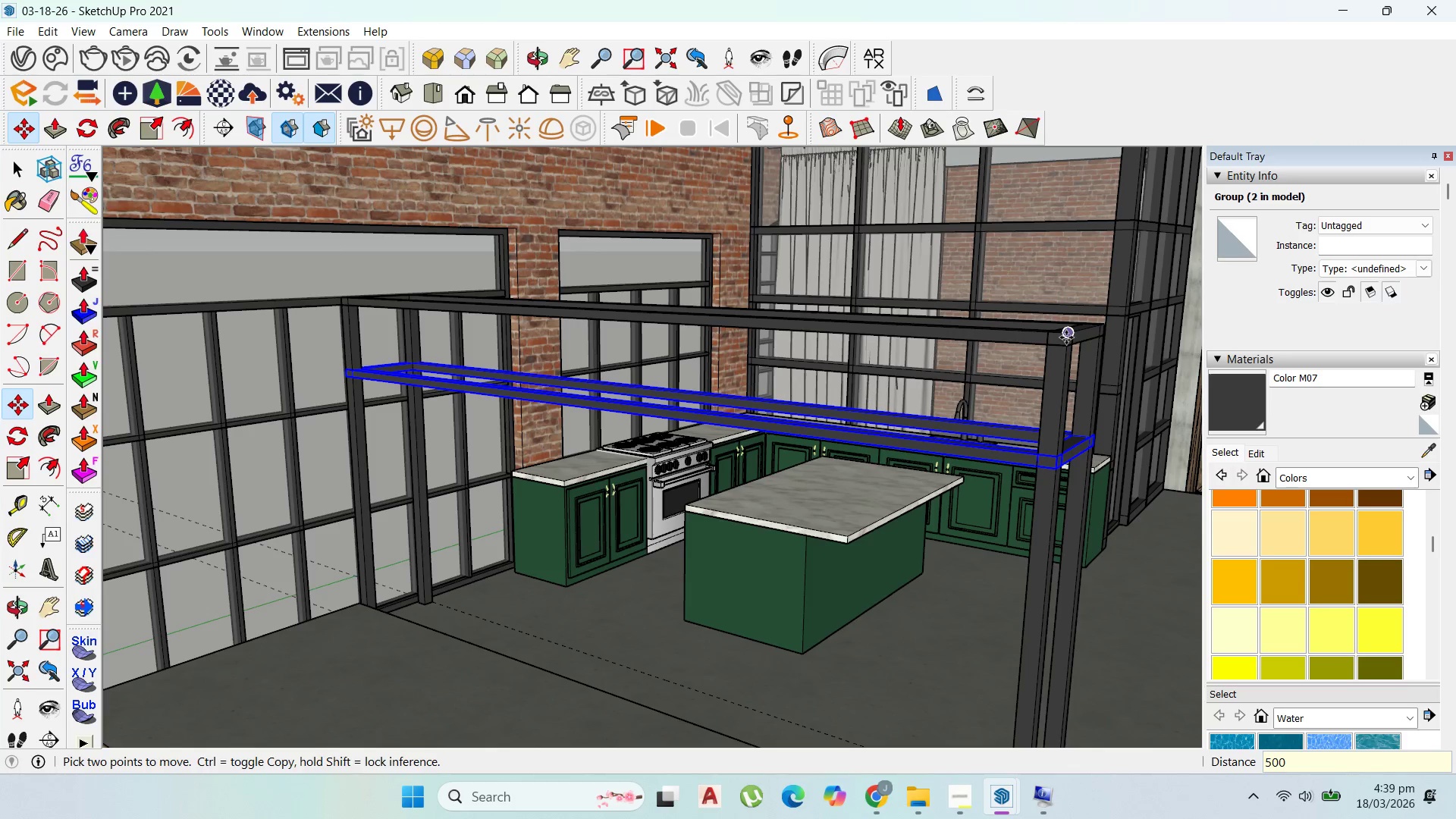 
left_click([1066, 337])
 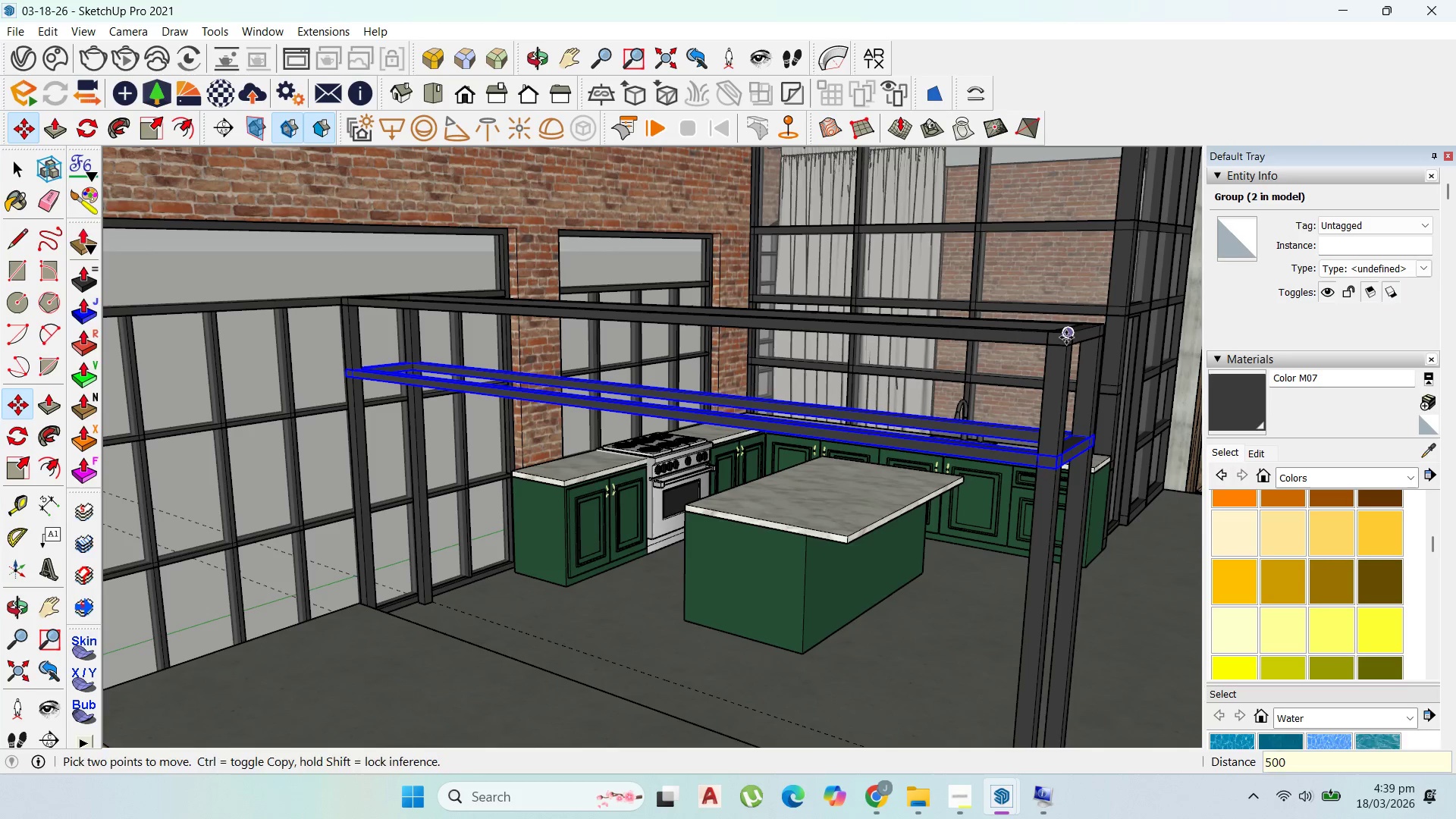 
key(Control+ControlLeft)
 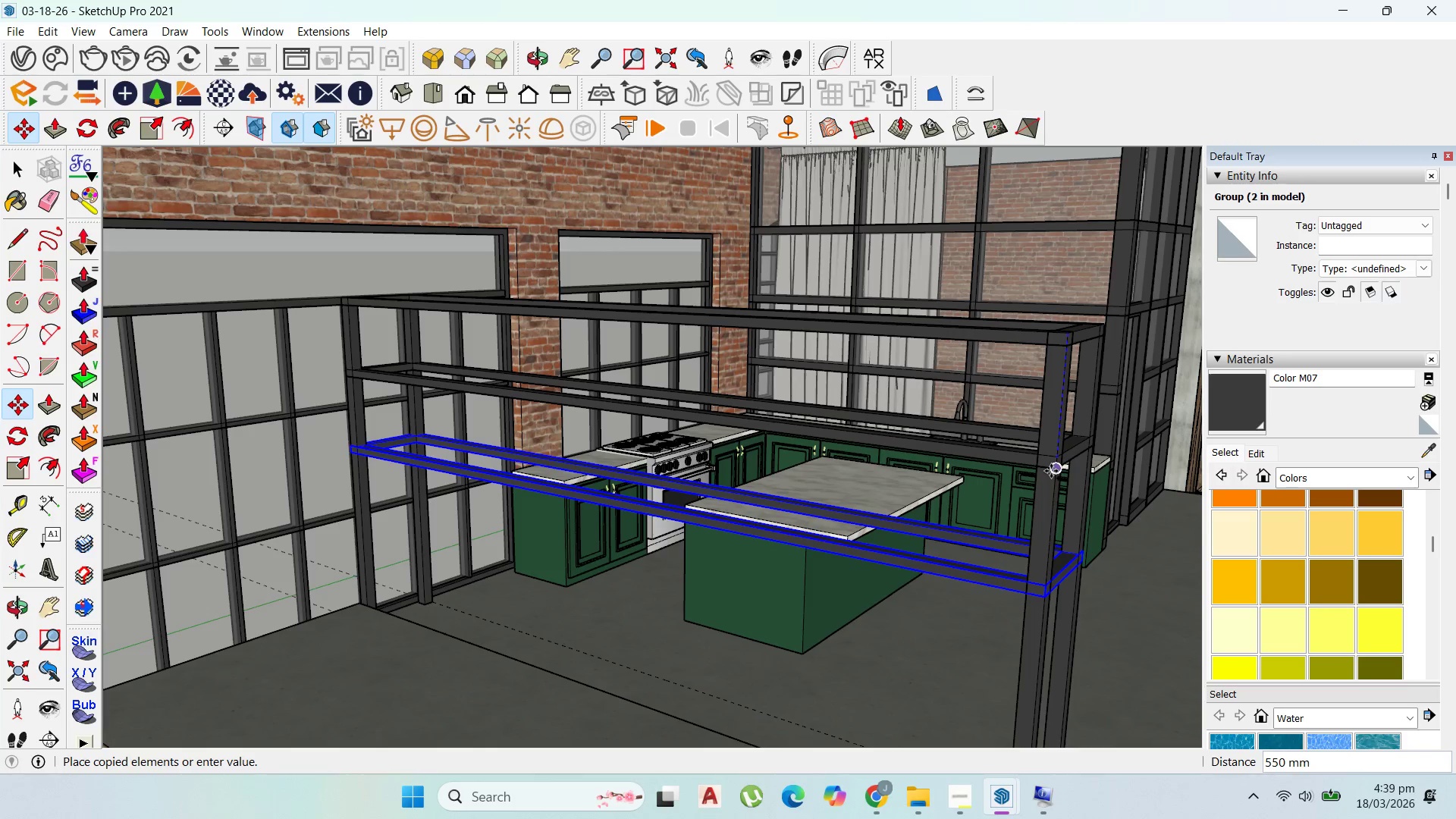 
left_click([1051, 469])
 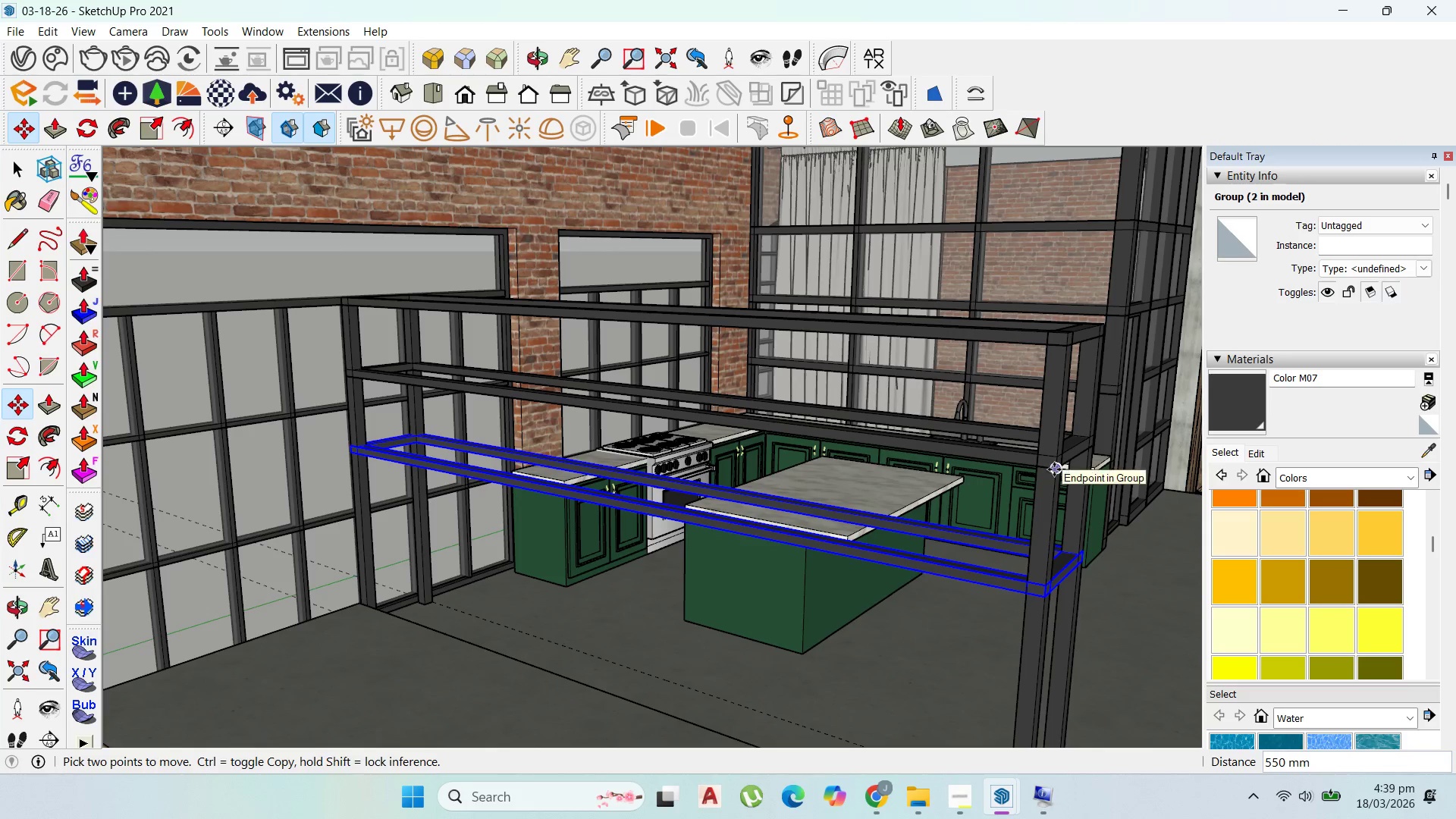 
left_click([1054, 469])
 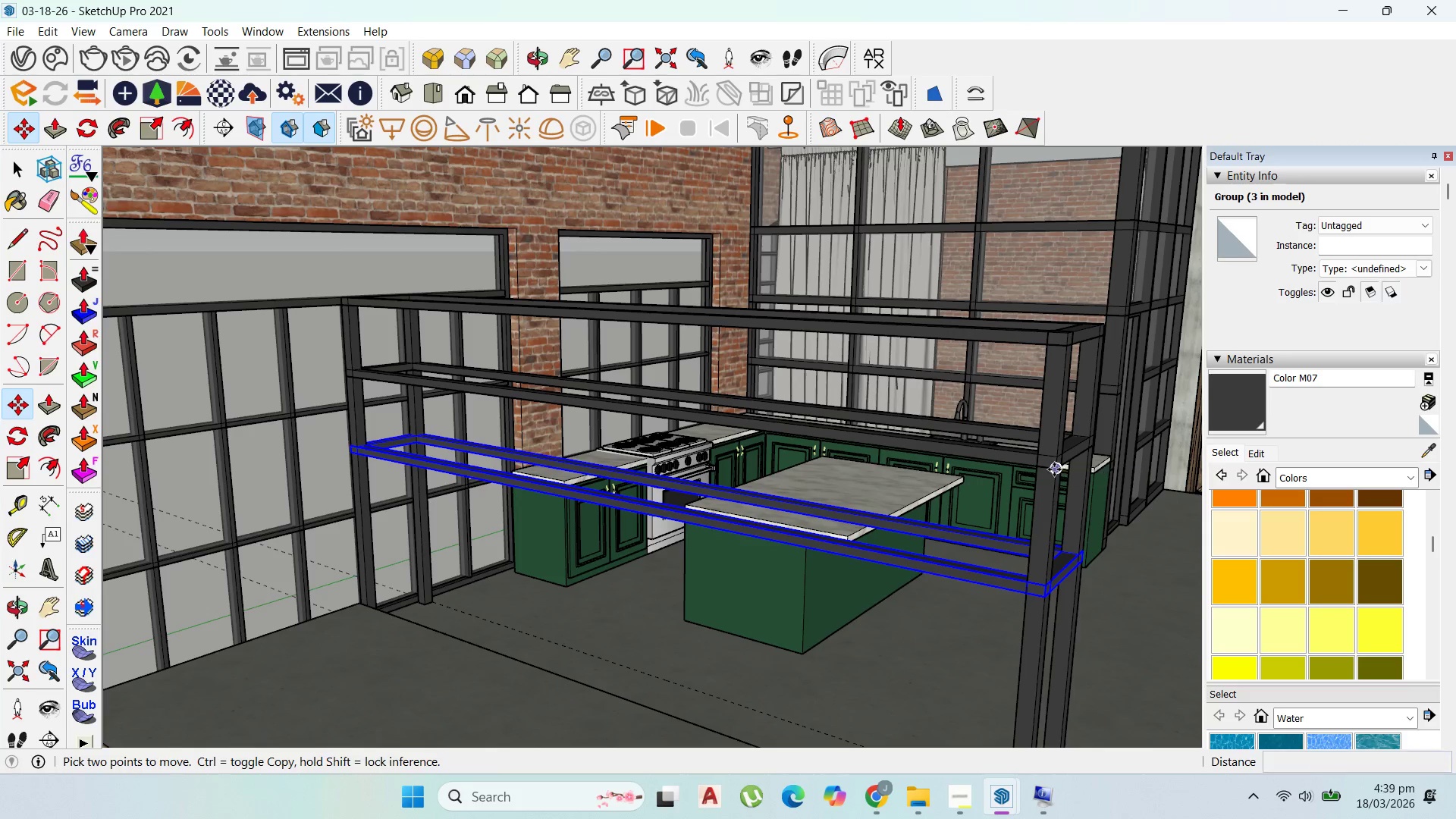 
key(Control+ControlLeft)
 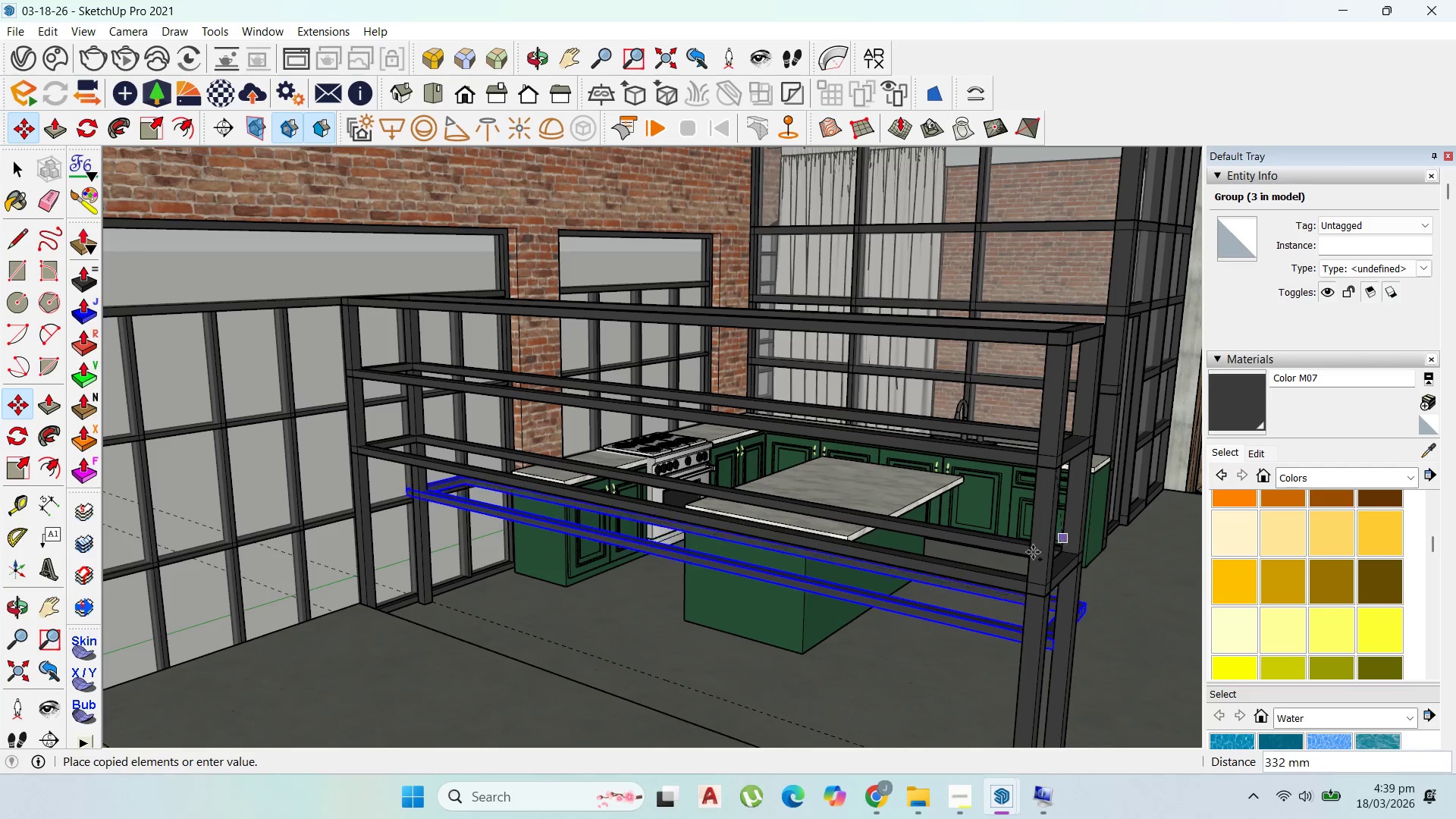 
wait(7.12)
 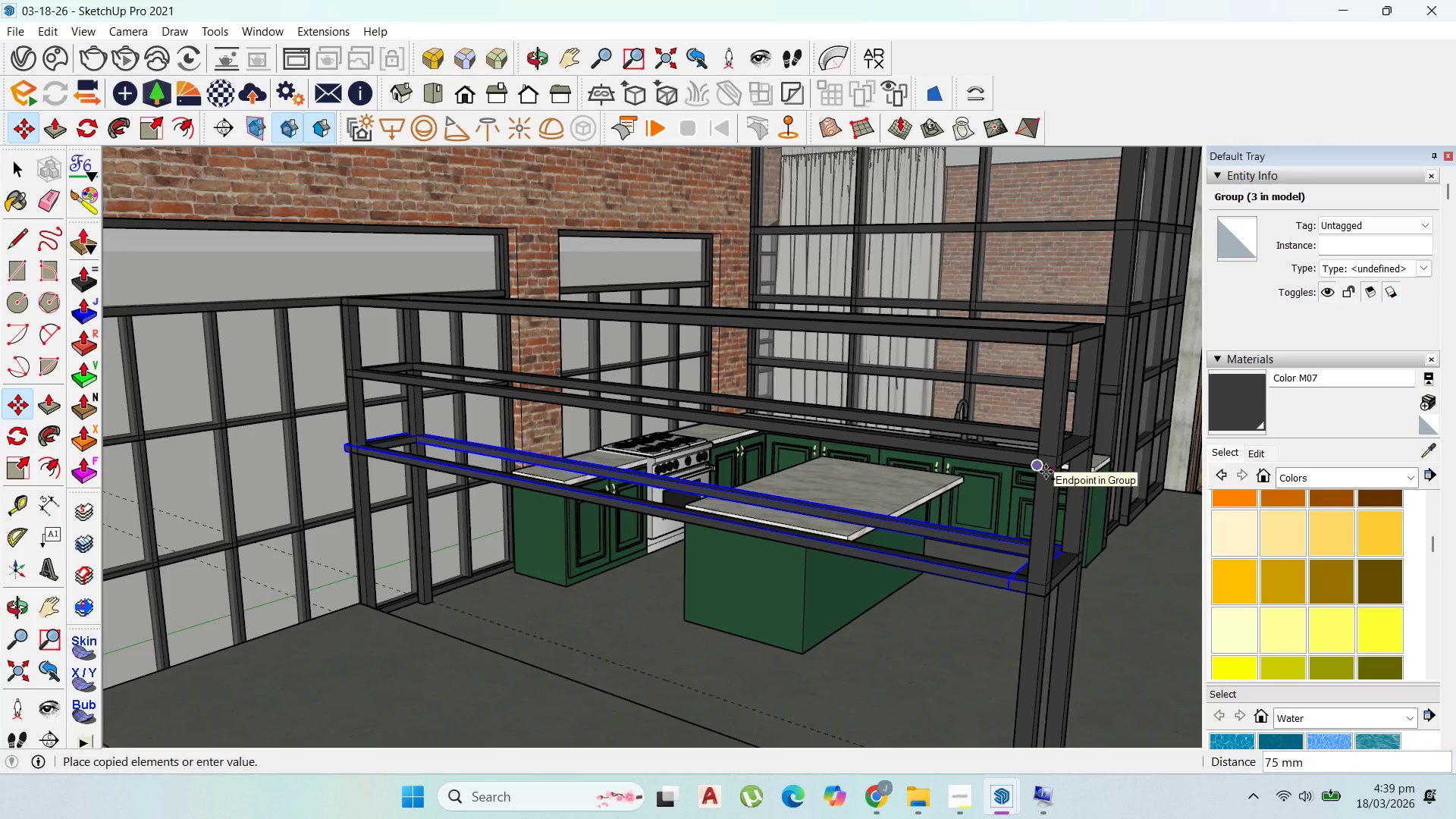 
left_click([1043, 595])
 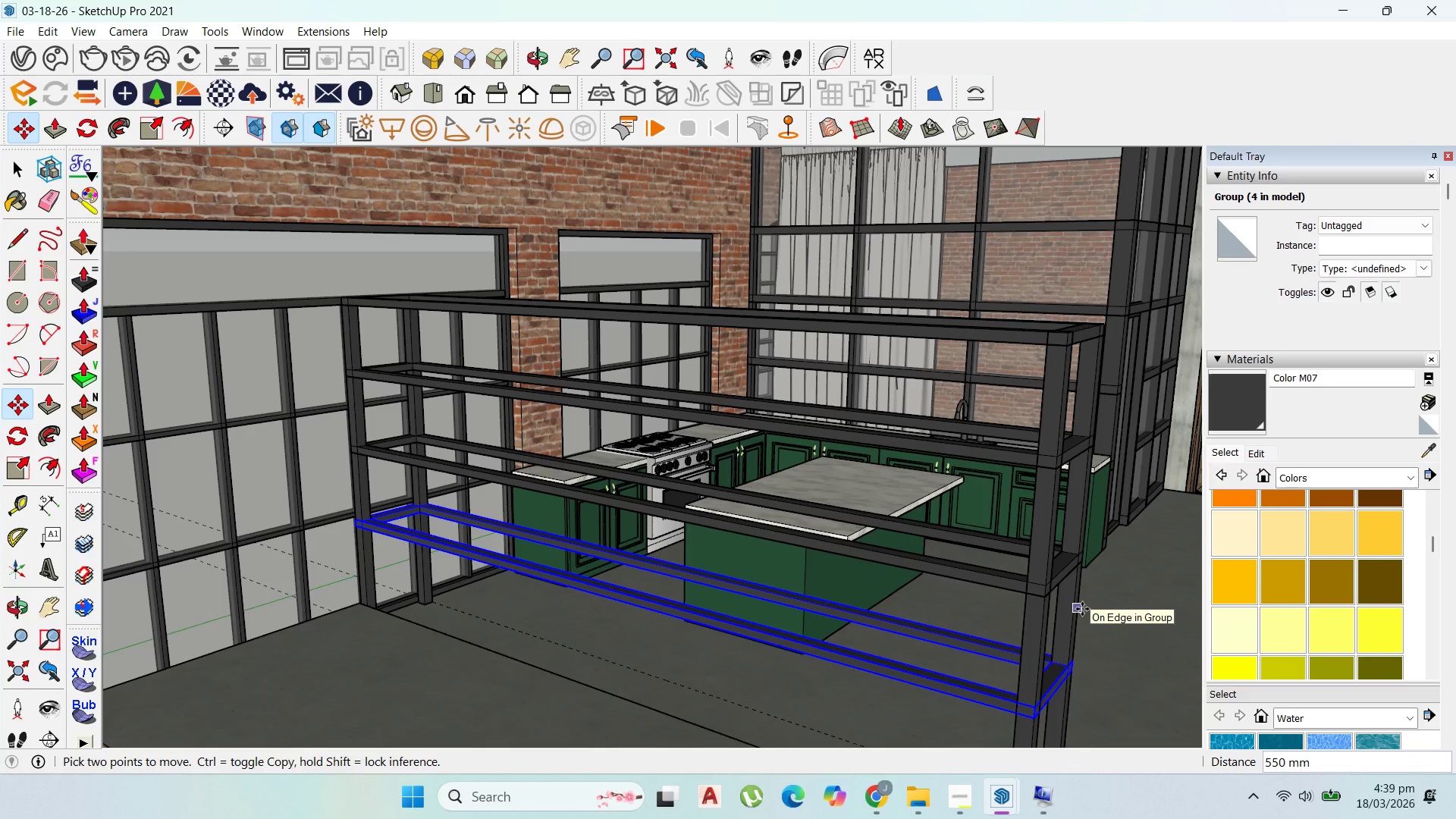 
wait(5.95)
 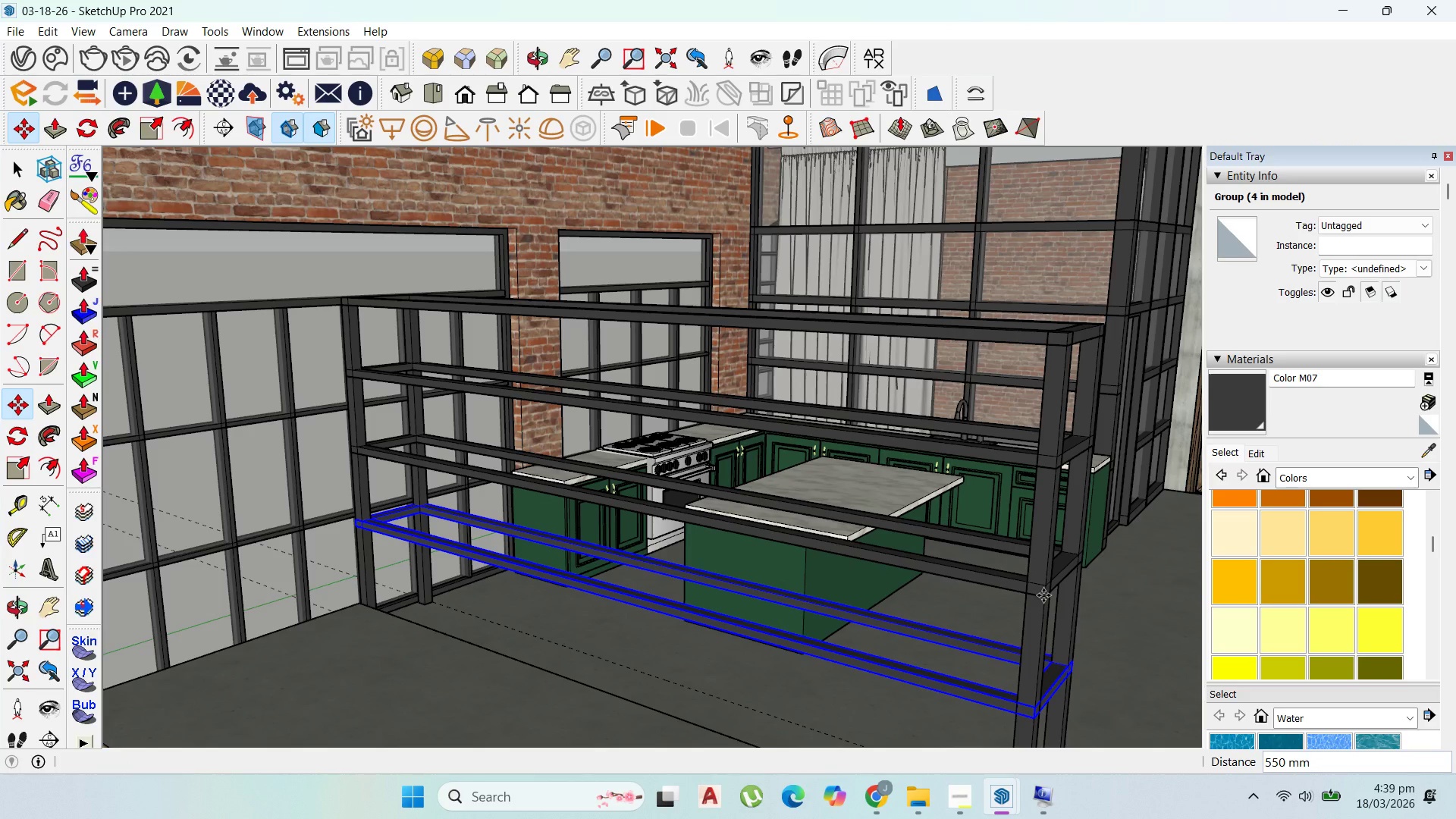 
scroll: coordinate [880, 541], scroll_direction: down, amount: 1.0
 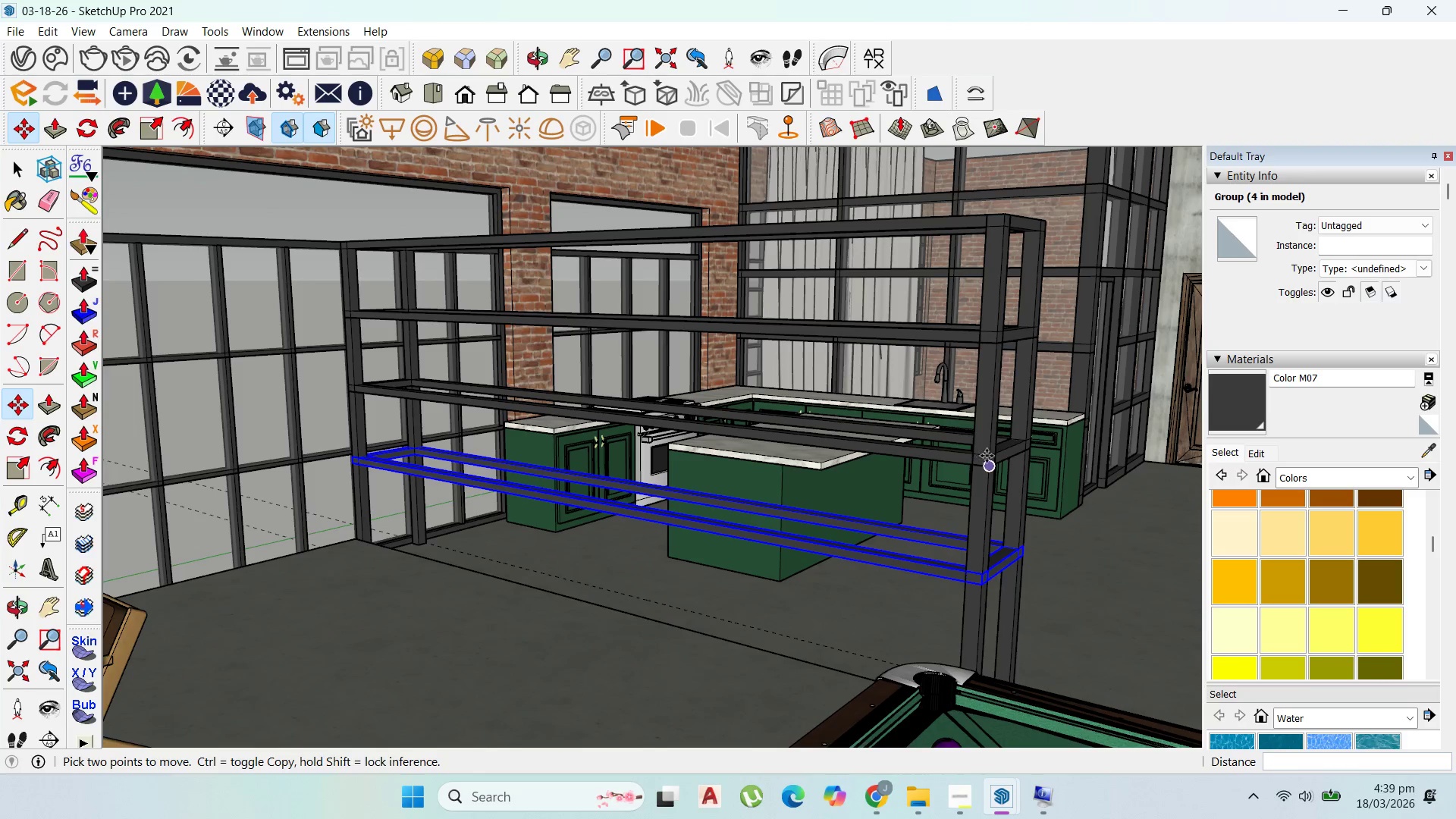 
left_click([989, 456])
 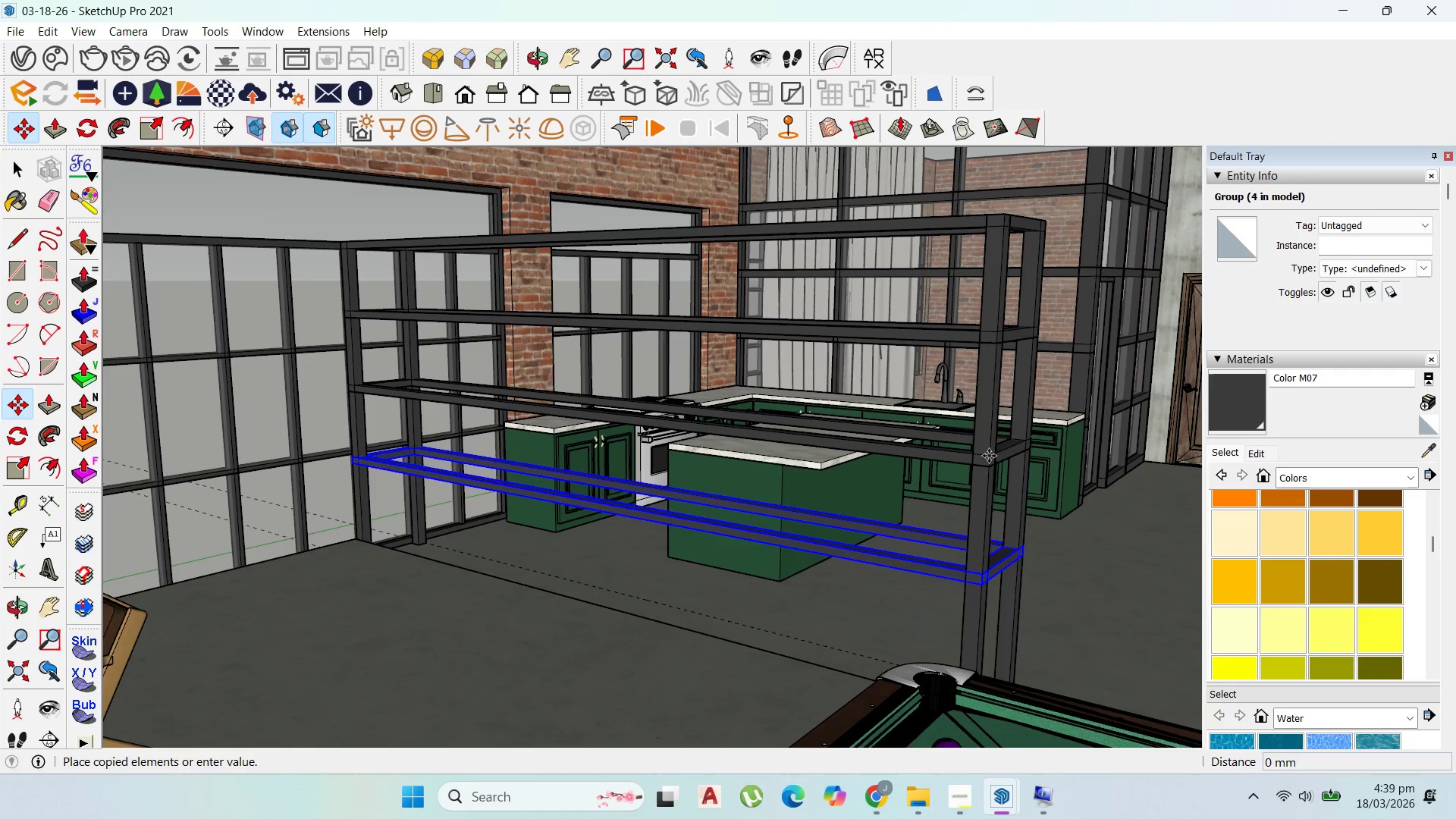 
key(Control+ControlLeft)
 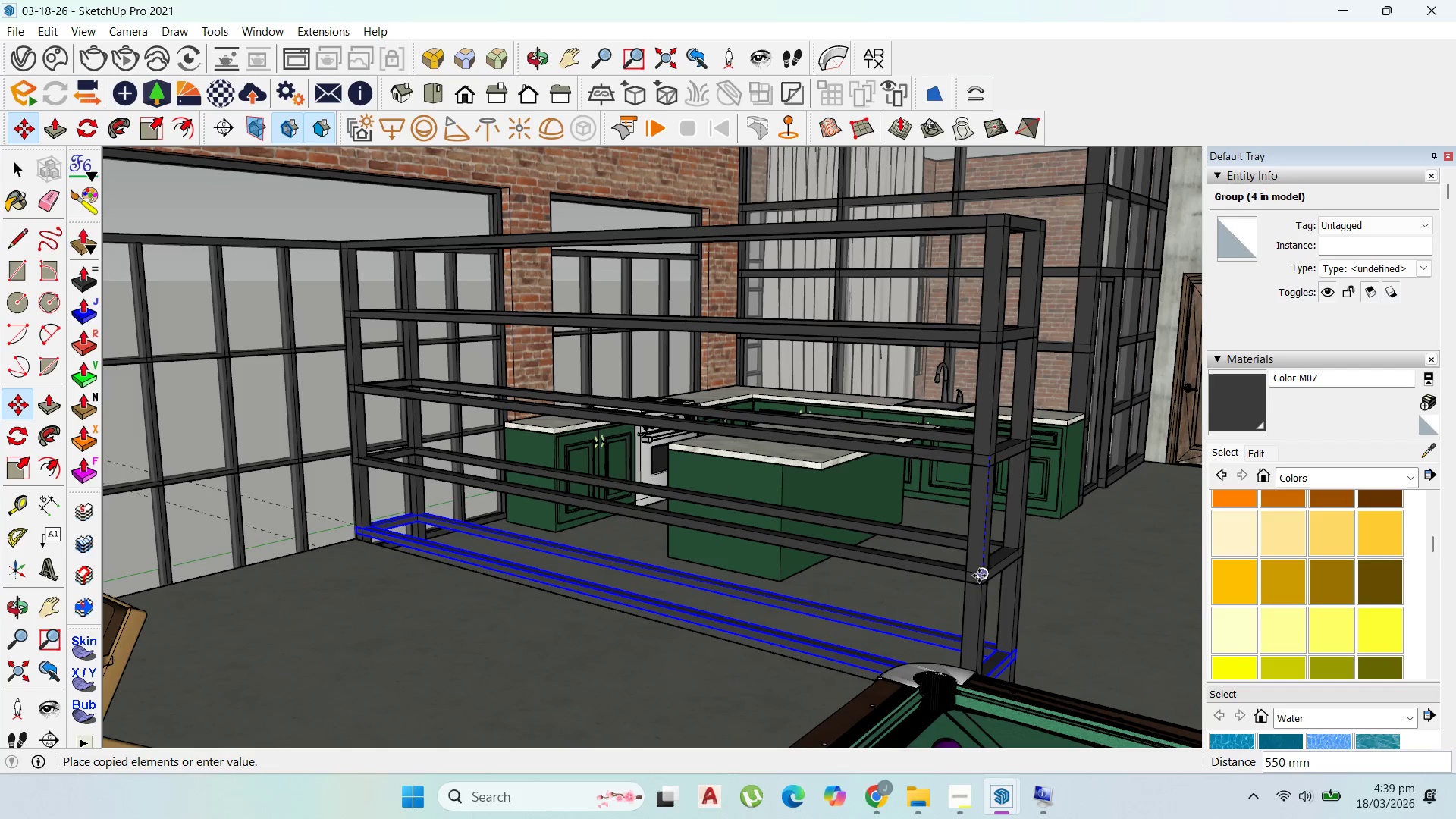 
left_click([979, 576])
 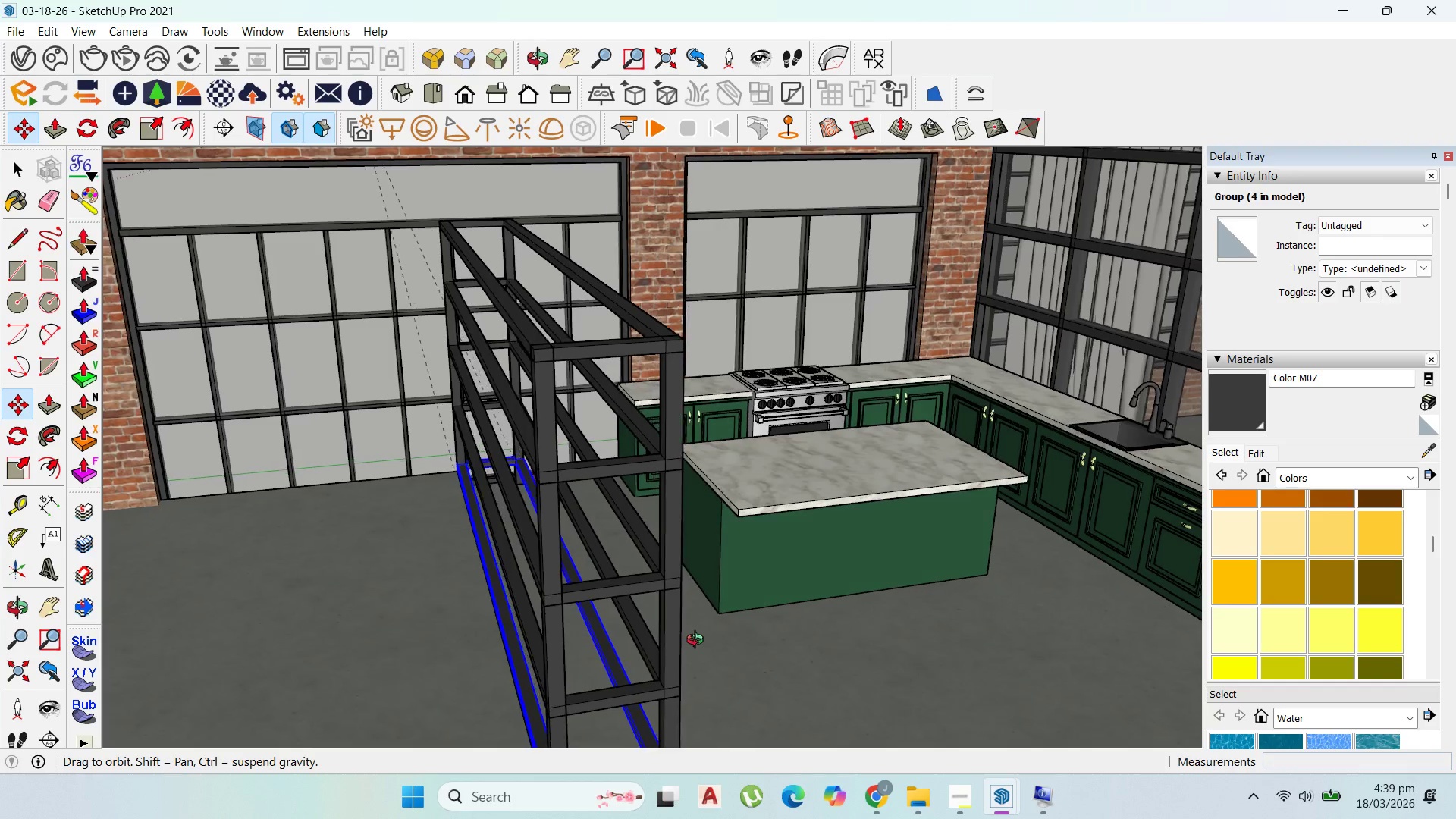 
scroll: coordinate [857, 391], scroll_direction: down, amount: 1.0
 